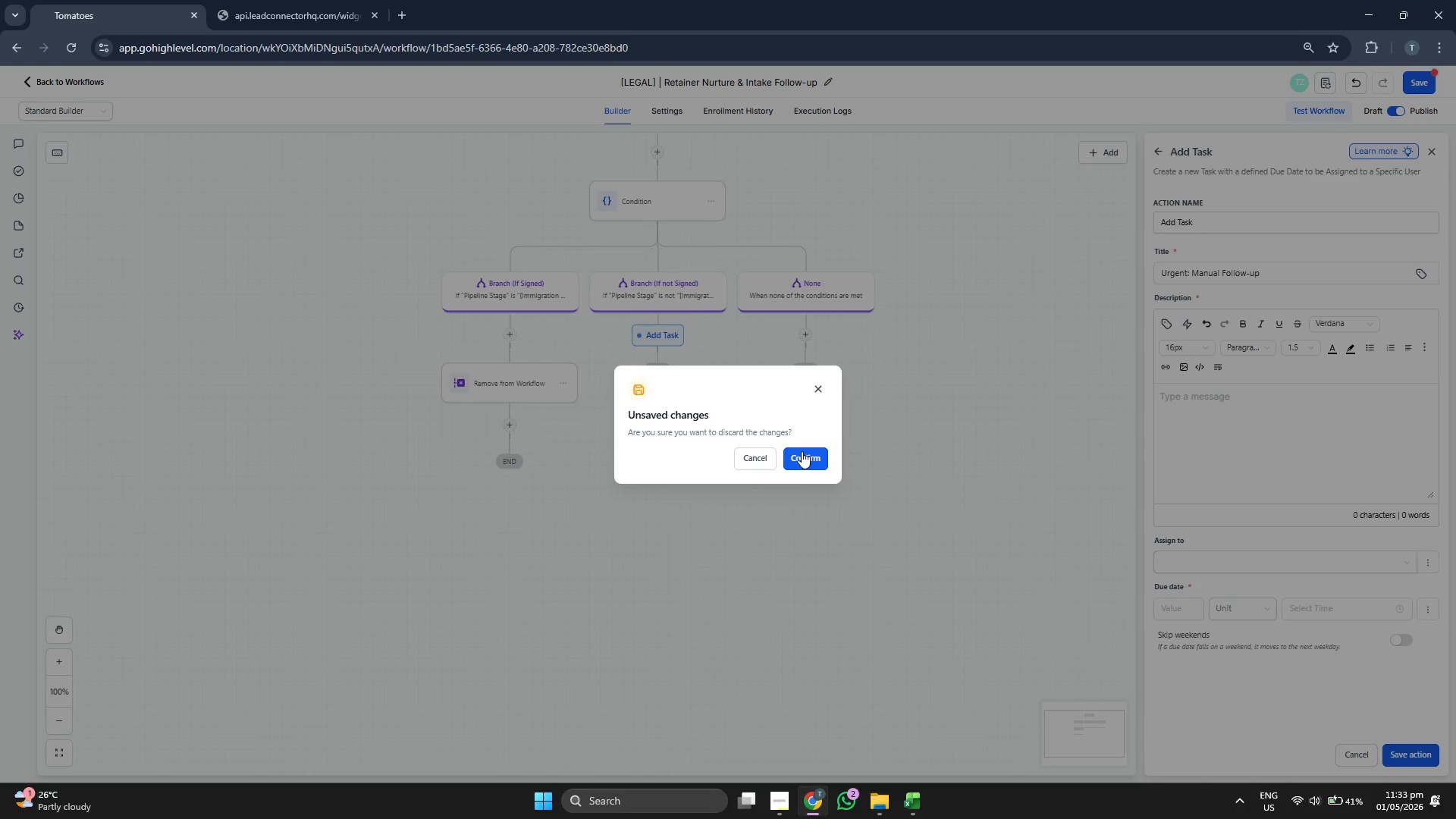 
left_click([863, 507])
 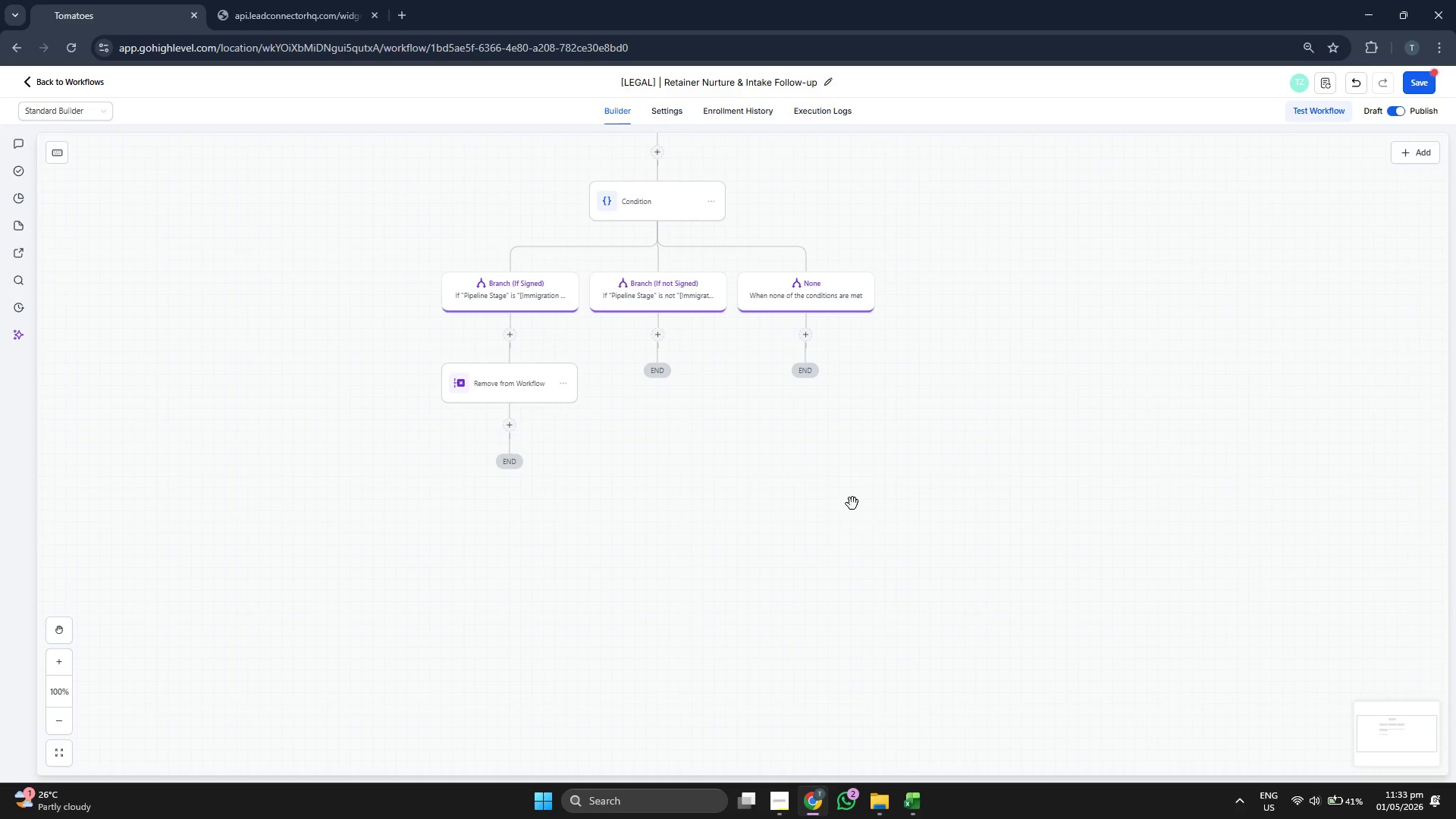 
left_click_drag(start_coordinate=[850, 504], to_coordinate=[862, 476])
 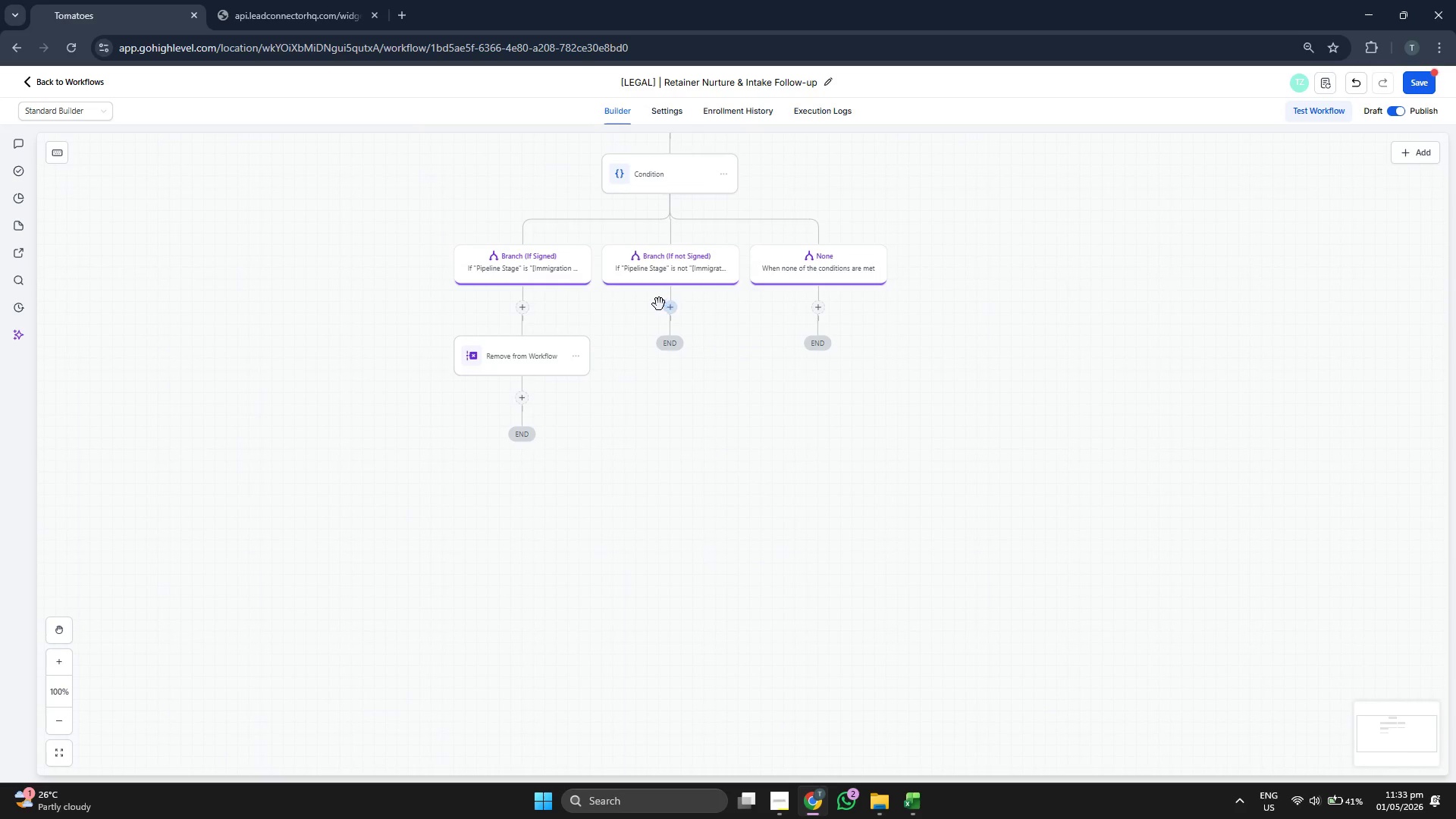 
left_click([667, 304])
 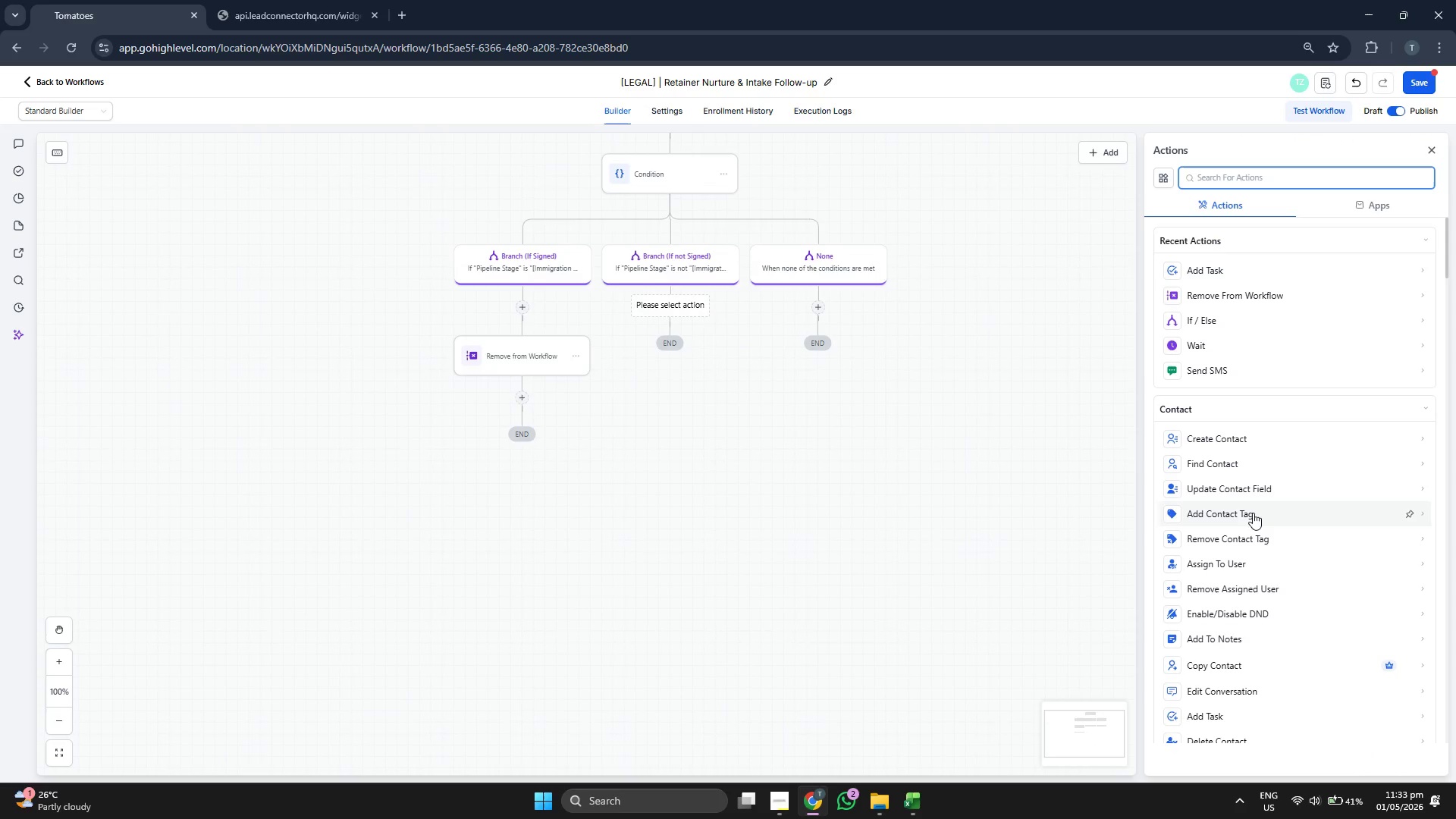 
scroll: coordinate [1290, 458], scroll_direction: down, amount: 10.0
 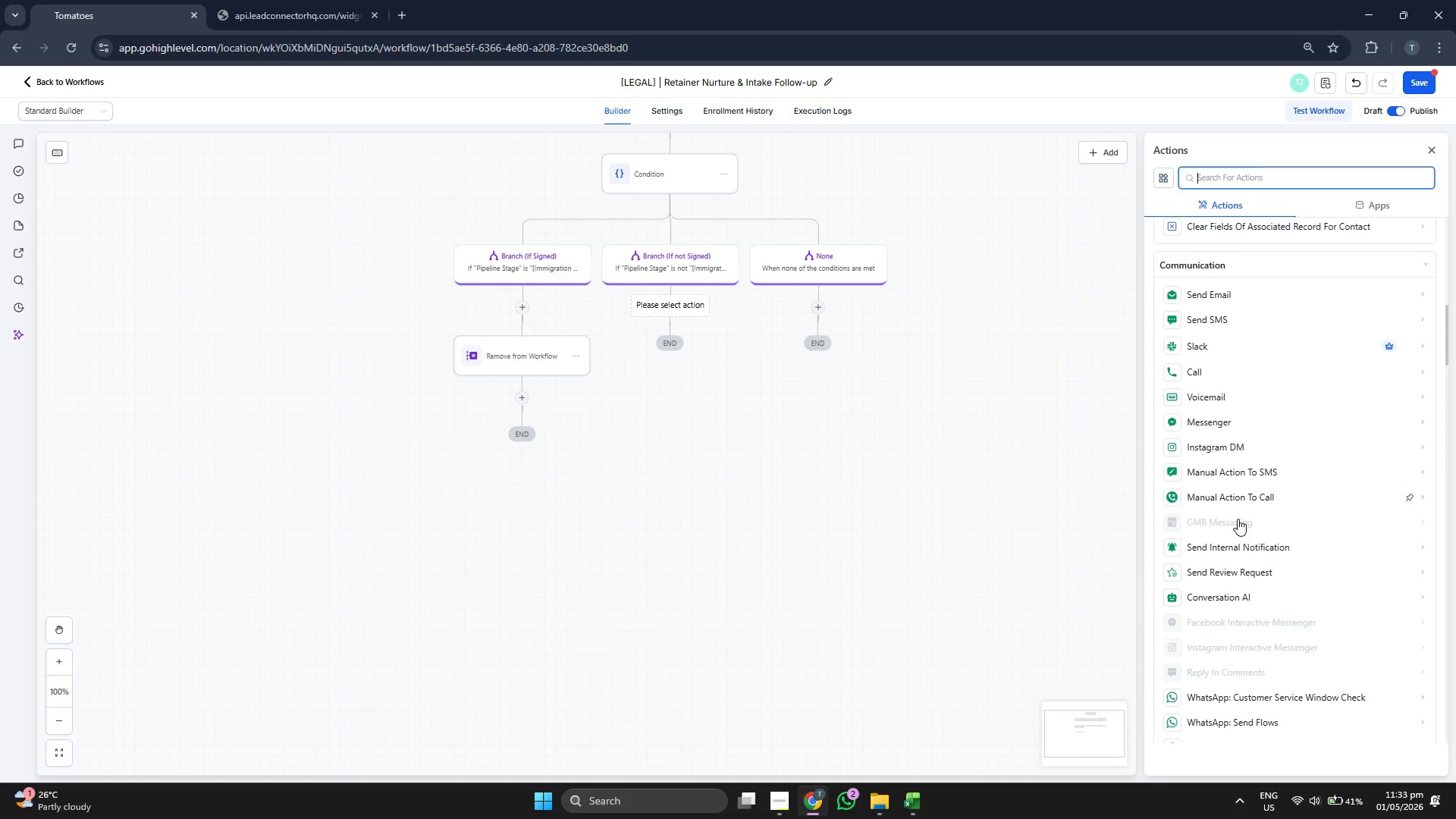 
left_click([1238, 551])
 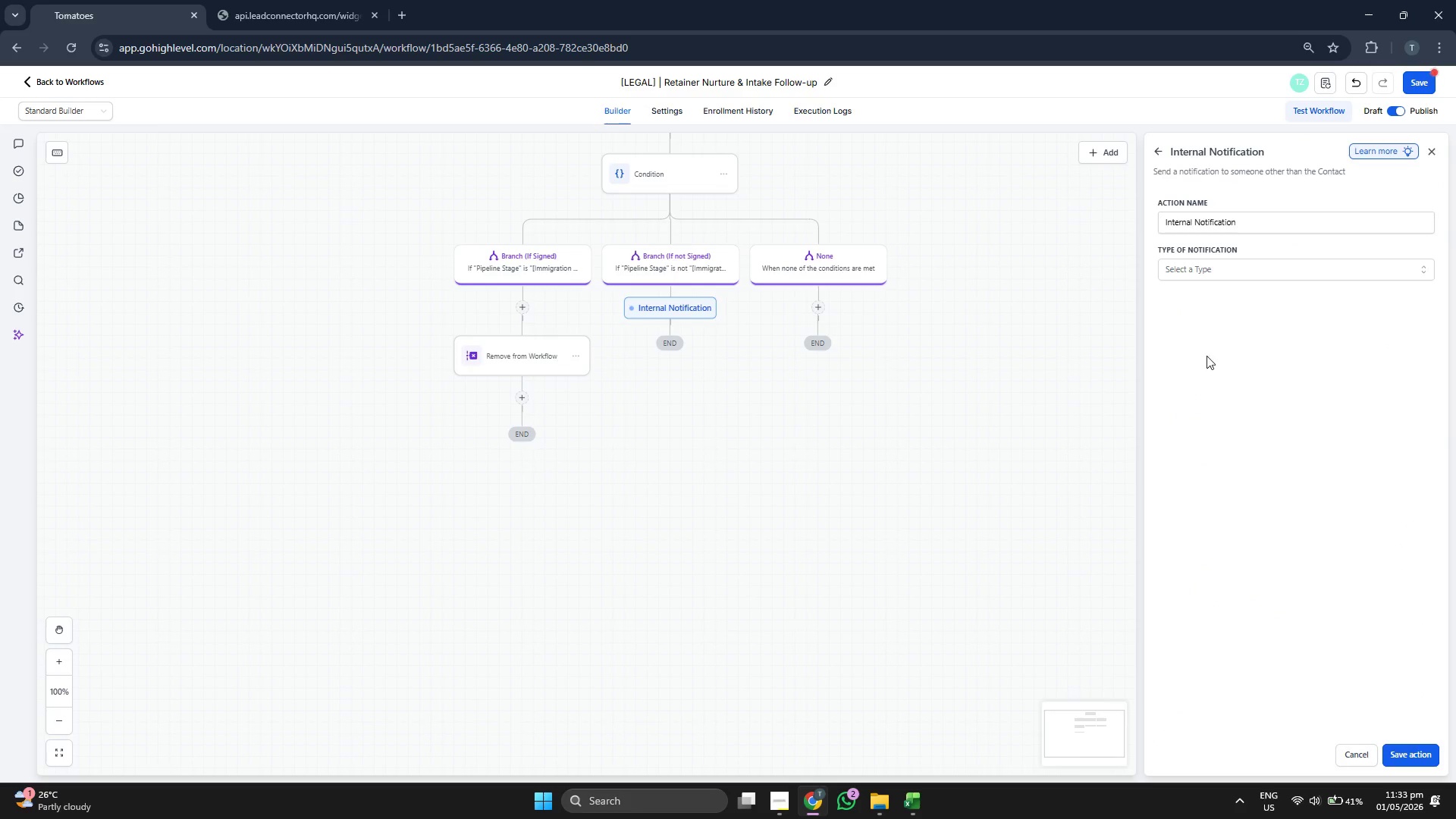 
left_click([1220, 273])
 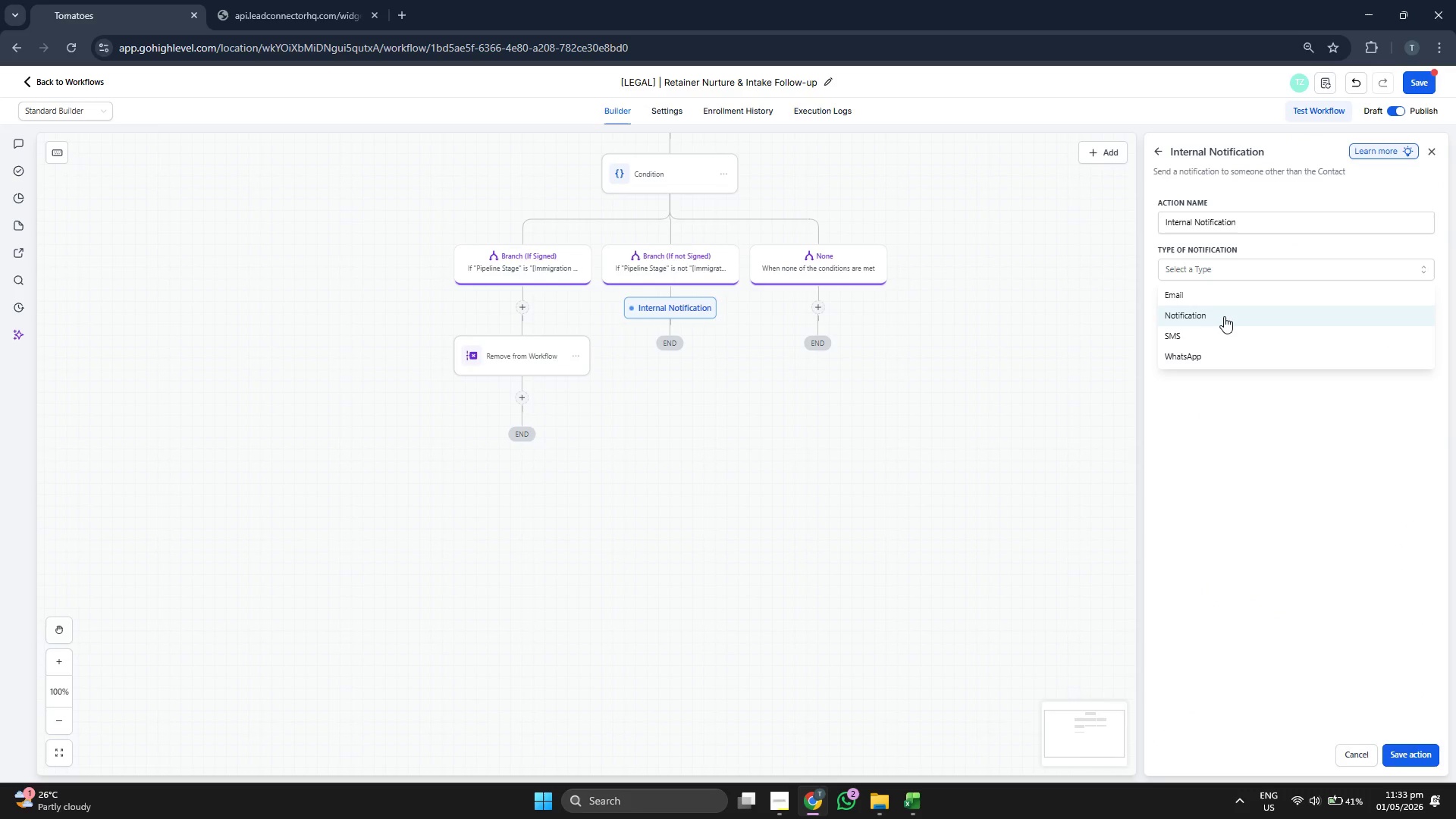 
left_click([1223, 318])
 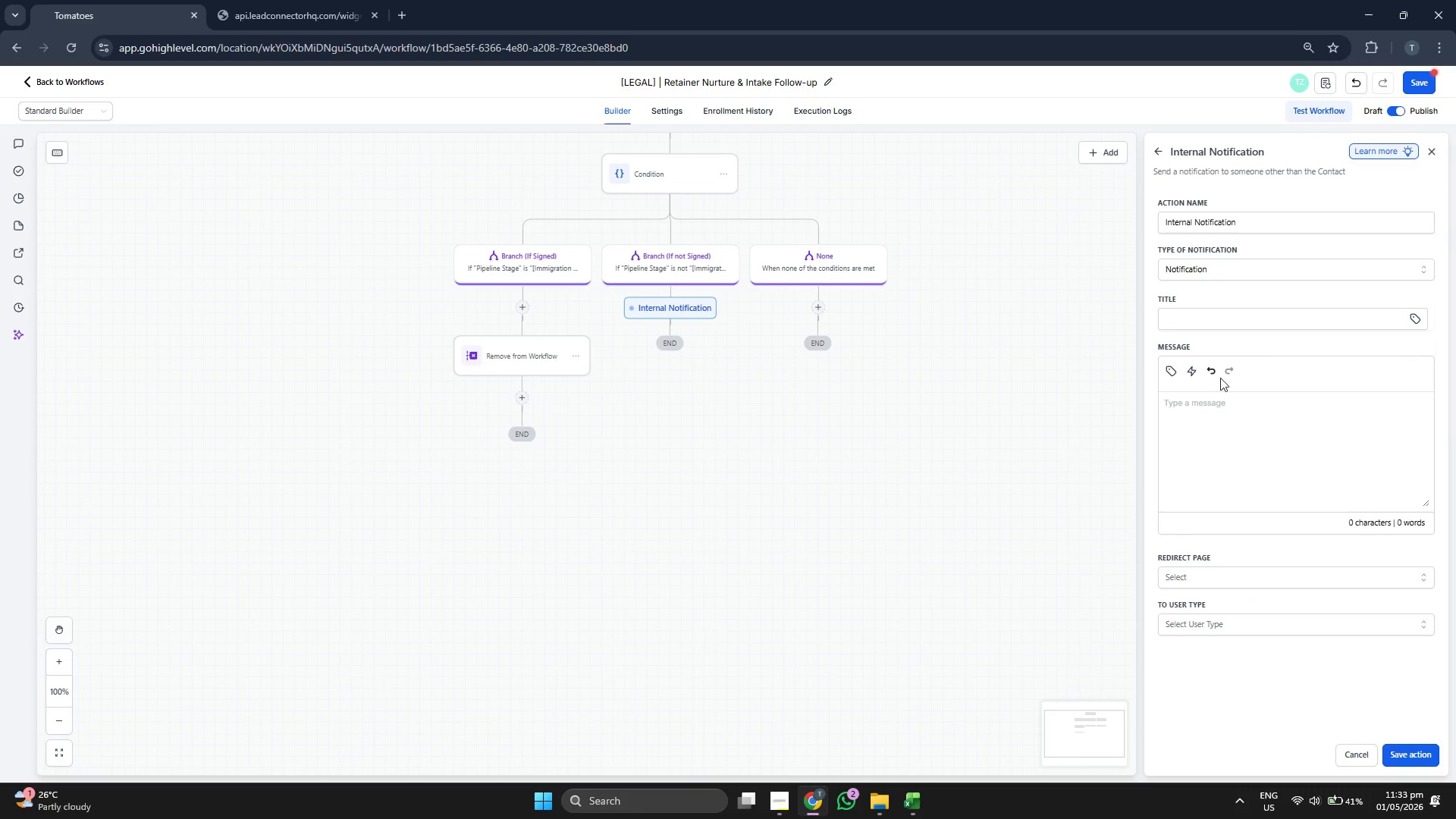 
left_click([1228, 318])
 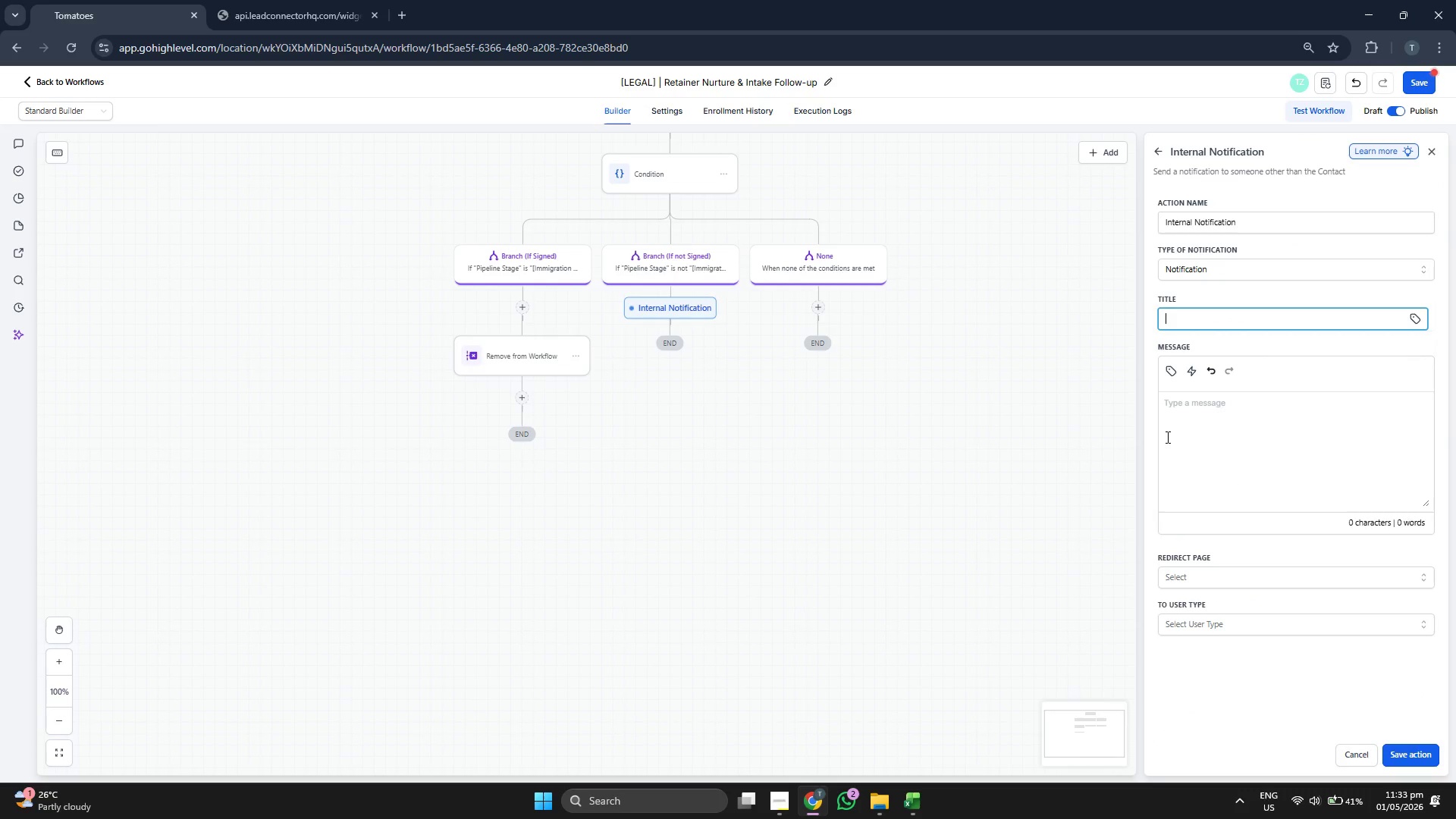 
wait(5.77)
 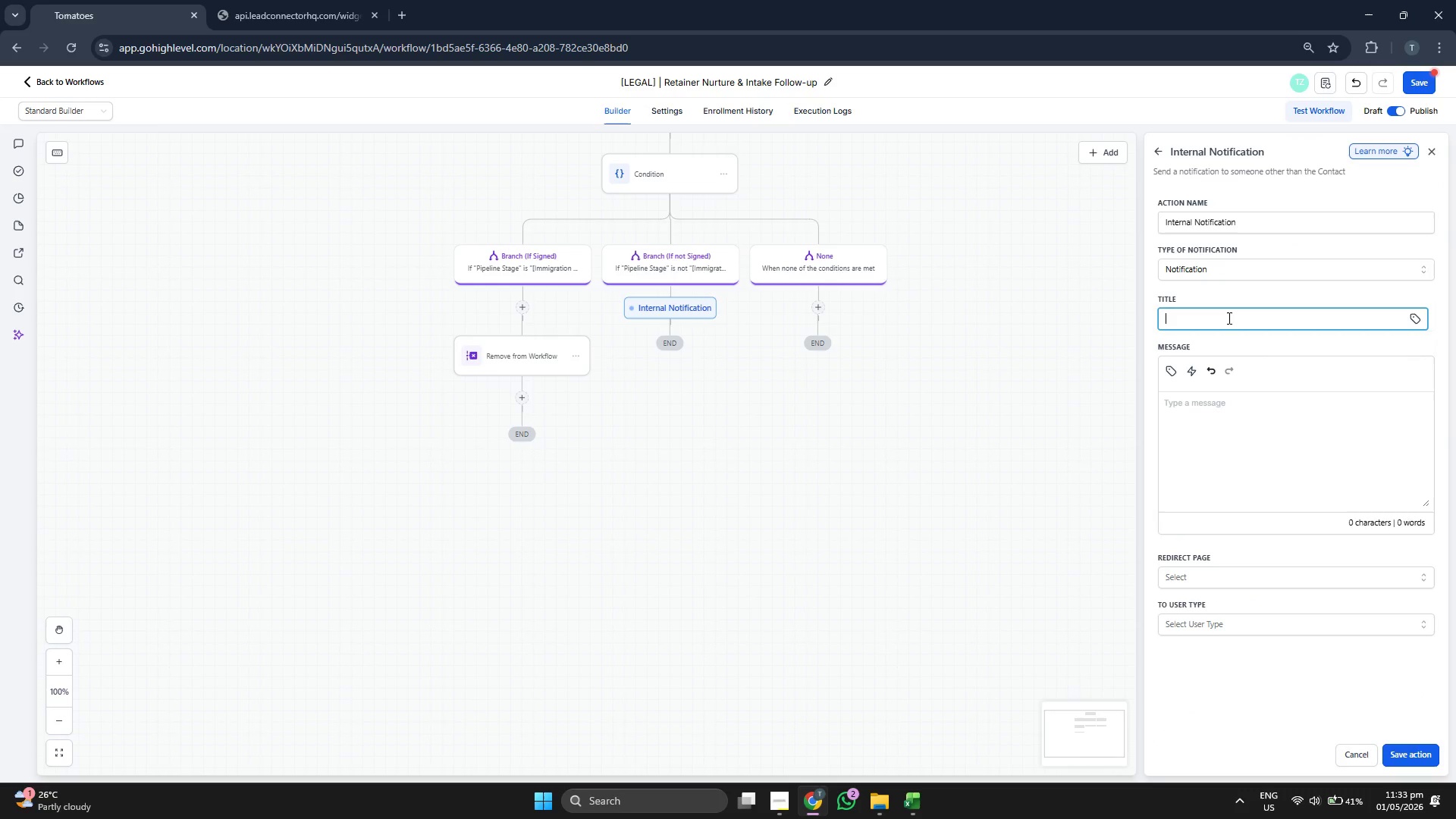 
type(Titgl)
key(Backspace)
key(Backspace)
type(le)
key(Backspace)
key(Backspace)
key(Backspace)
key(Backspace)
key(Backspace)
type(Urgrent)
key(Backspace)
key(Backspace)
key(Backspace)
key(Backspace)
type(ent: Manual F)
 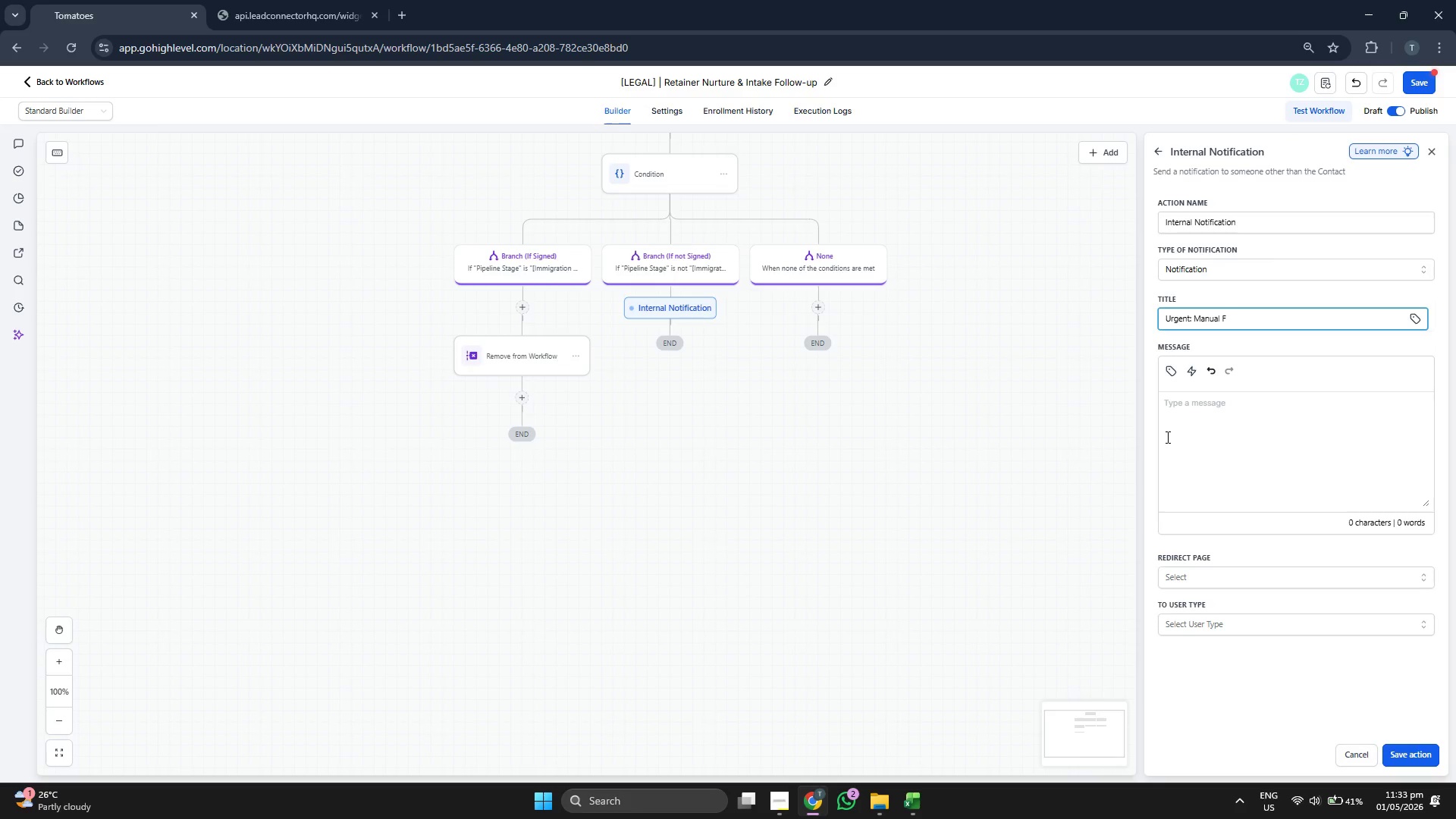 
left_click_drag(start_coordinate=[940, 553], to_coordinate=[905, 518])
 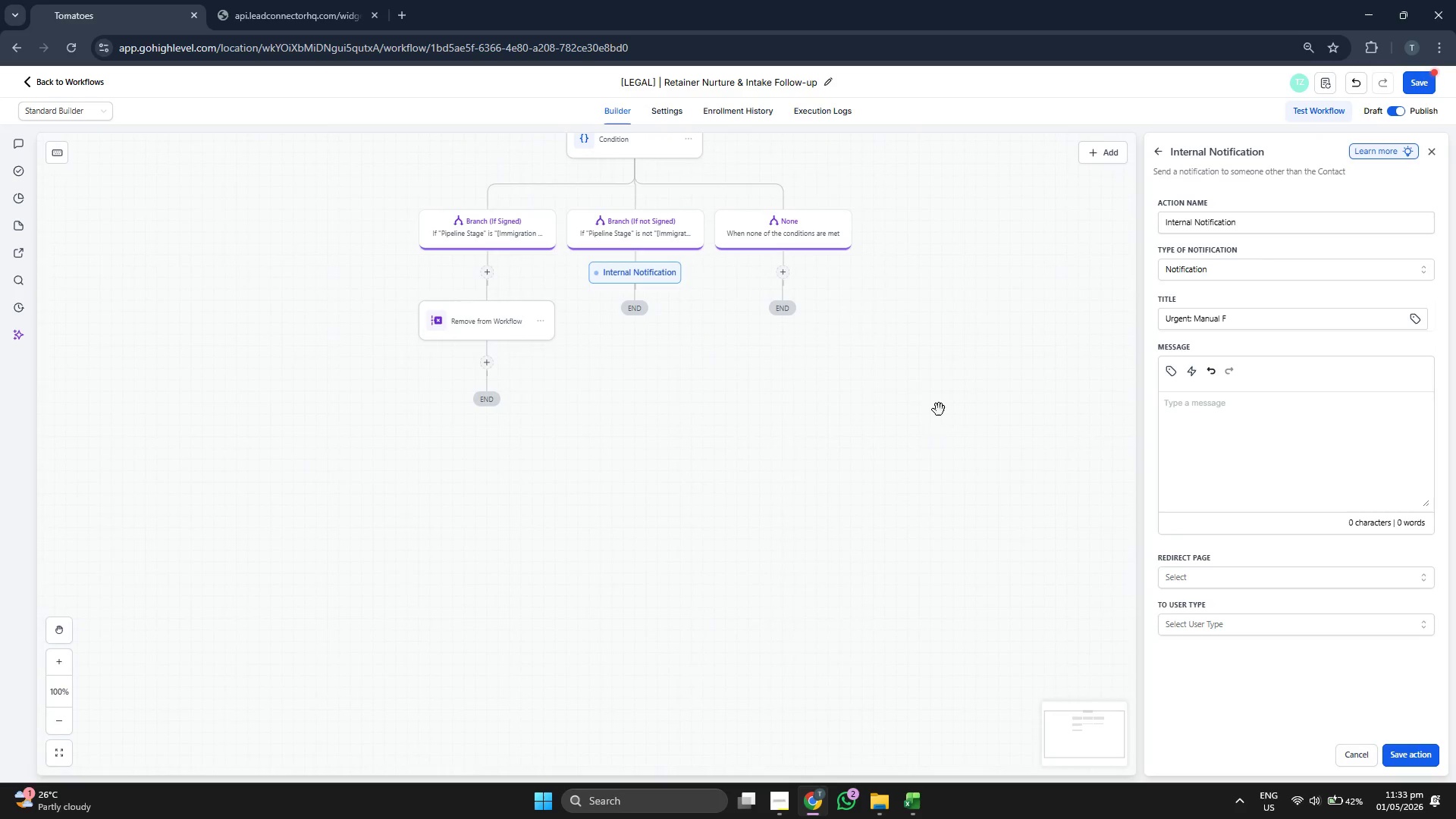 
left_click_drag(start_coordinate=[939, 410], to_coordinate=[923, 573])
 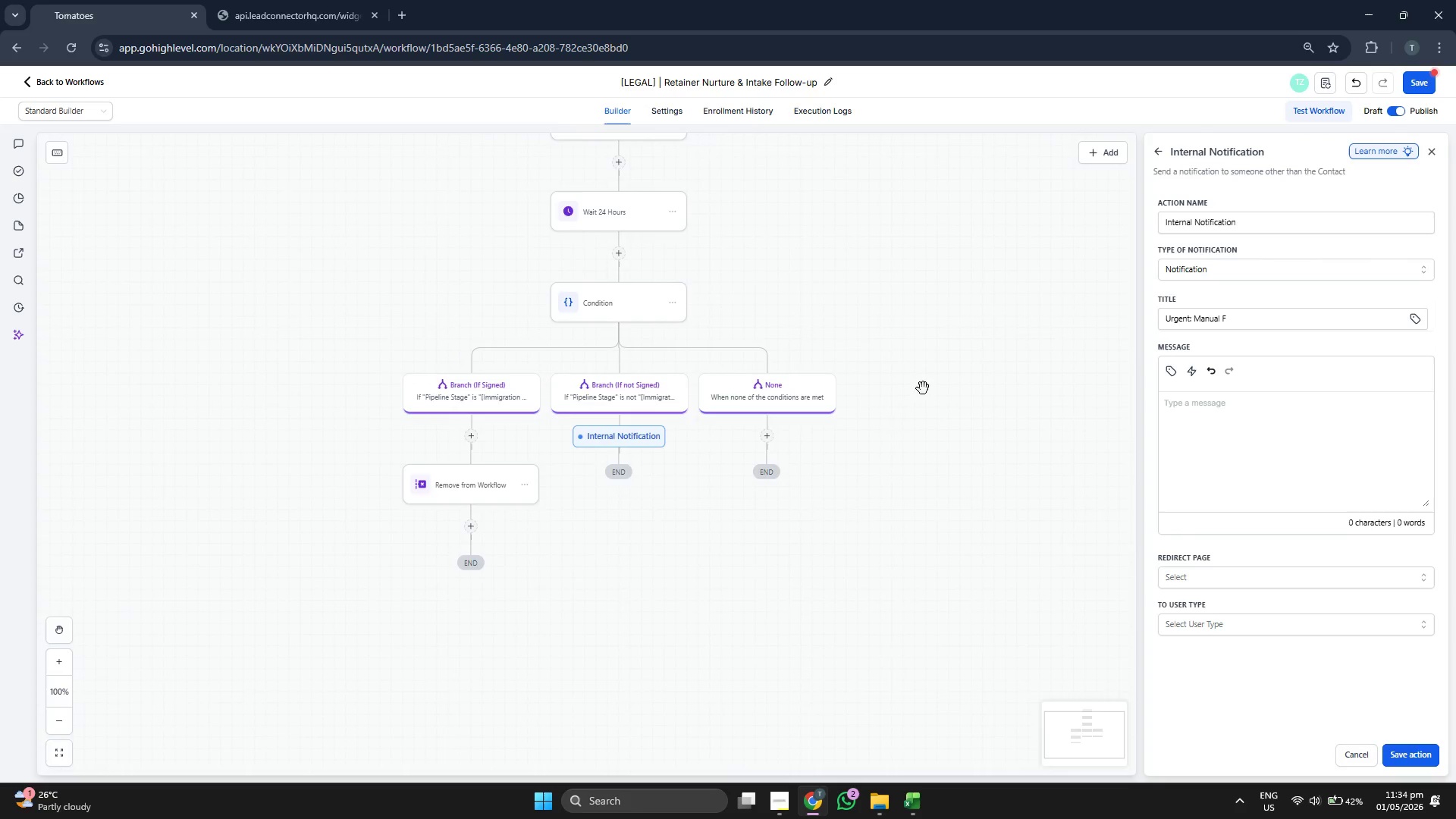 
left_click_drag(start_coordinate=[923, 384], to_coordinate=[944, 362])
 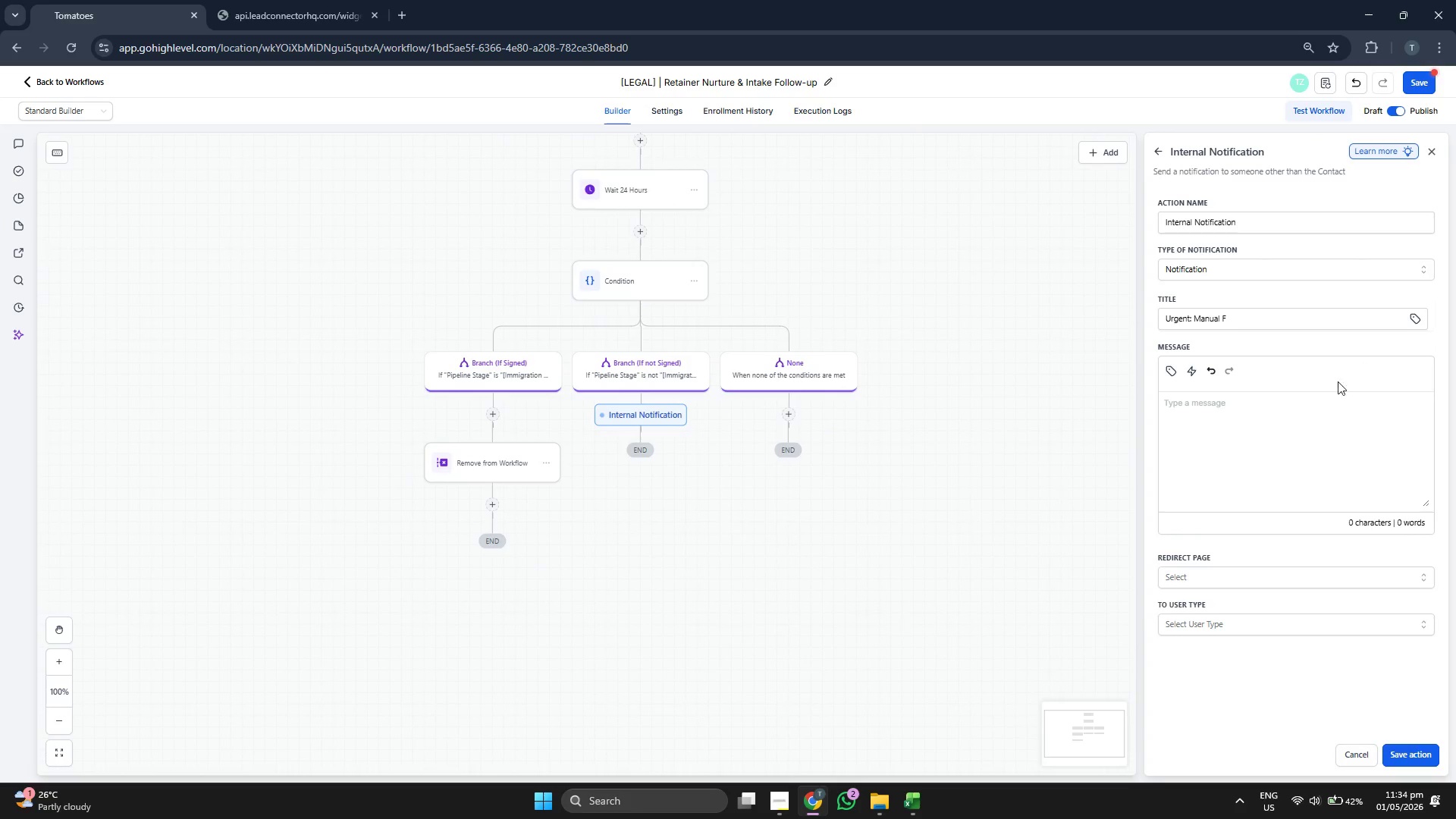 
left_click([1288, 421])
 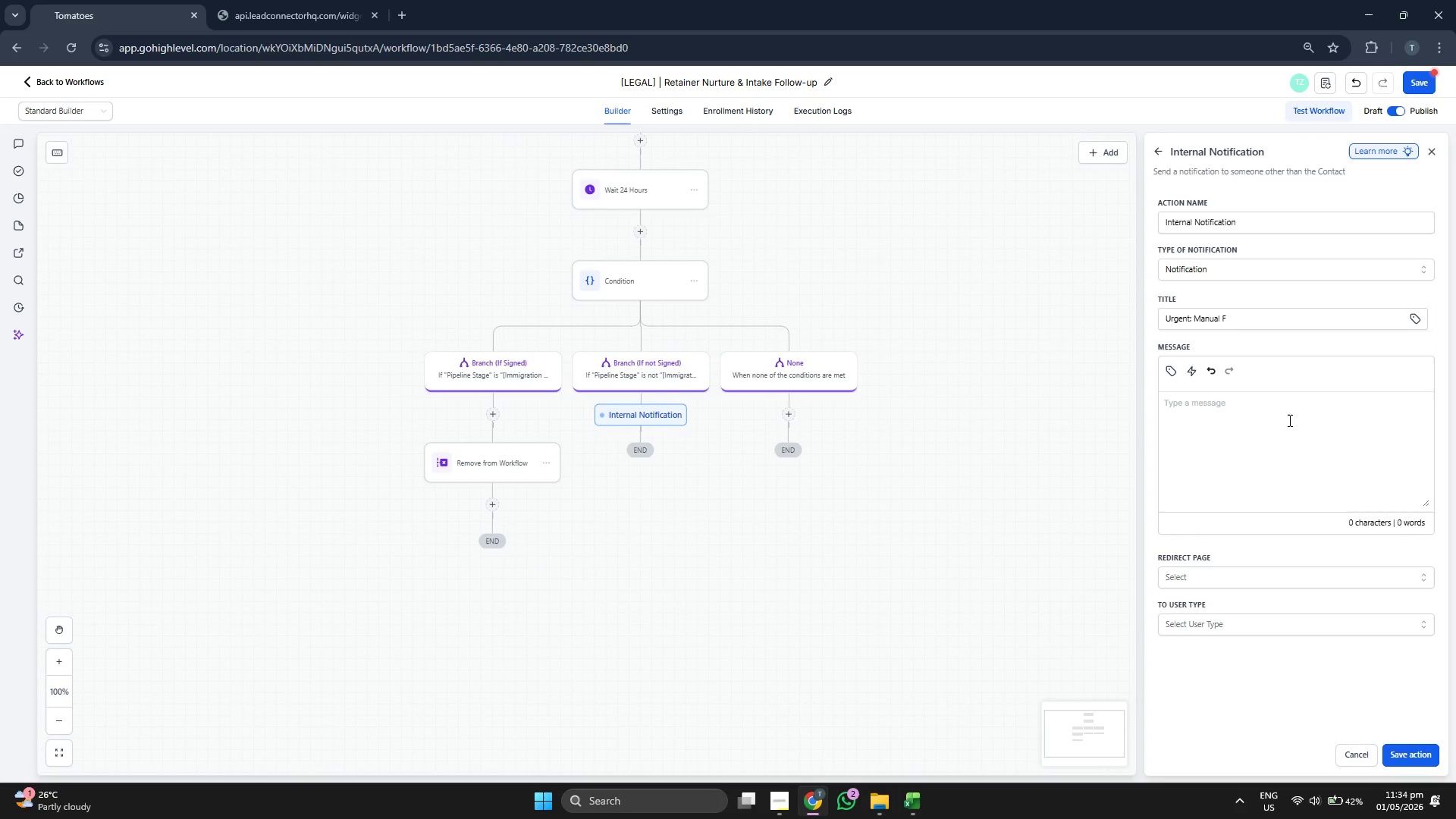 
left_click_drag(start_coordinate=[971, 457], to_coordinate=[971, 432])
 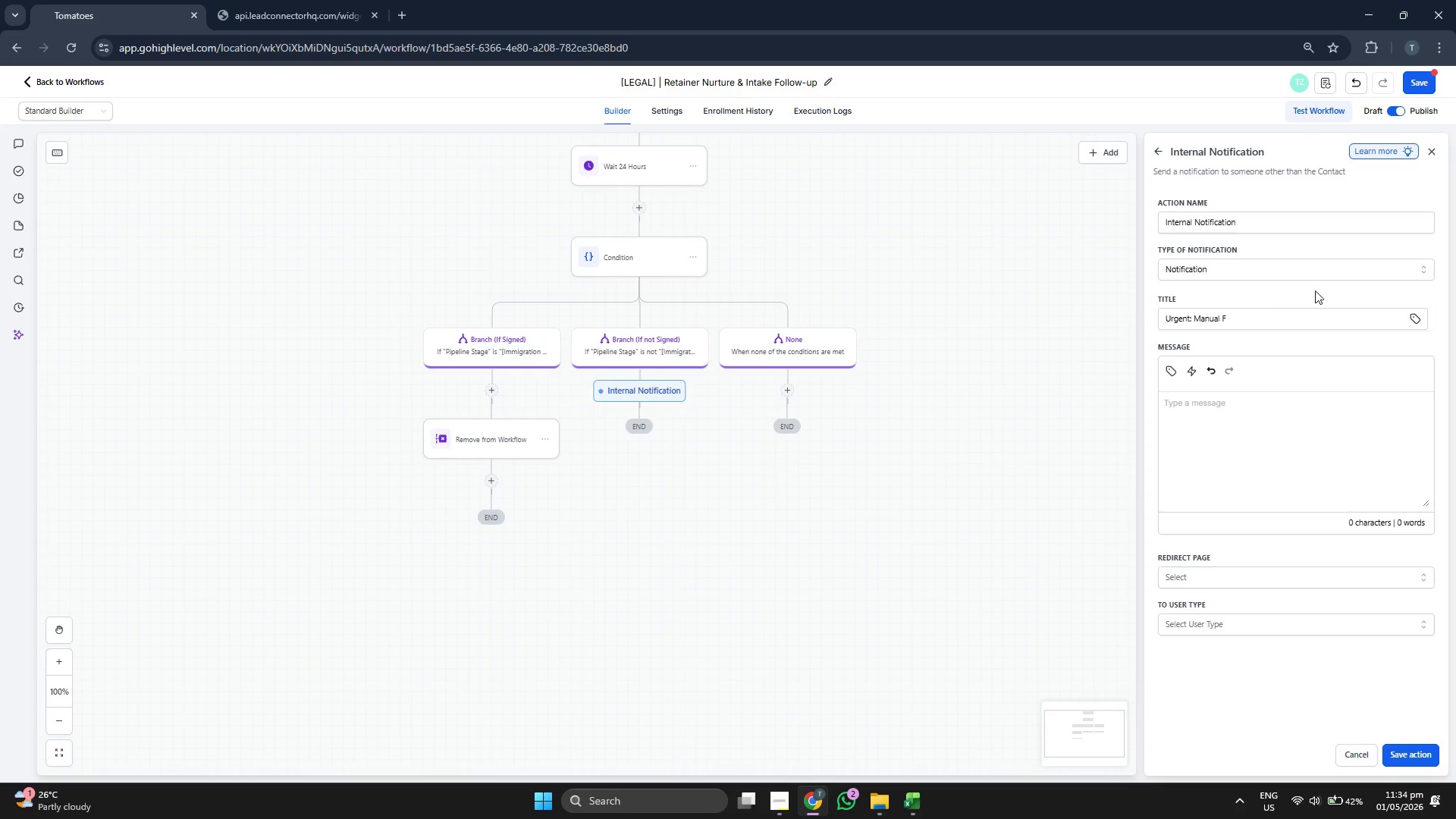 
left_click([1264, 307])
 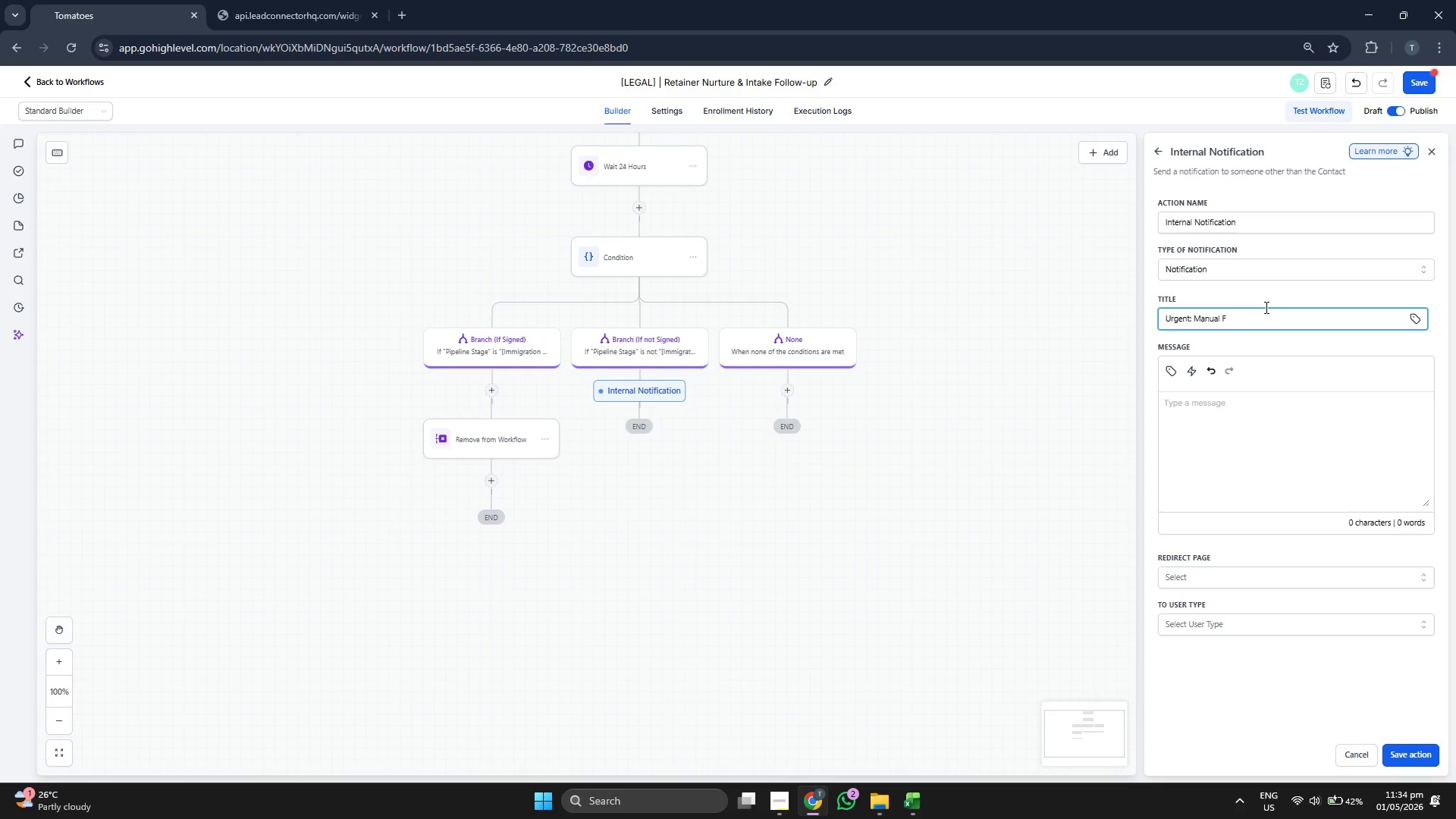 
hold_key(key=Backspace, duration=1.0)
 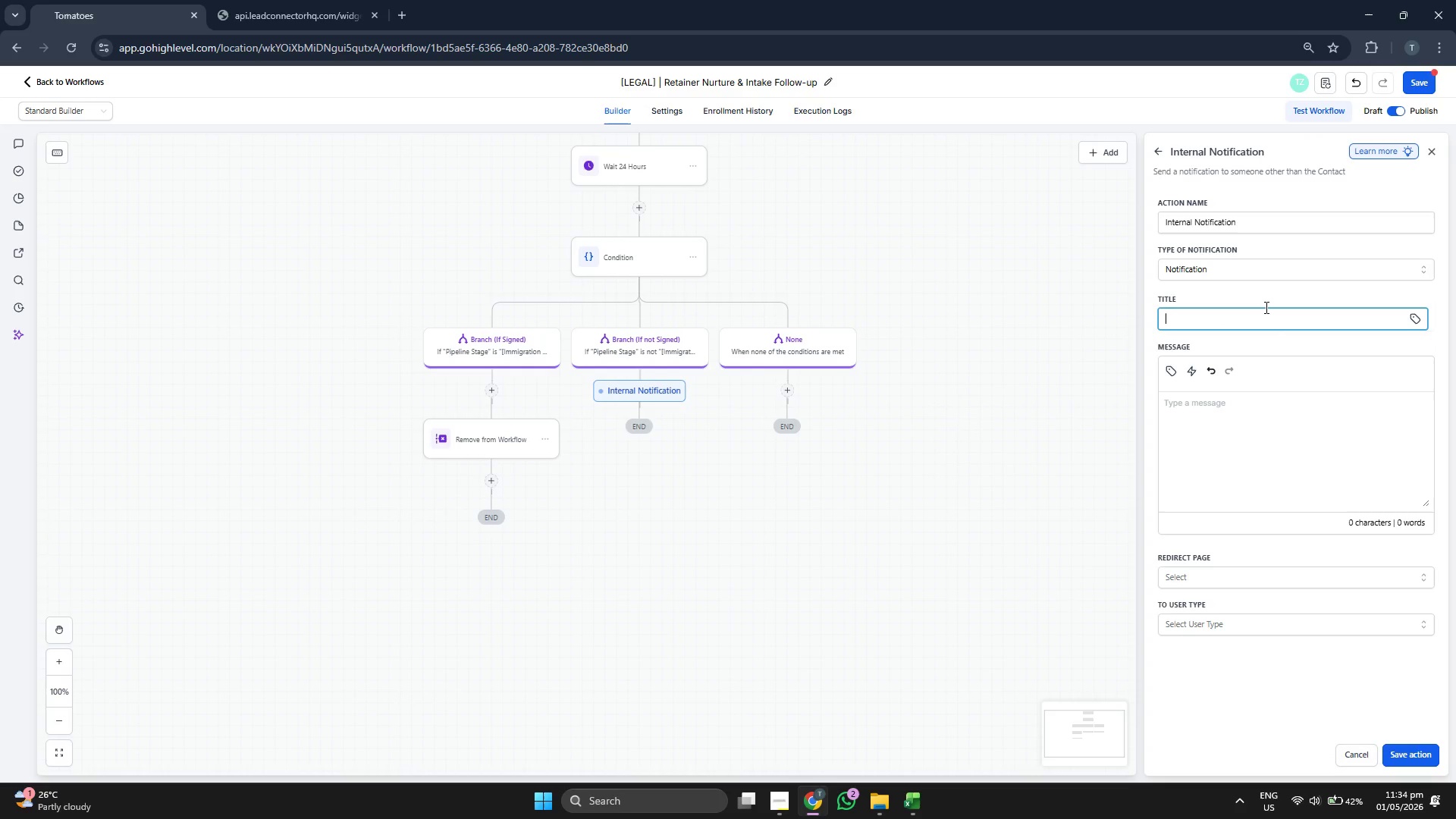 
type(Rtai)
key(Backspace)
key(Backspace)
key(Backspace)
type(ETAA)
key(Backspace)
type(INER STALLED: )
 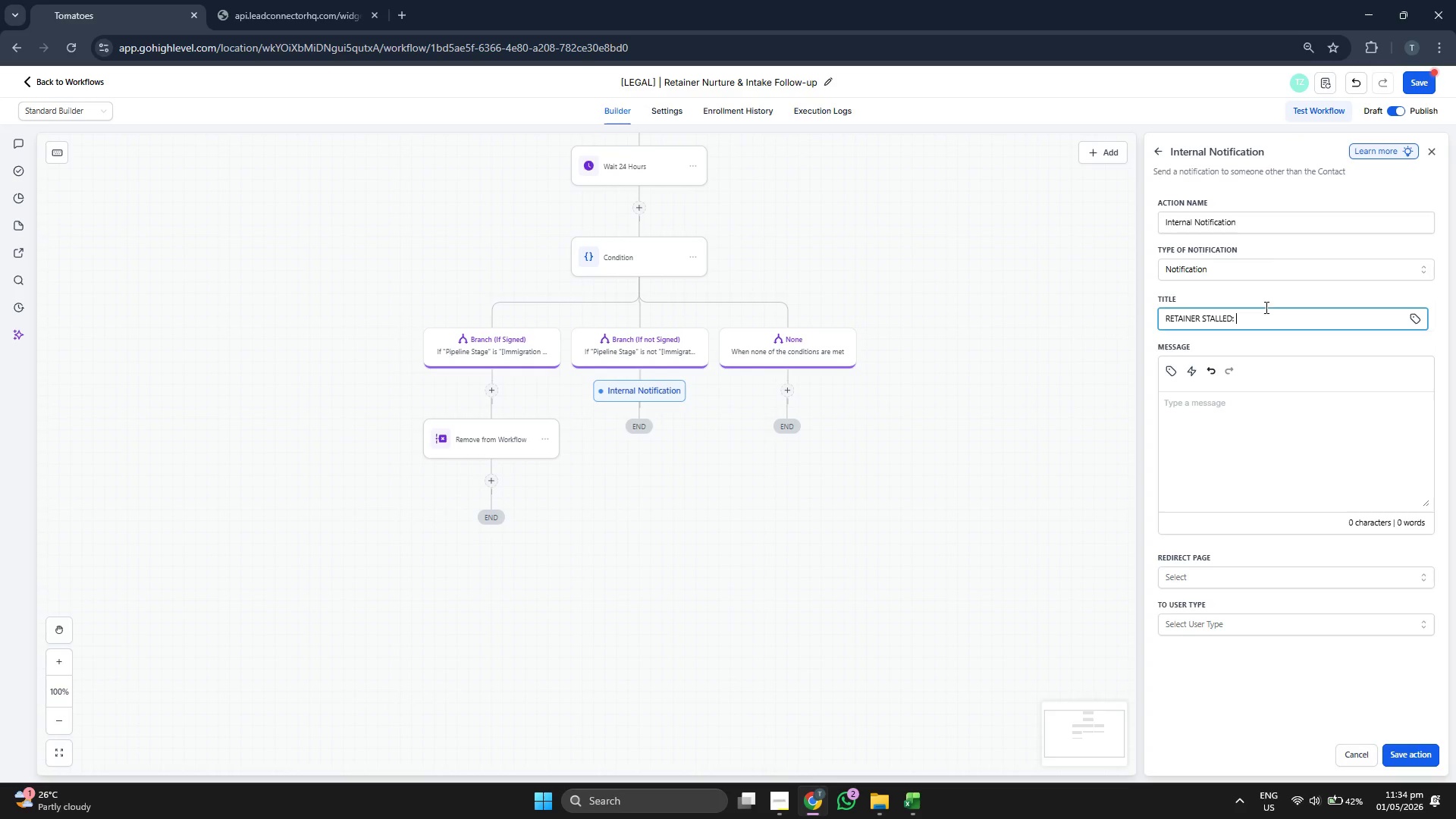 
left_click([1414, 319])
 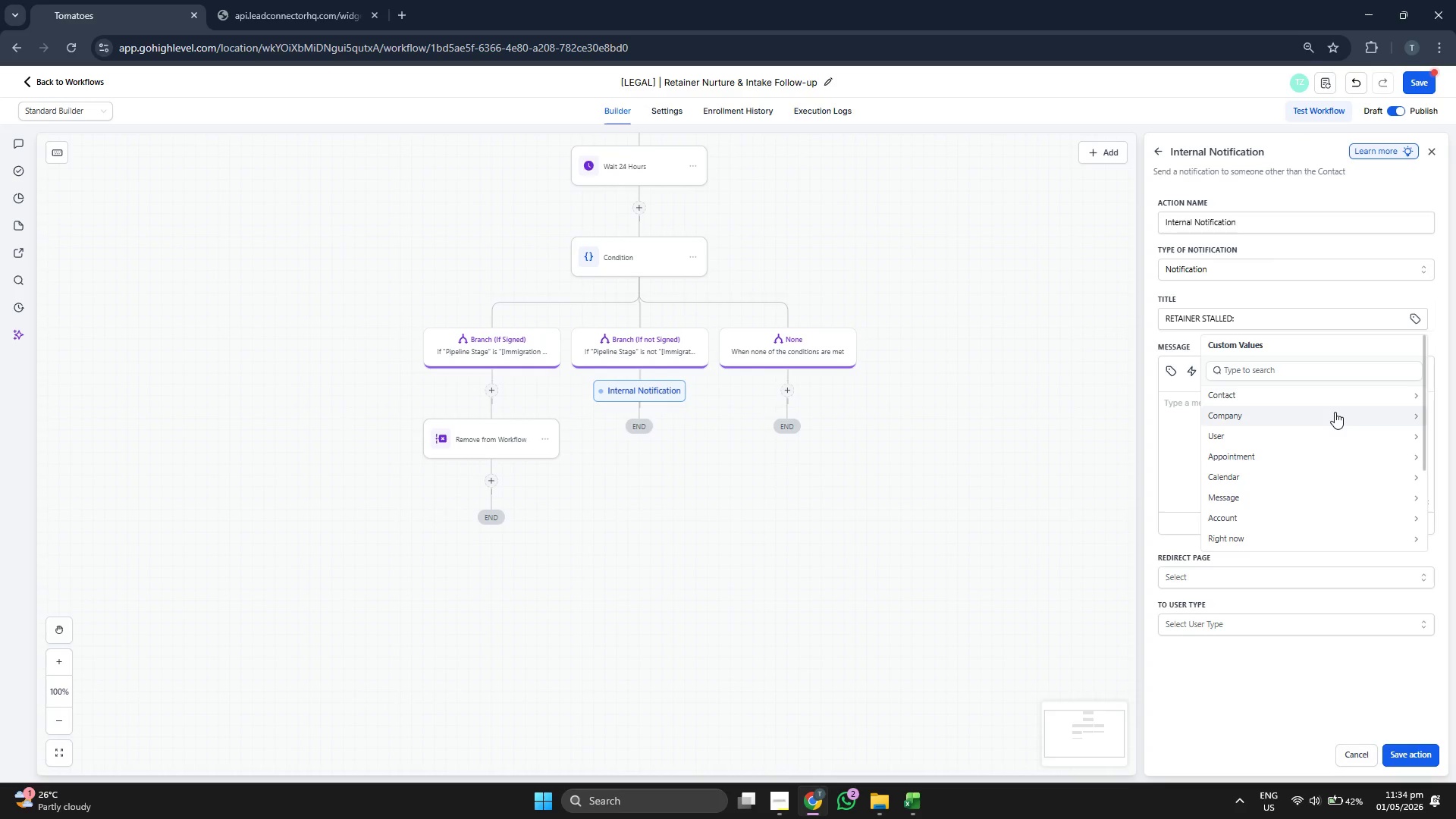 
wait(7.72)
 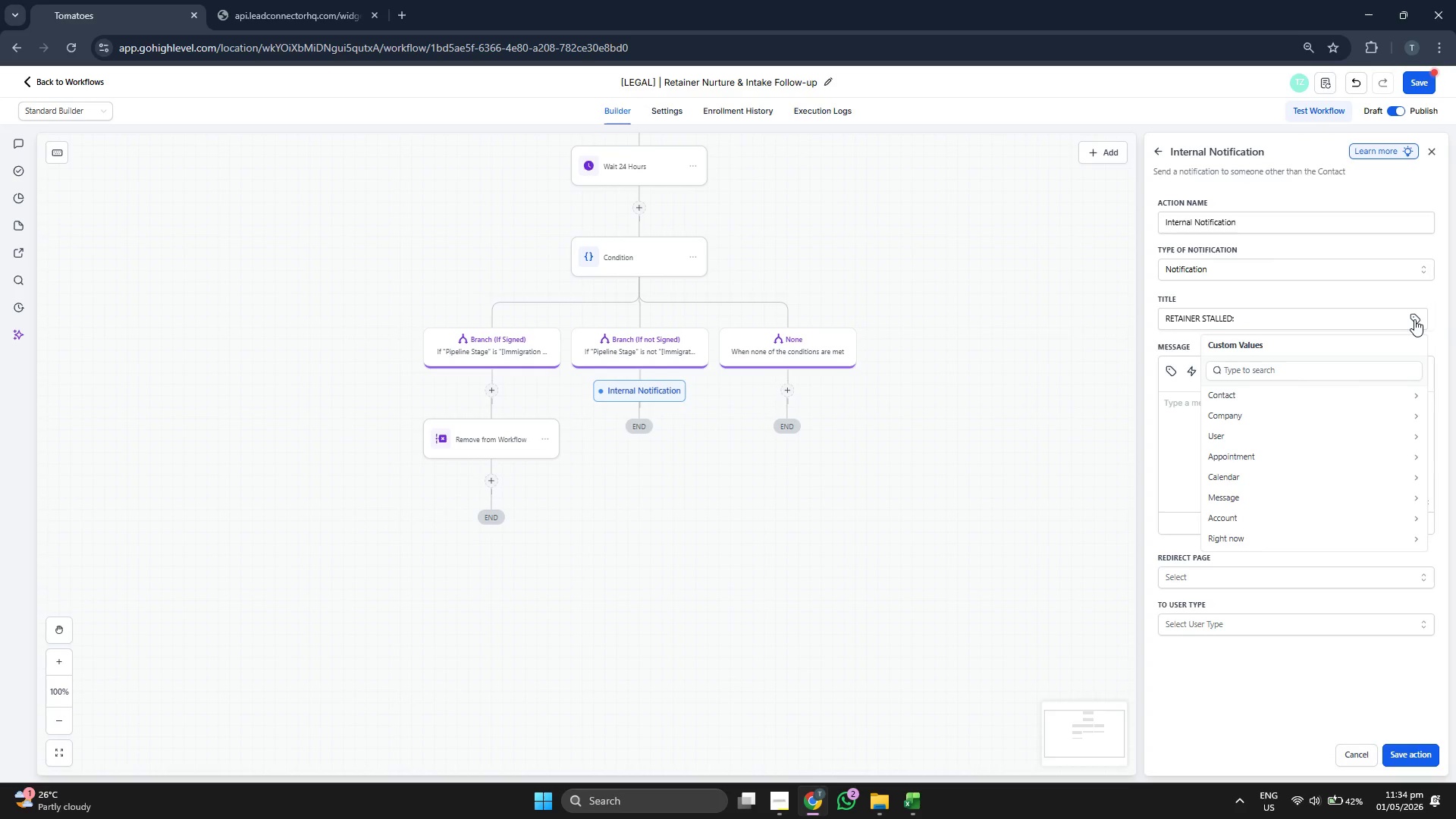 
scroll: coordinate [966, 376], scroll_direction: up, amount: 1.0
 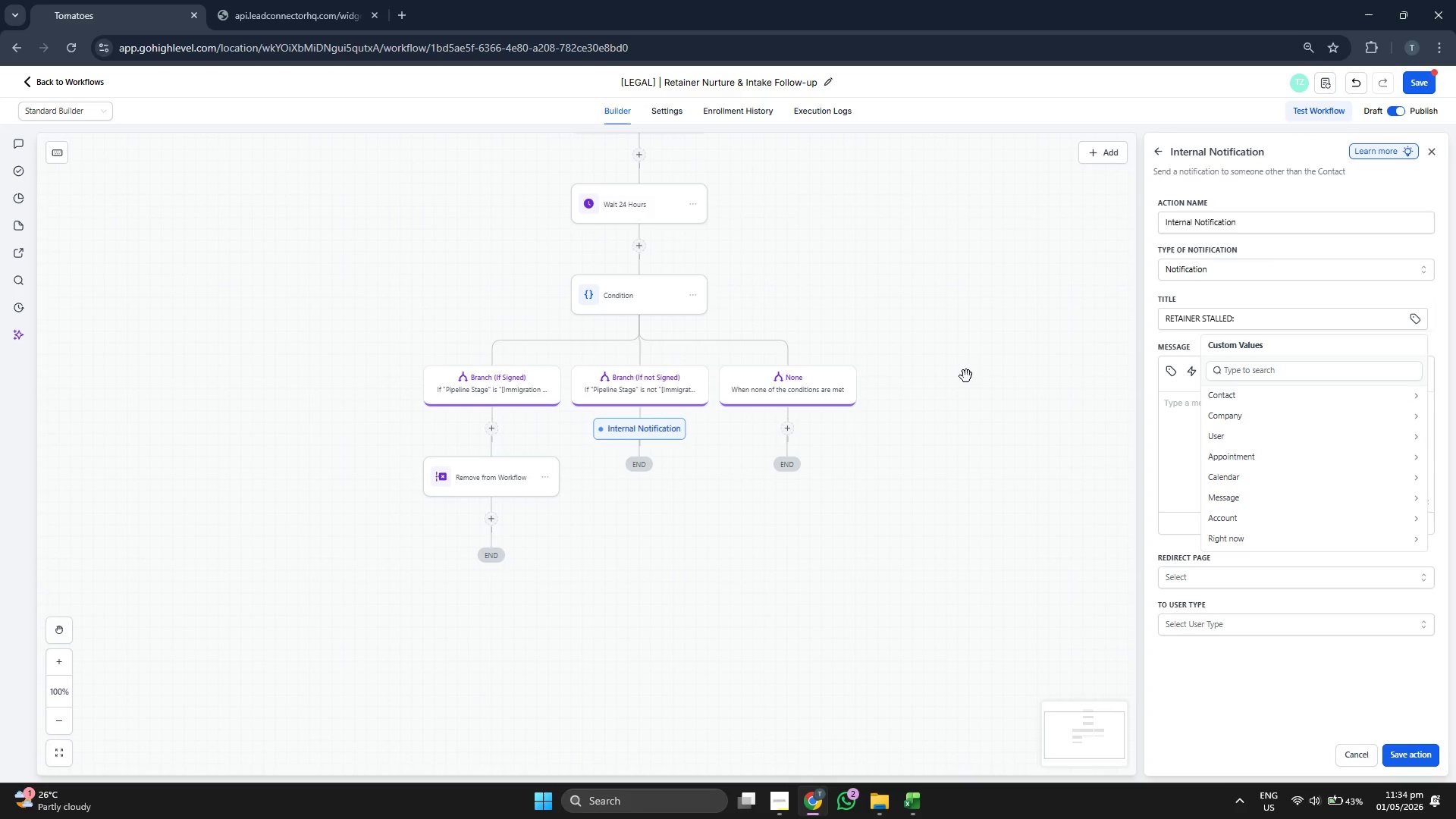 
scroll: coordinate [966, 376], scroll_direction: down, amount: 1.0
 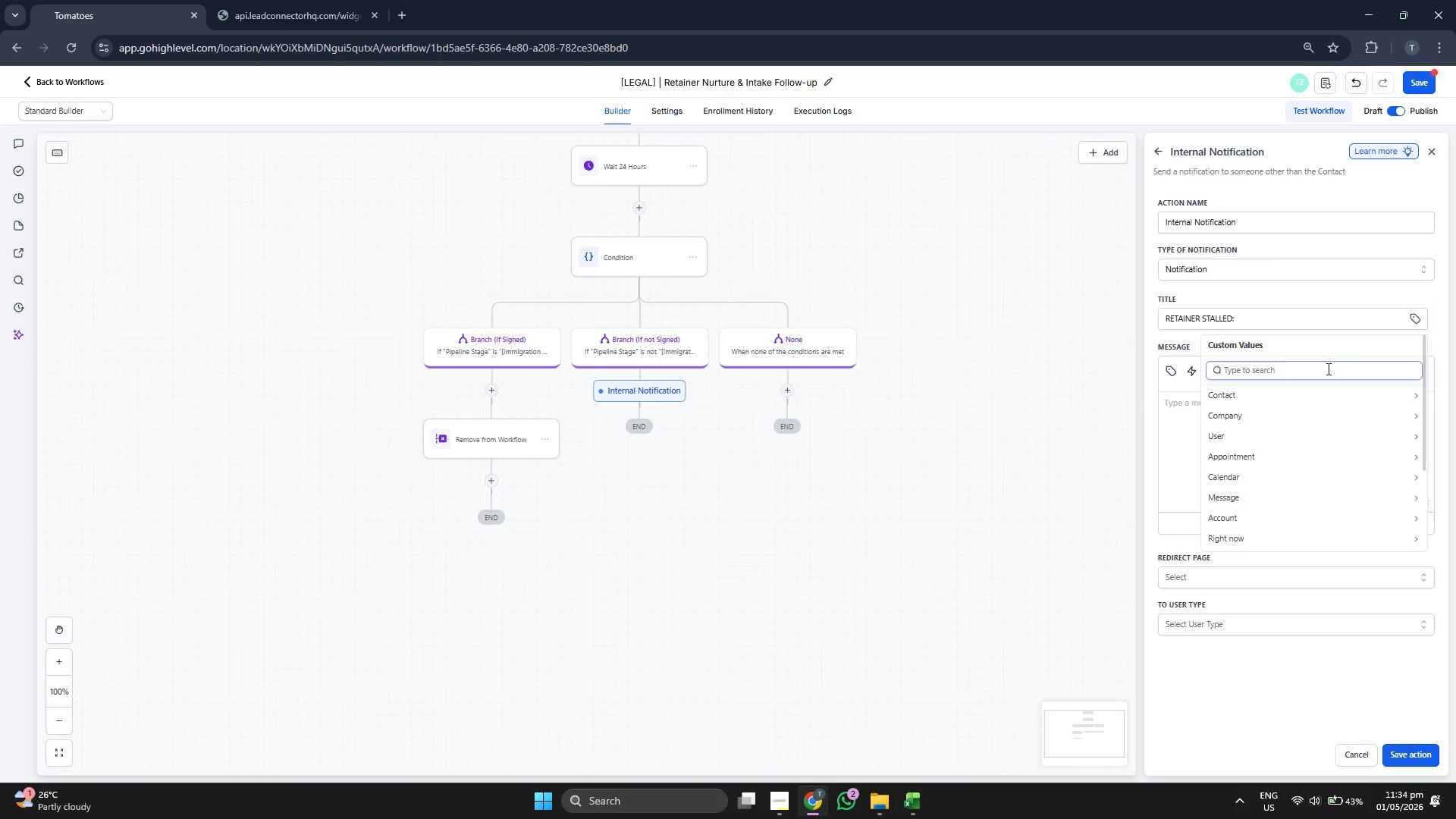 
double_click([1261, 318])
 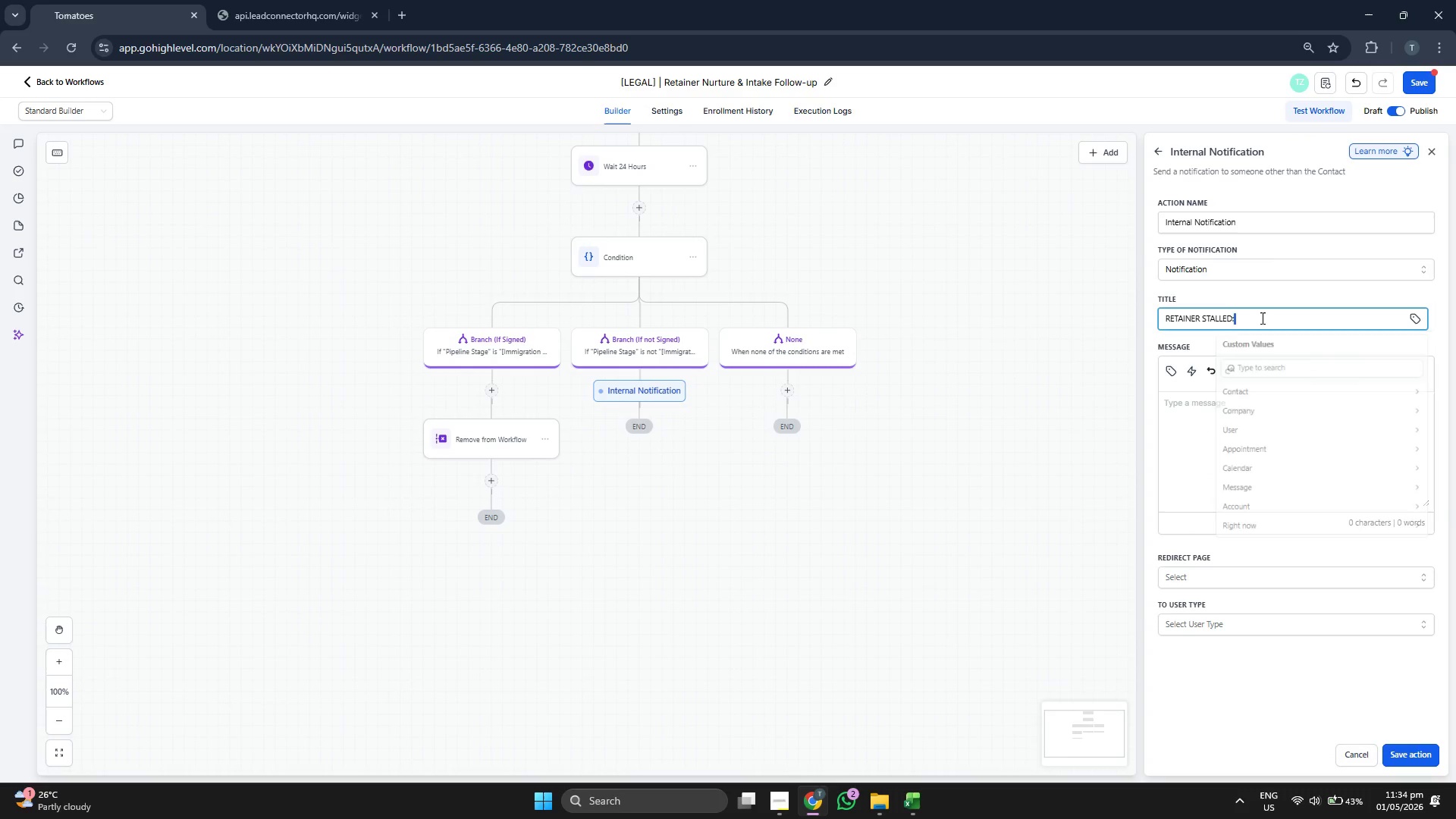 
triple_click([1261, 318])
 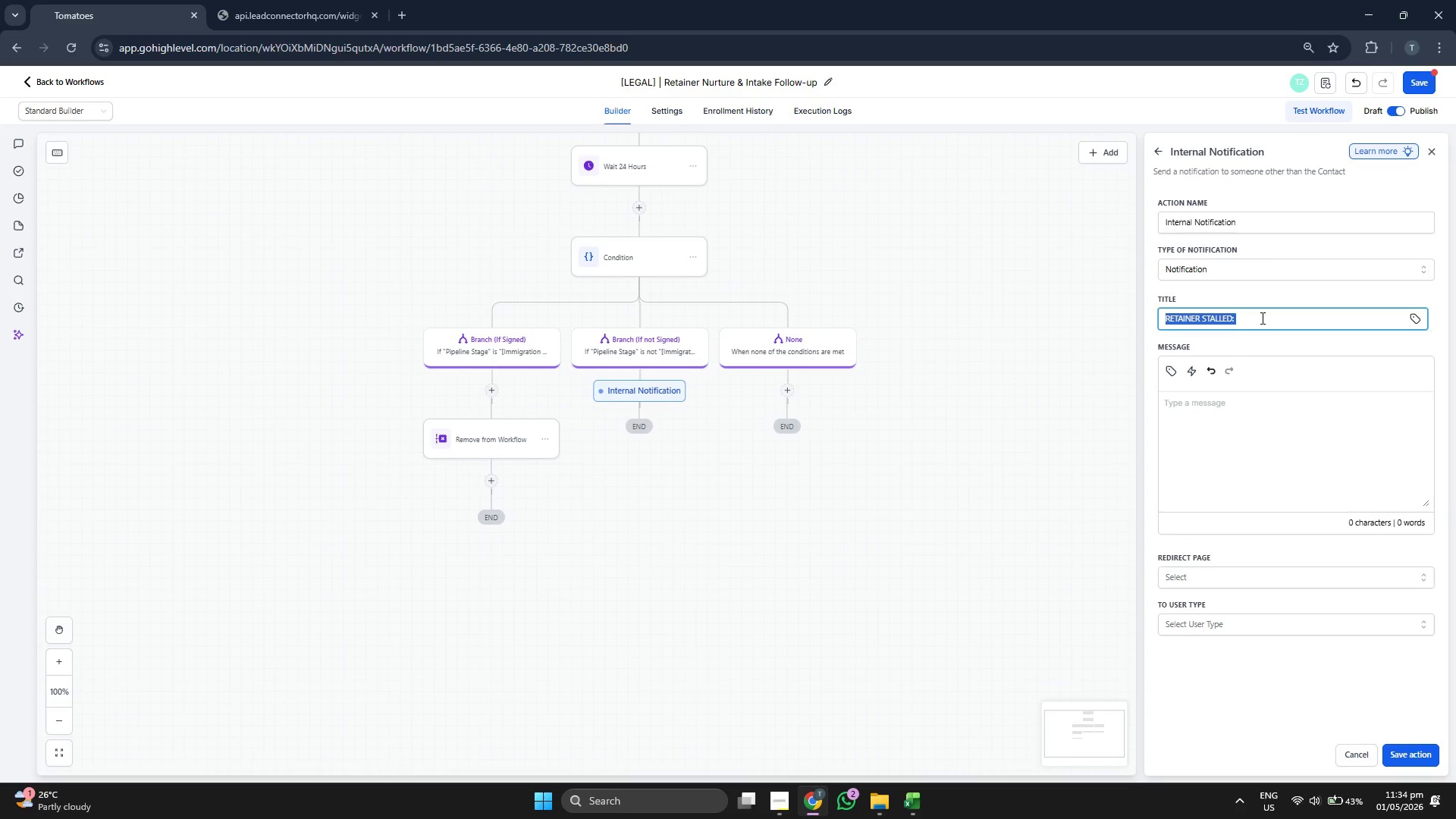 
key(Control+ControlLeft)
 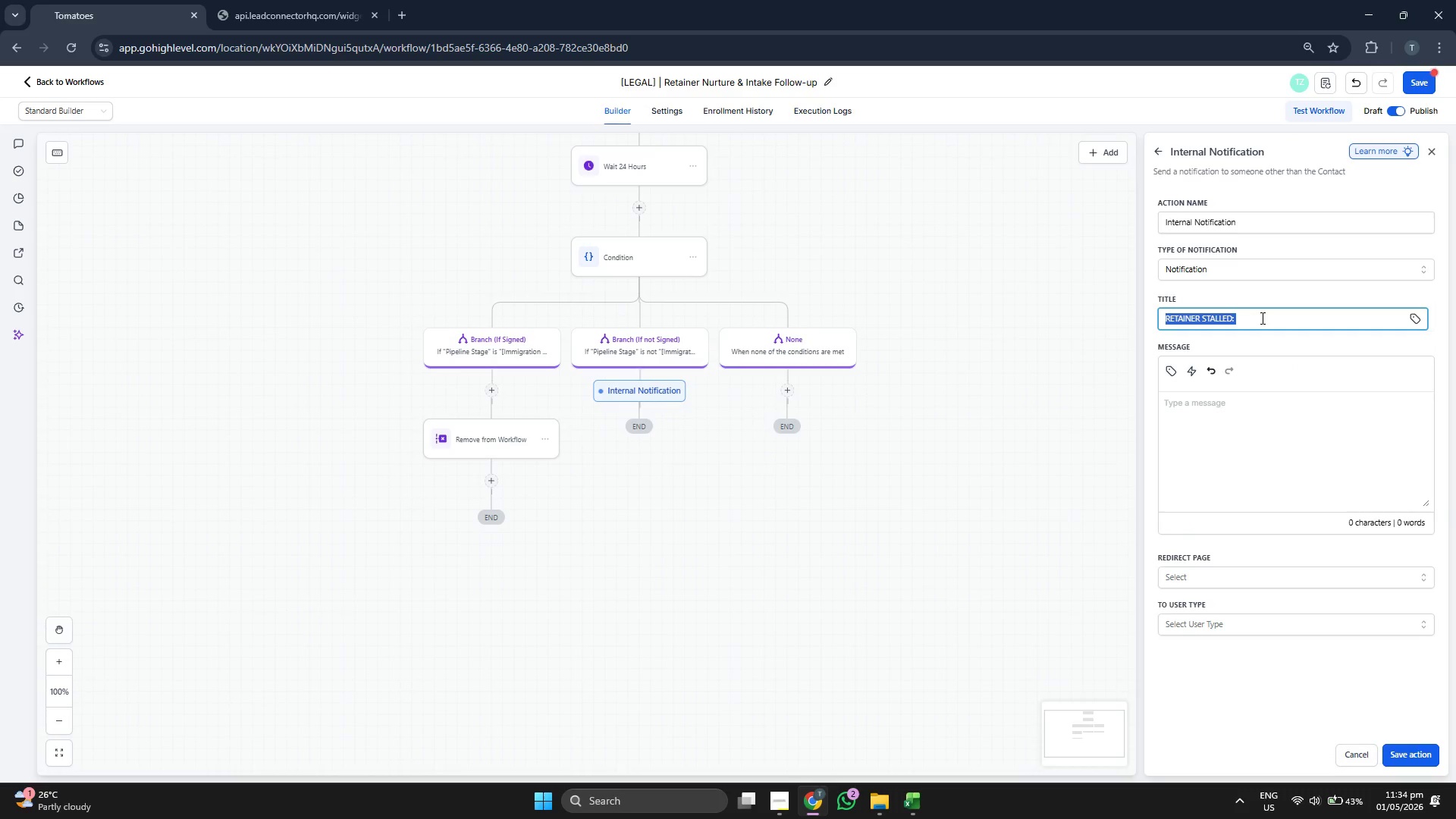 
key(Control+C)
 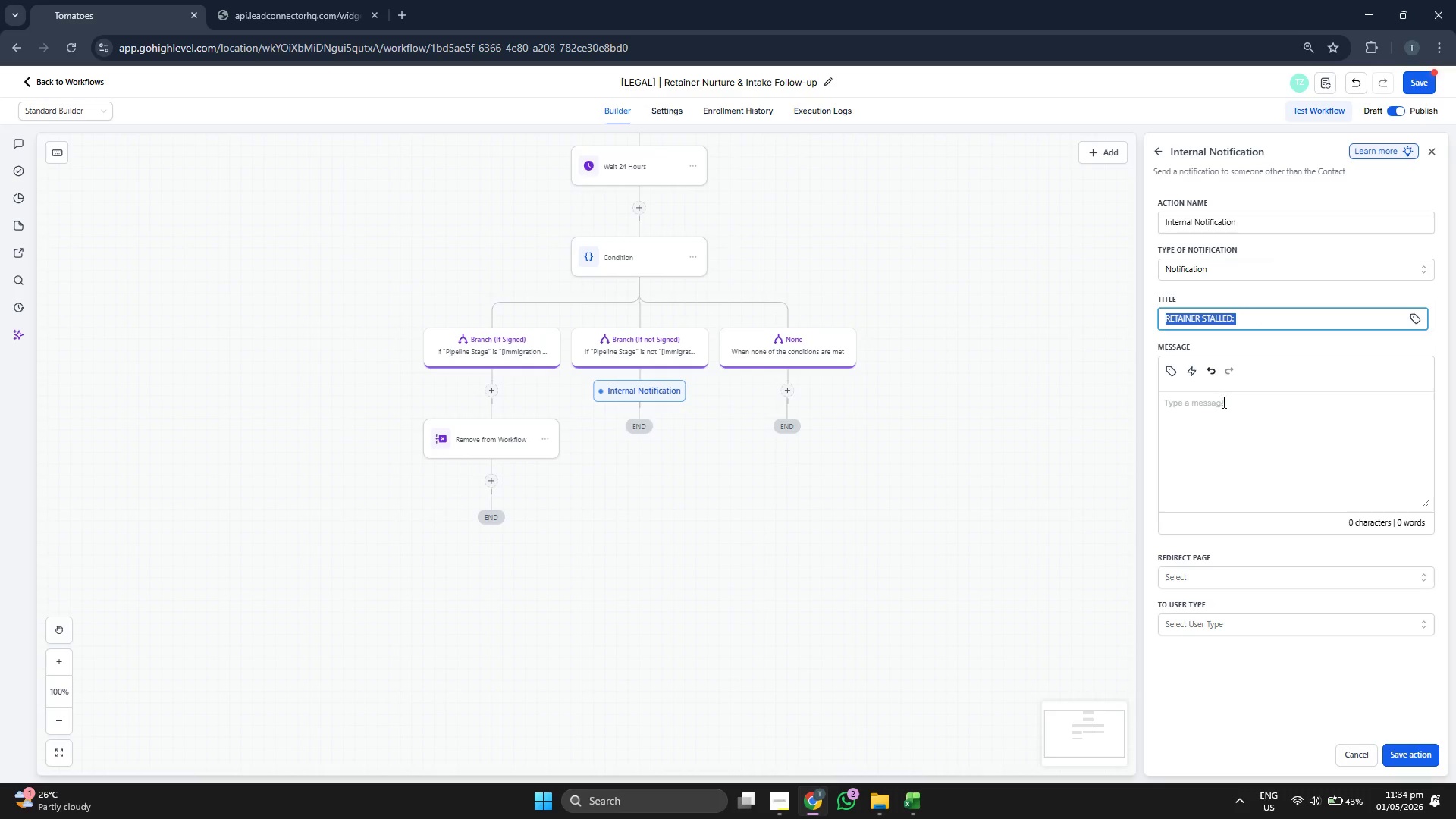 
key(Control+V)
 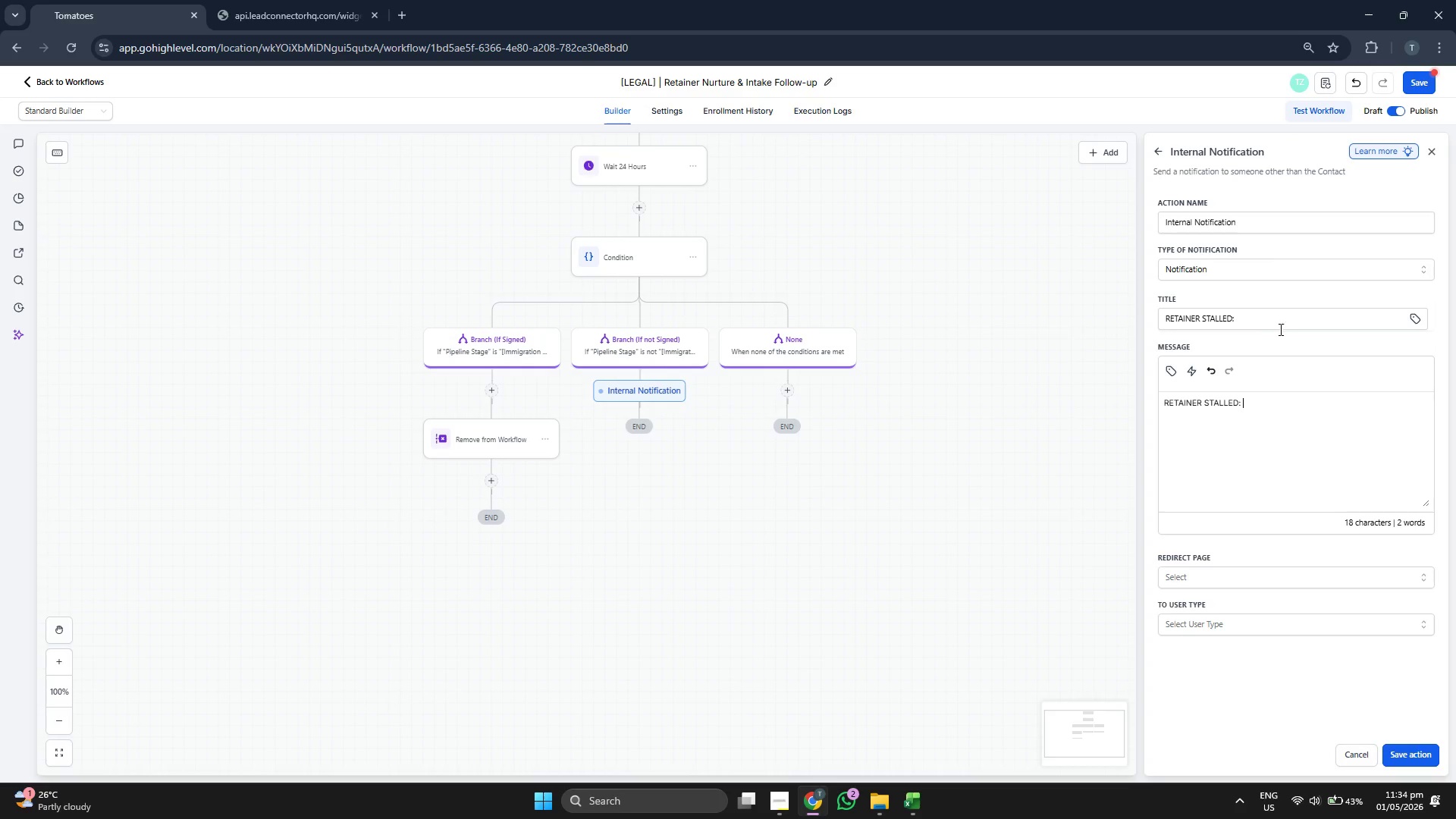 
left_click([1281, 322])
 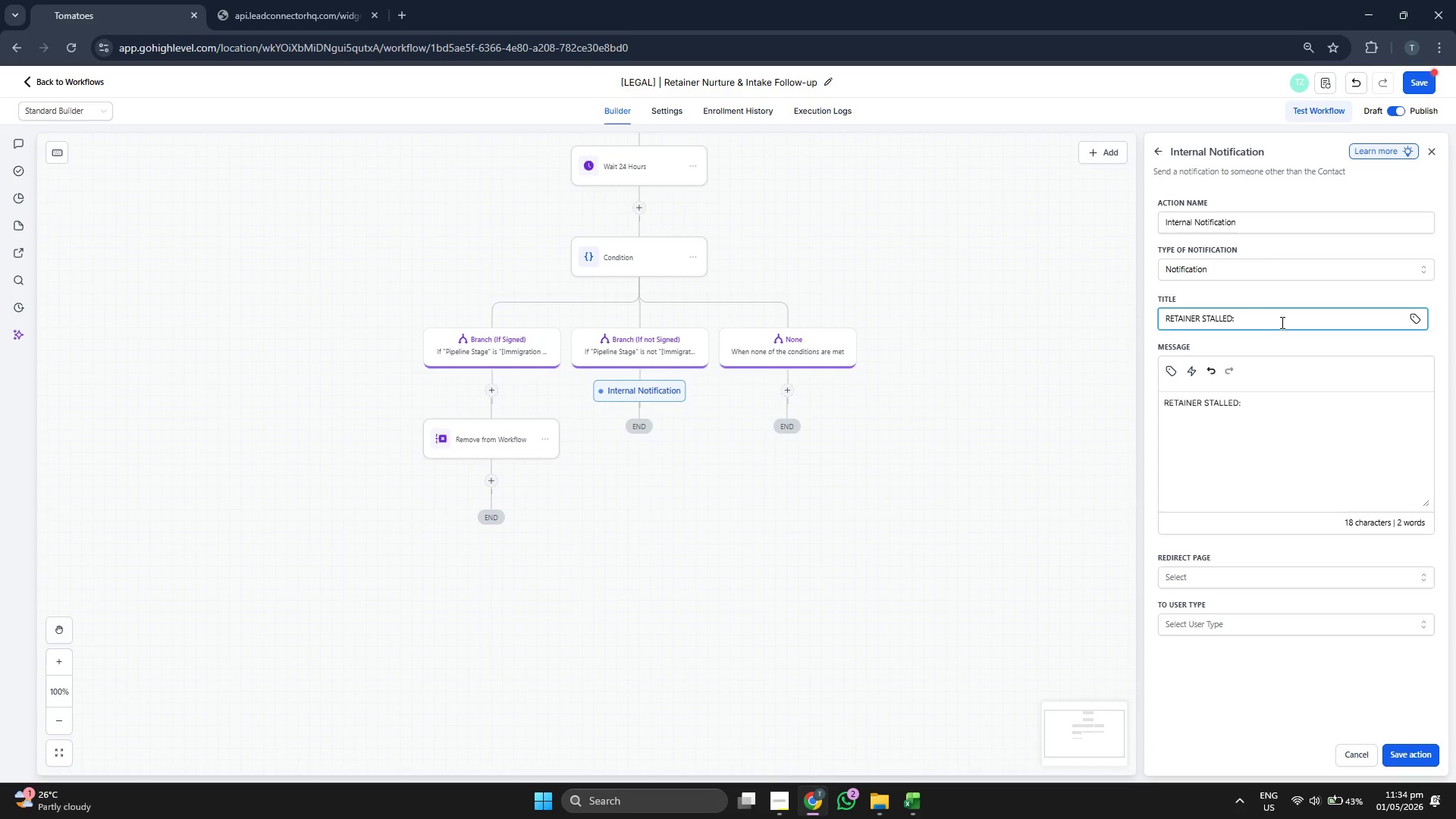 
key(ArrowLeft)
 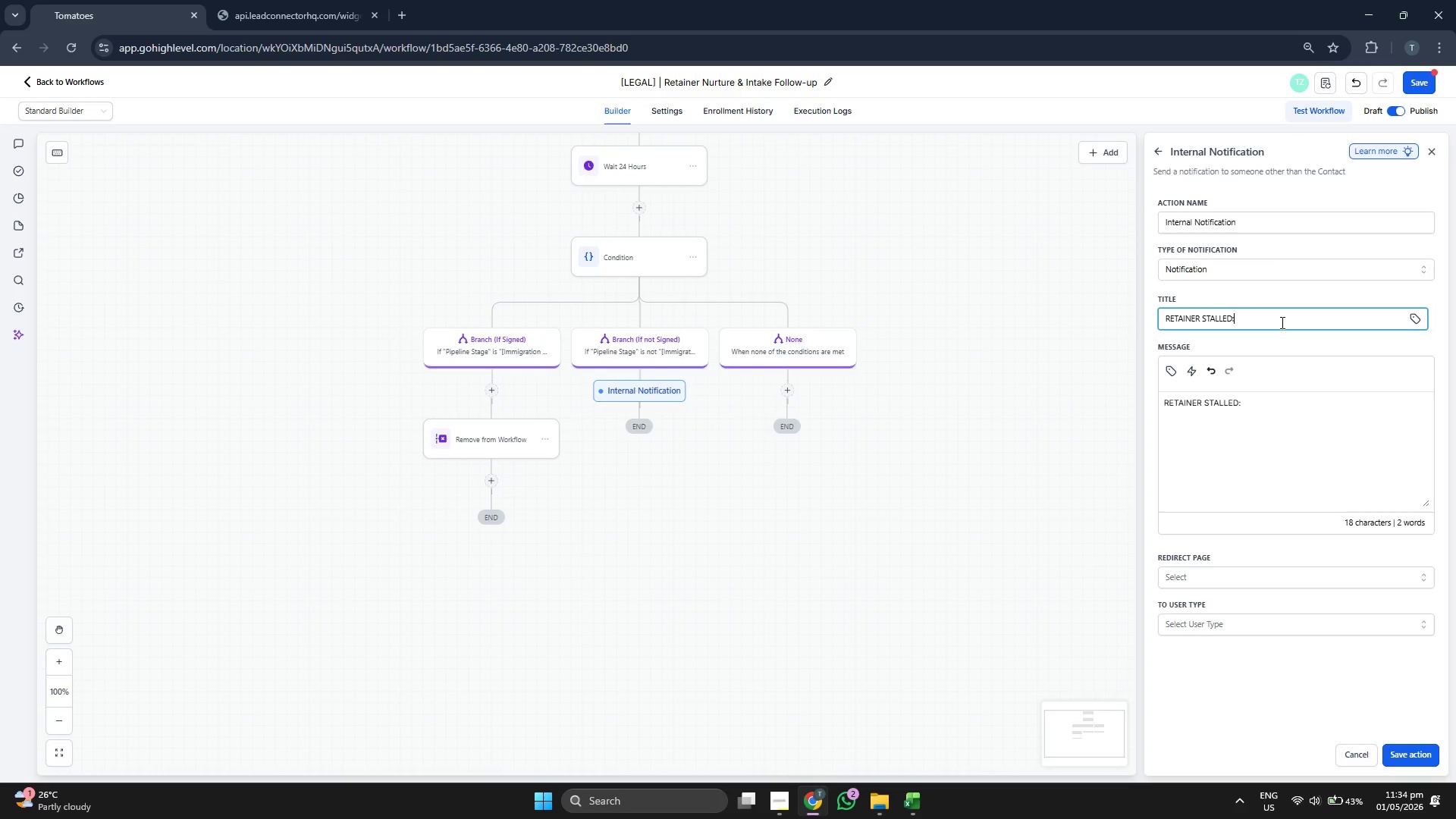 
key(Backspace)
 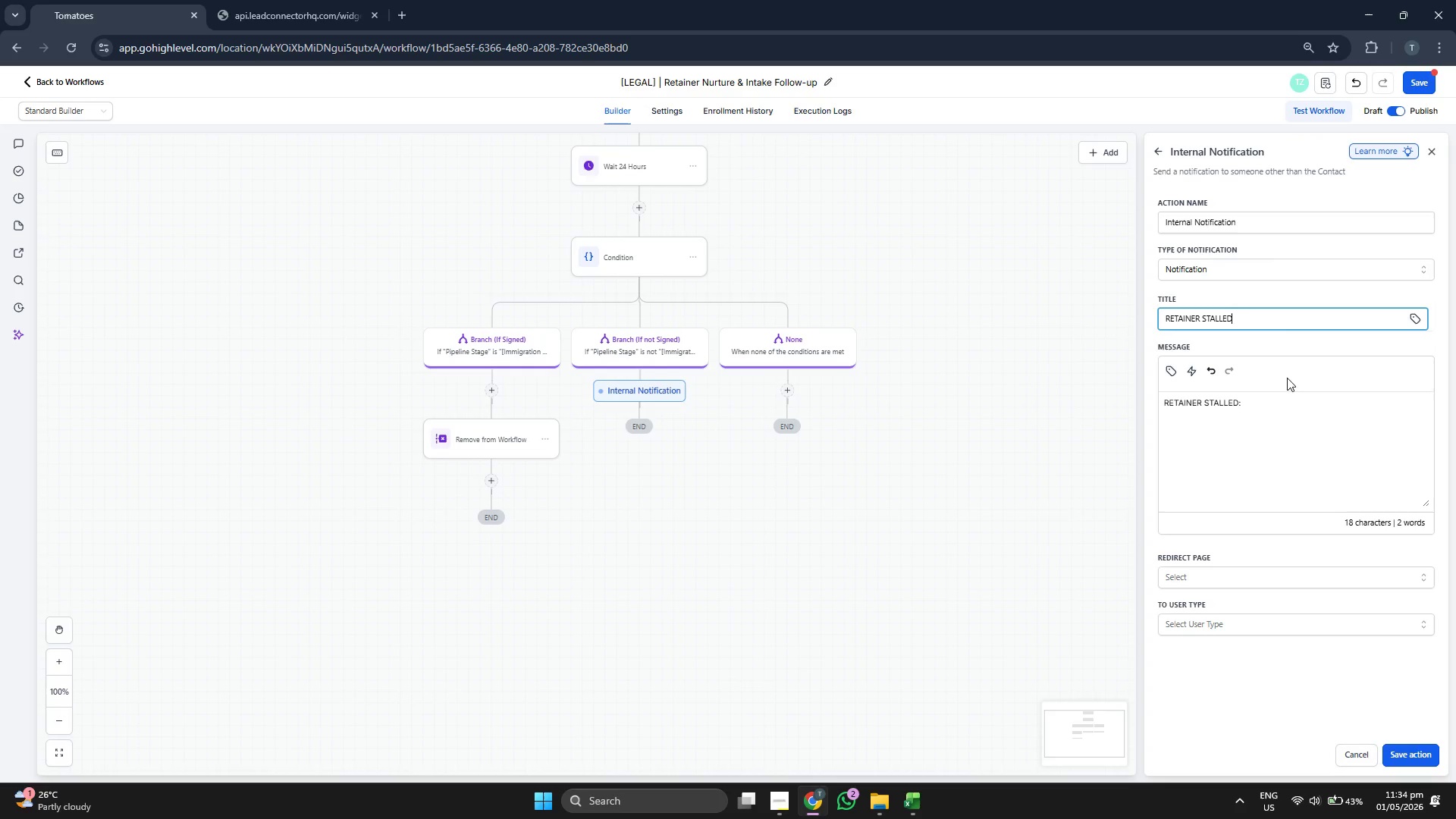 
left_click([1291, 412])
 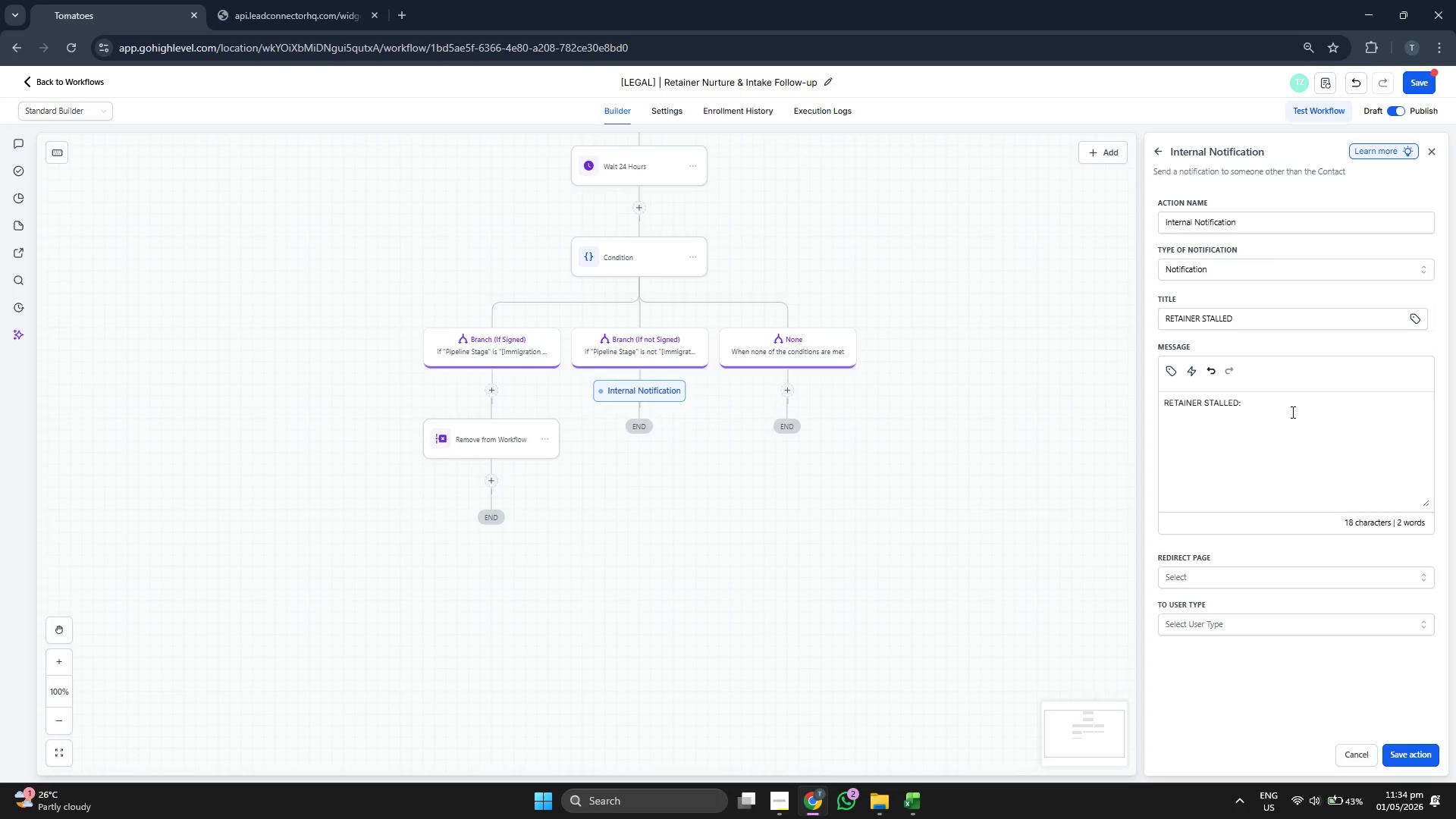 
left_click([1167, 372])
 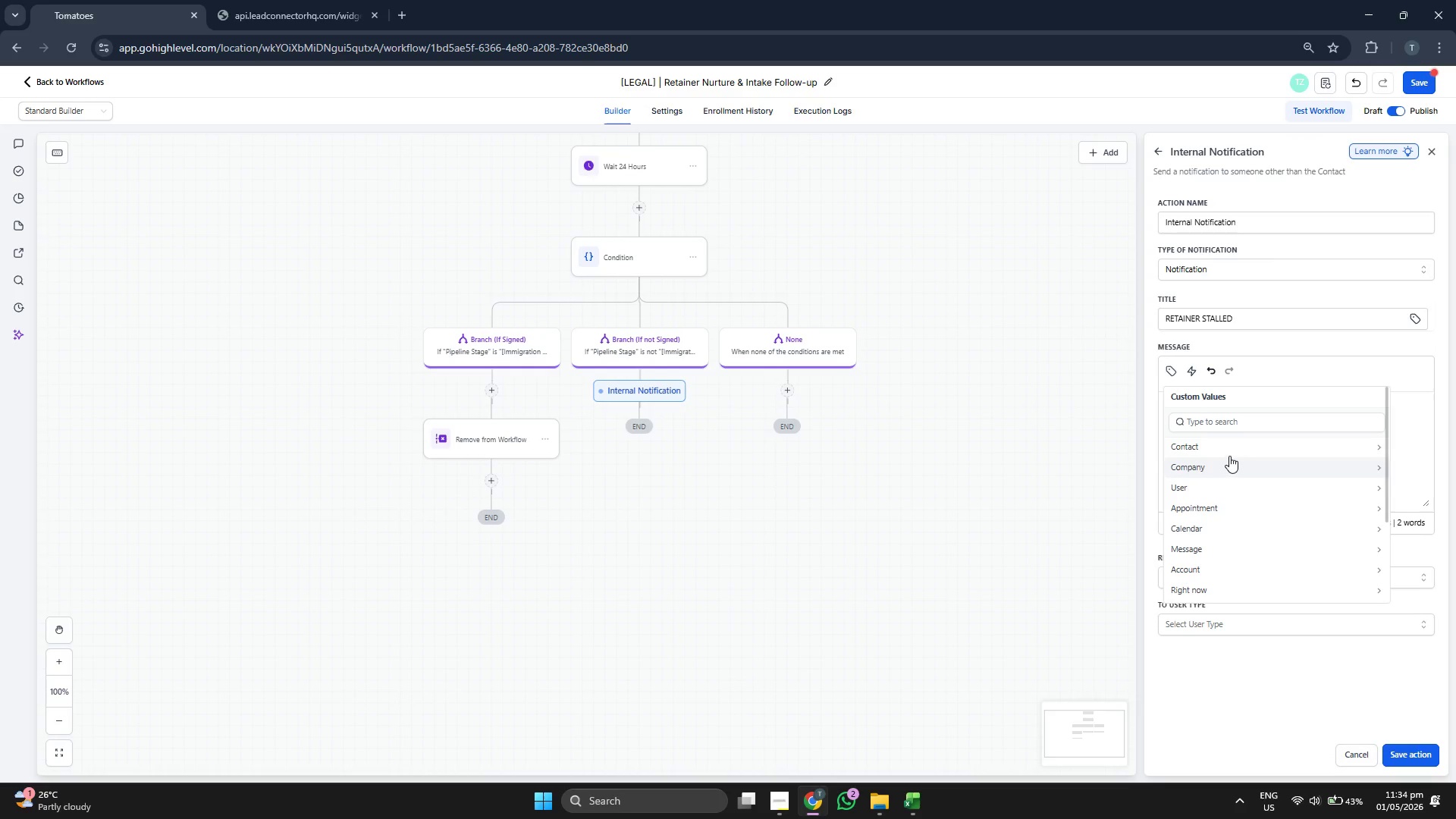 
left_click([1229, 448])
 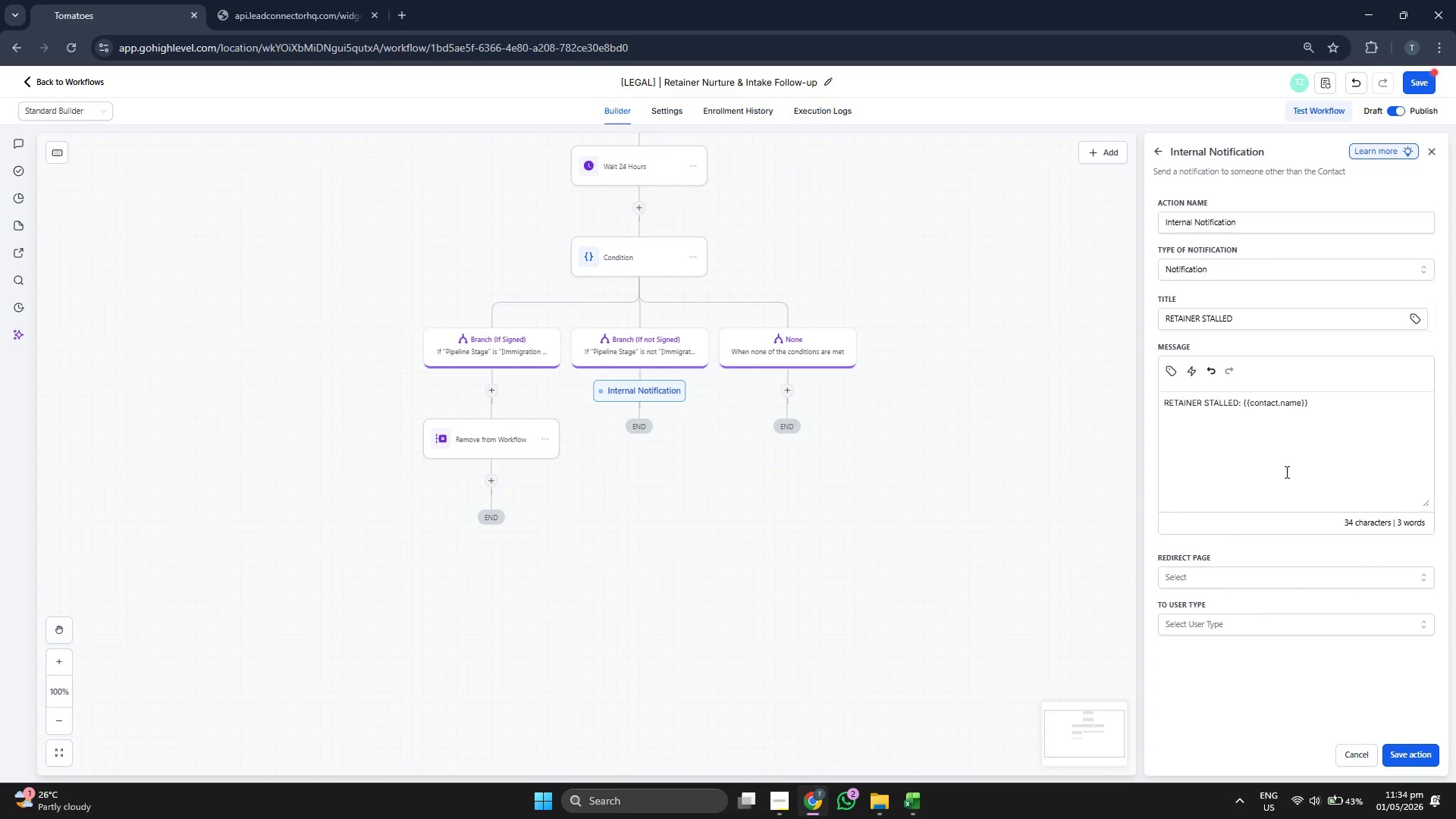 
type( HAS NOT )
key(Backspace)
key(Backspace)
key(Backspace)
key(Backspace)
key(Backspace)
key(Backspace)
key(Backspace)
key(Backspace)
type(has not signed after 4 days.)
 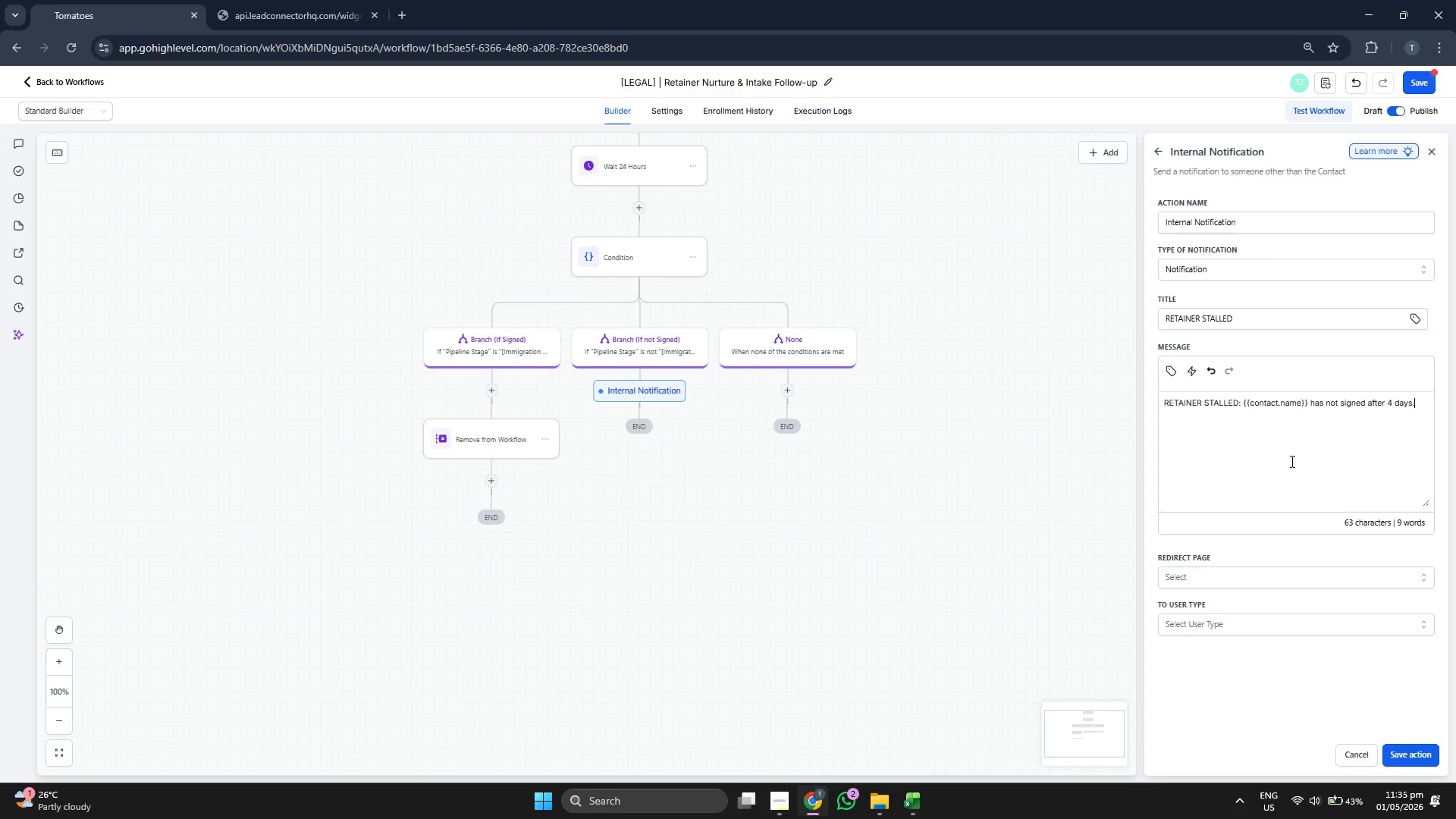 
key(Enter)
 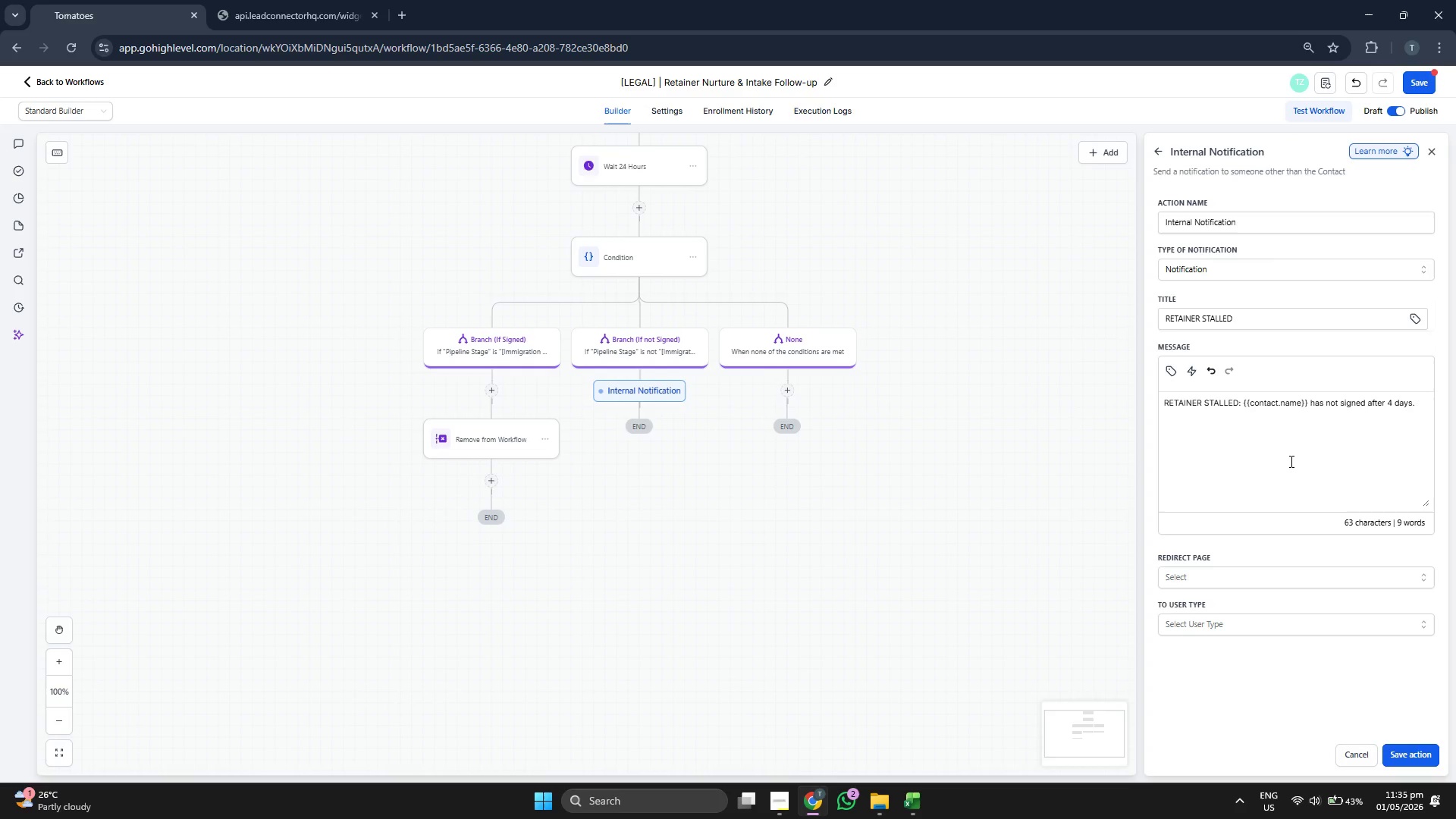 
type(Visa )
key(Backspace)
type(: )
 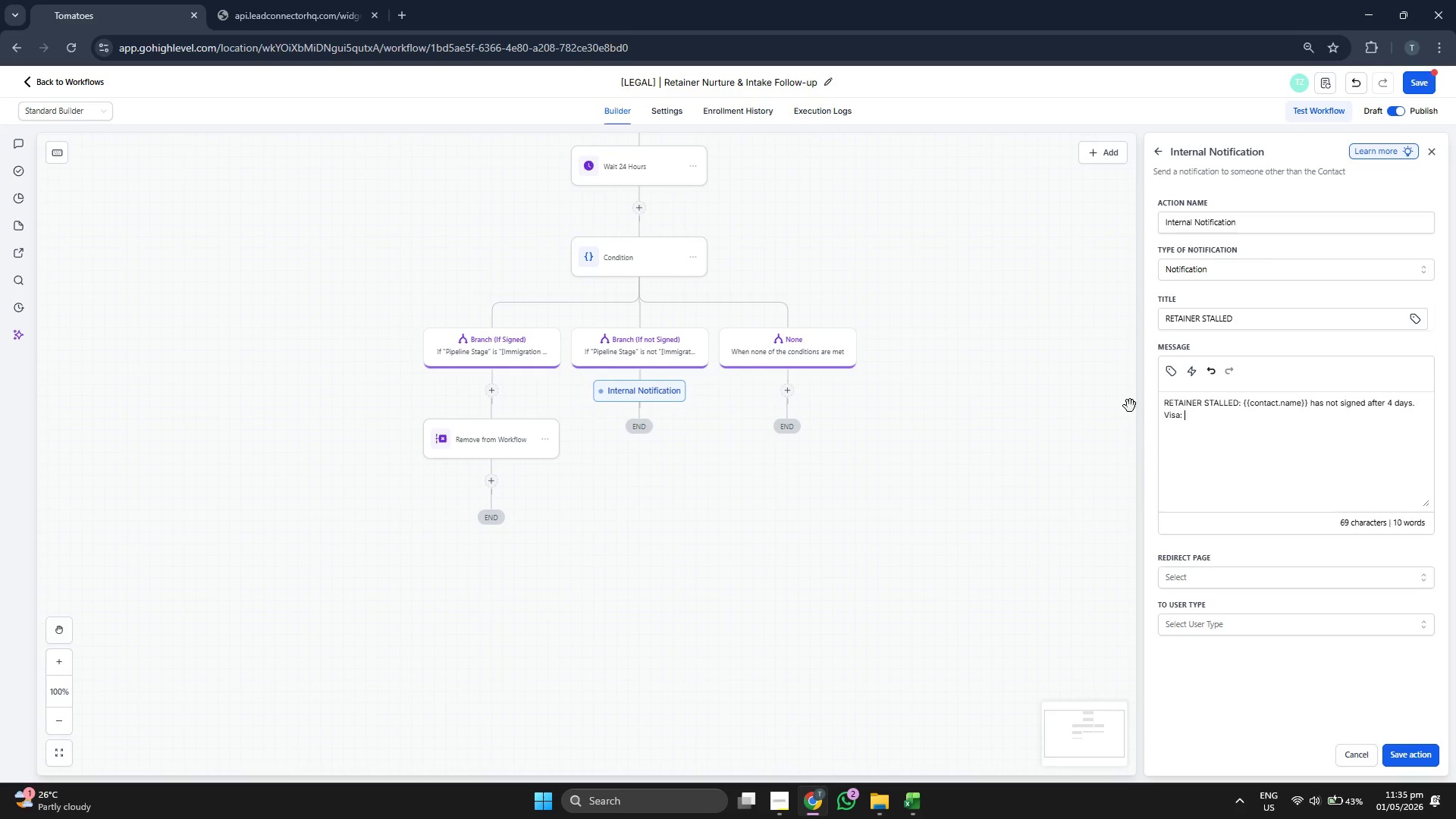 
left_click([1173, 373])
 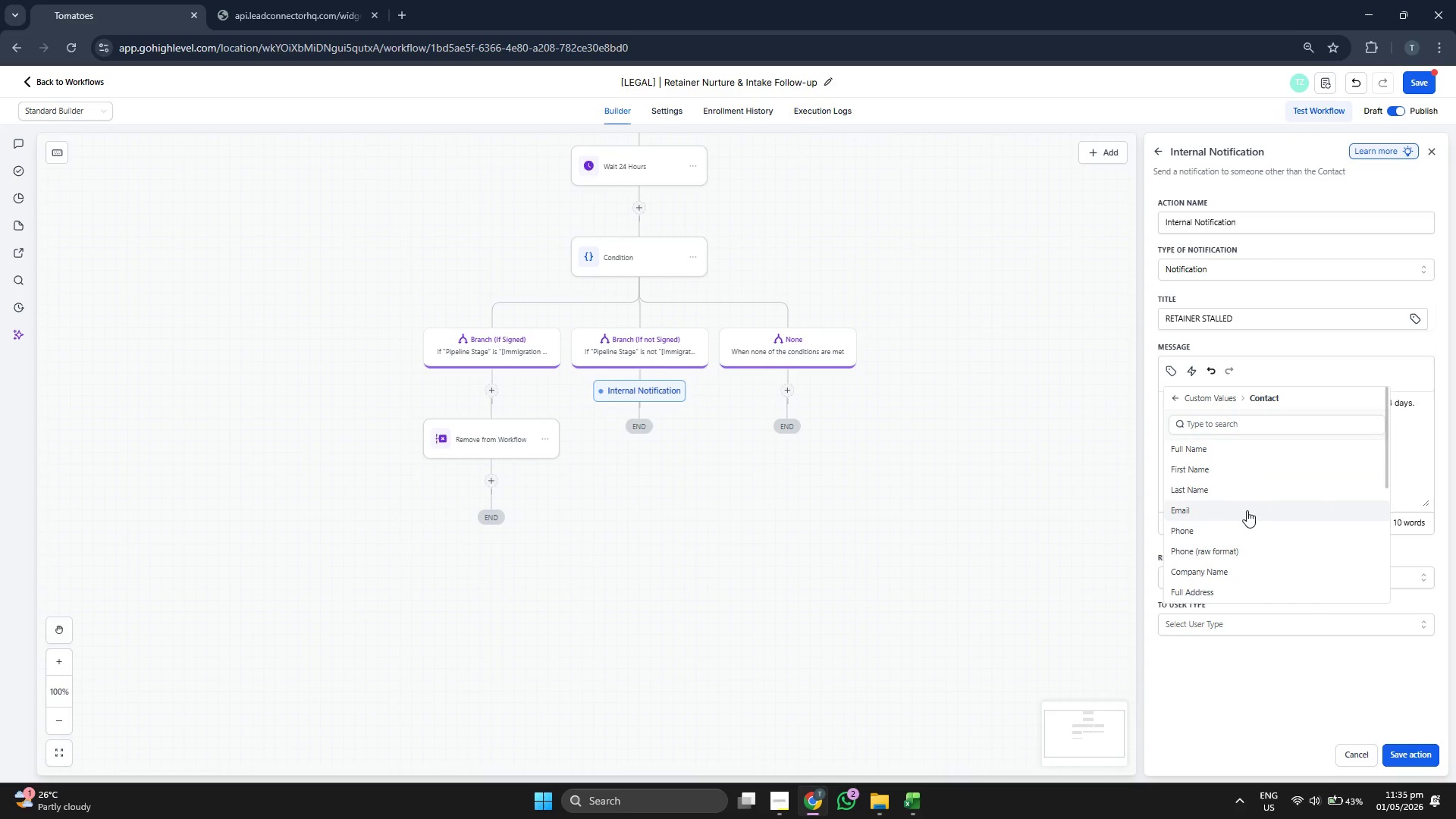 
scroll: coordinate [1254, 510], scroll_direction: down, amount: 3.0
 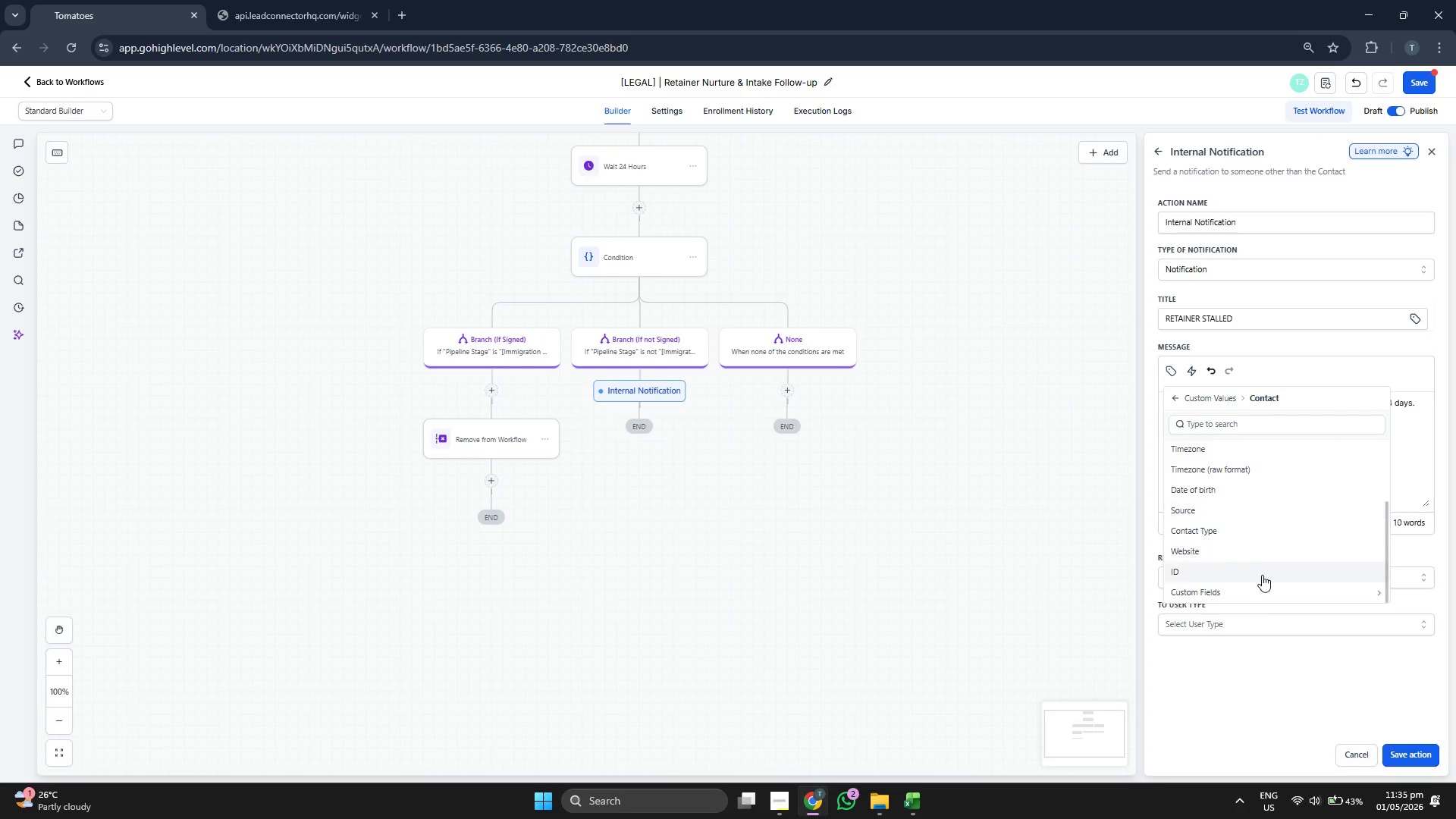 
left_click([1248, 589])
 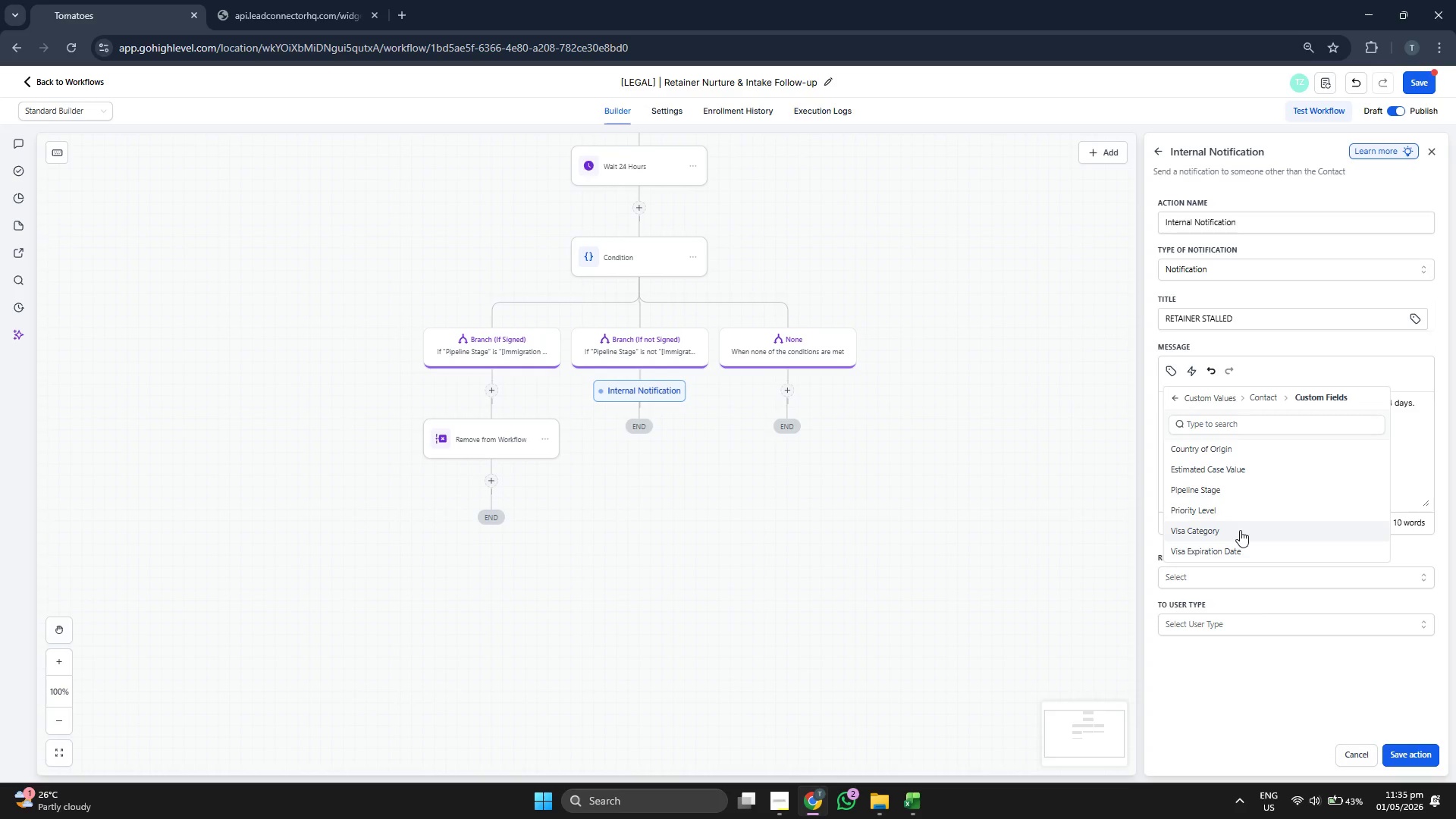 
left_click([1240, 530])
 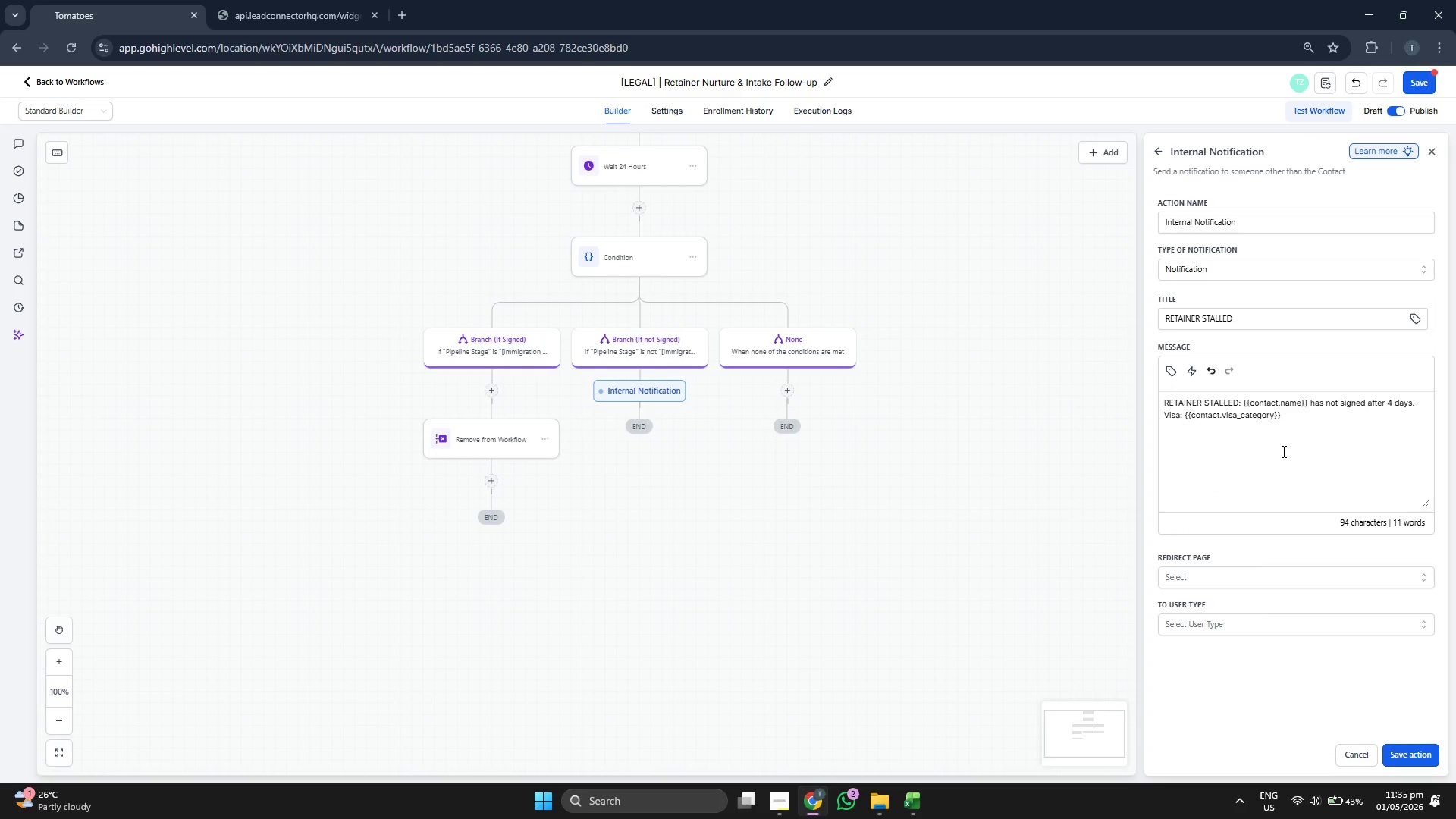 
key(Enter)
 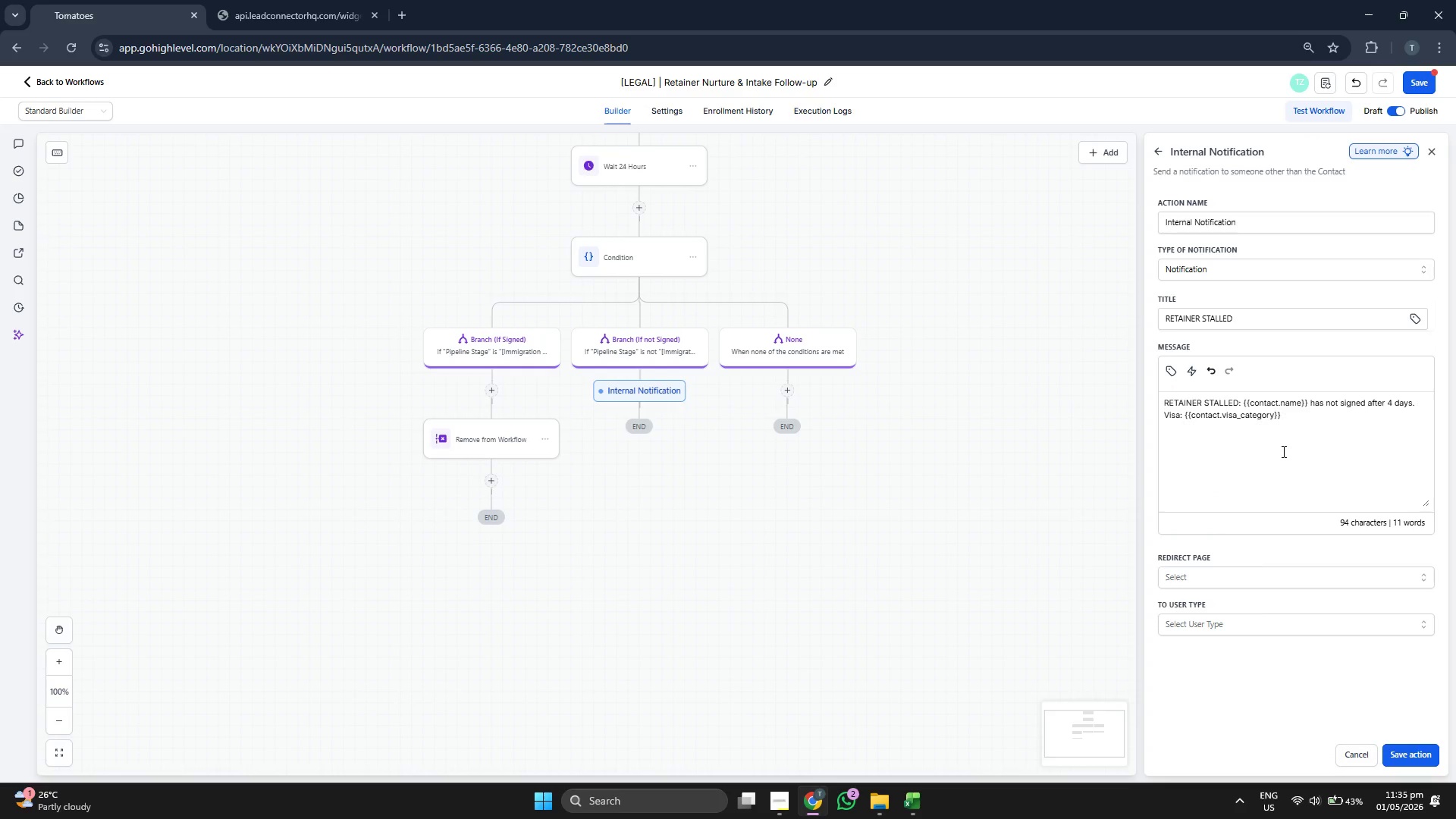 
type(Value )
key(Backspace)
type(: )
 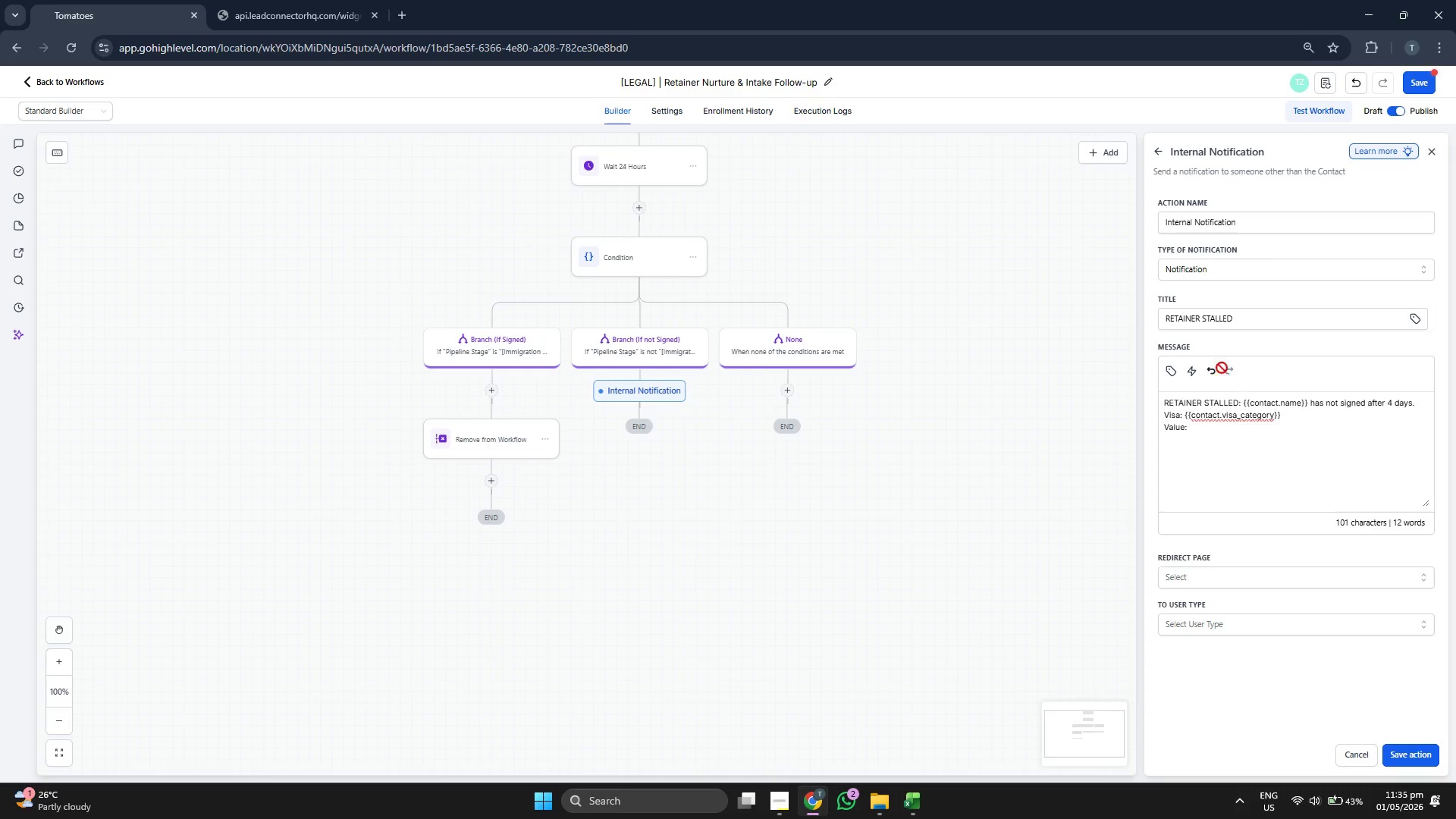 
left_click([1177, 370])
 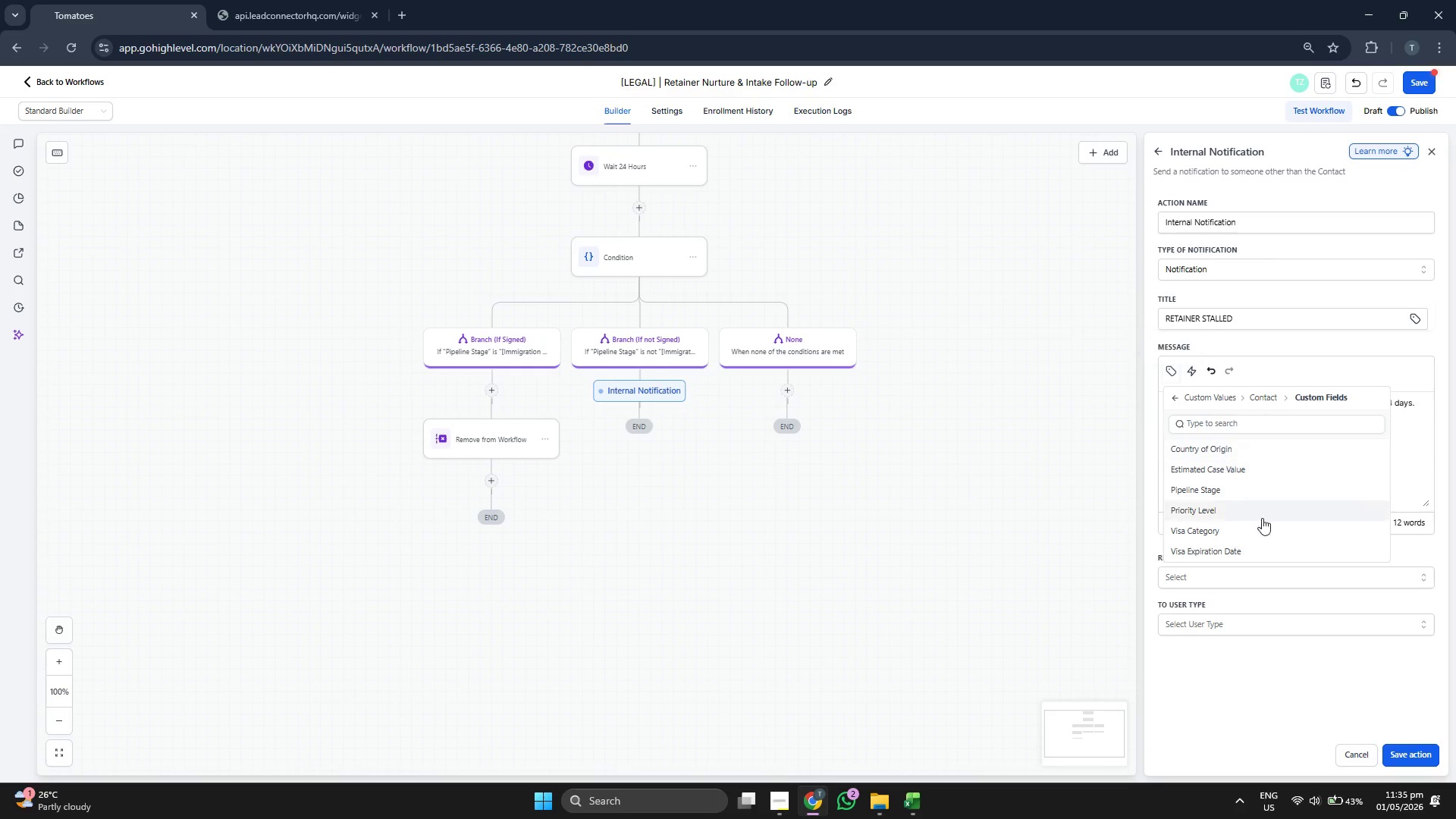 
scroll: coordinate [1270, 532], scroll_direction: down, amount: 1.0
 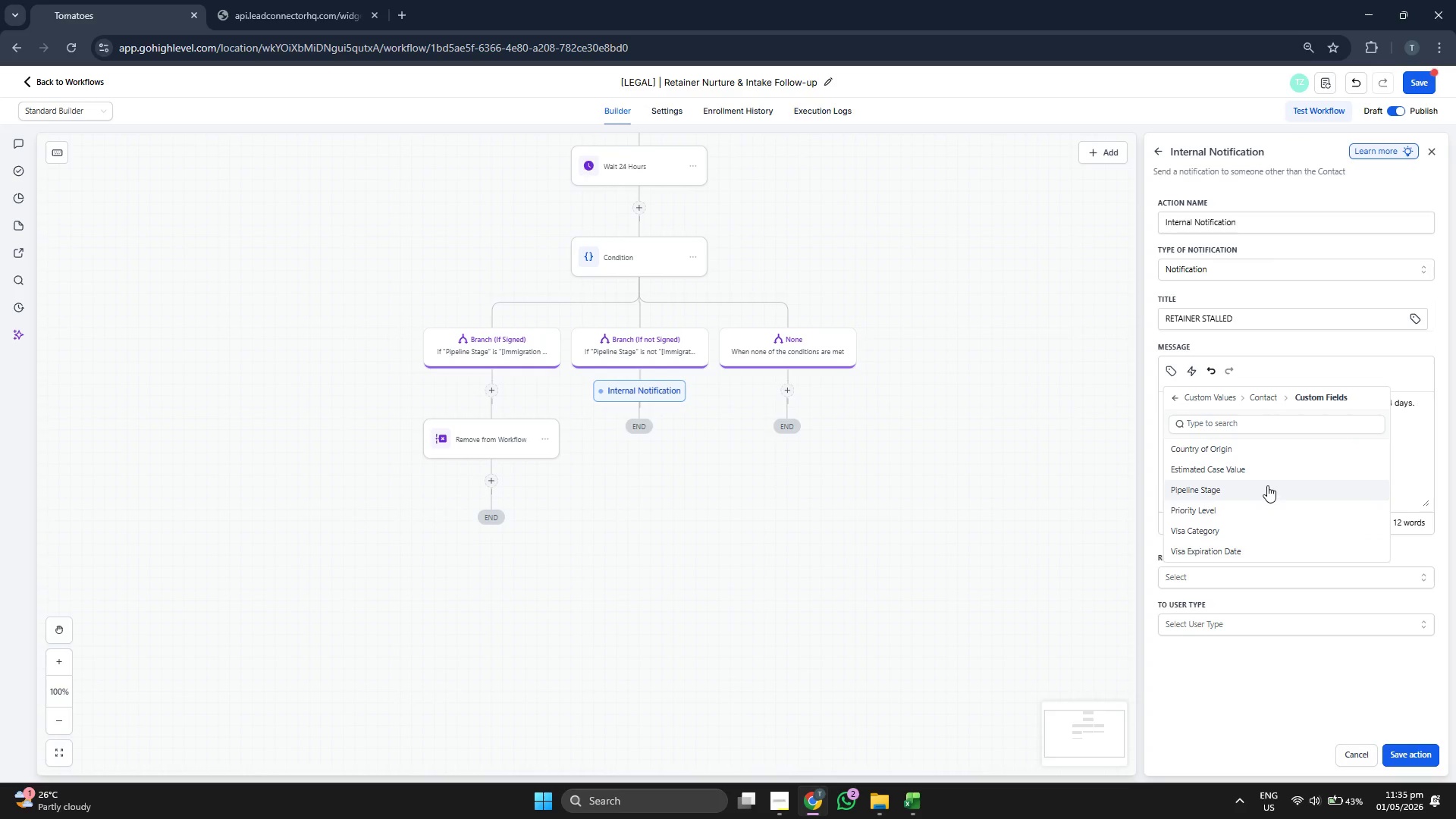 
left_click([1266, 471])
 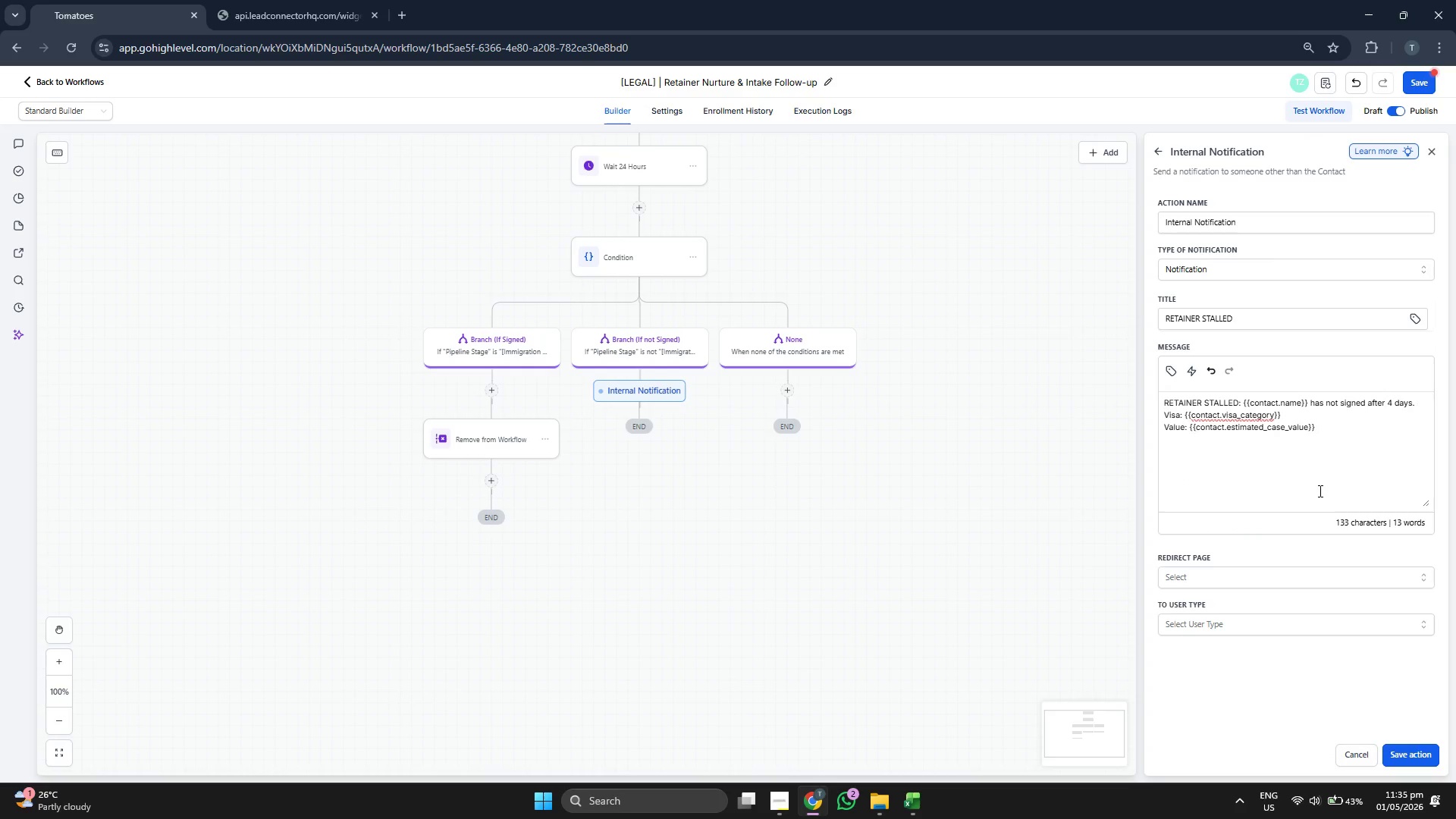 
key(Enter)
 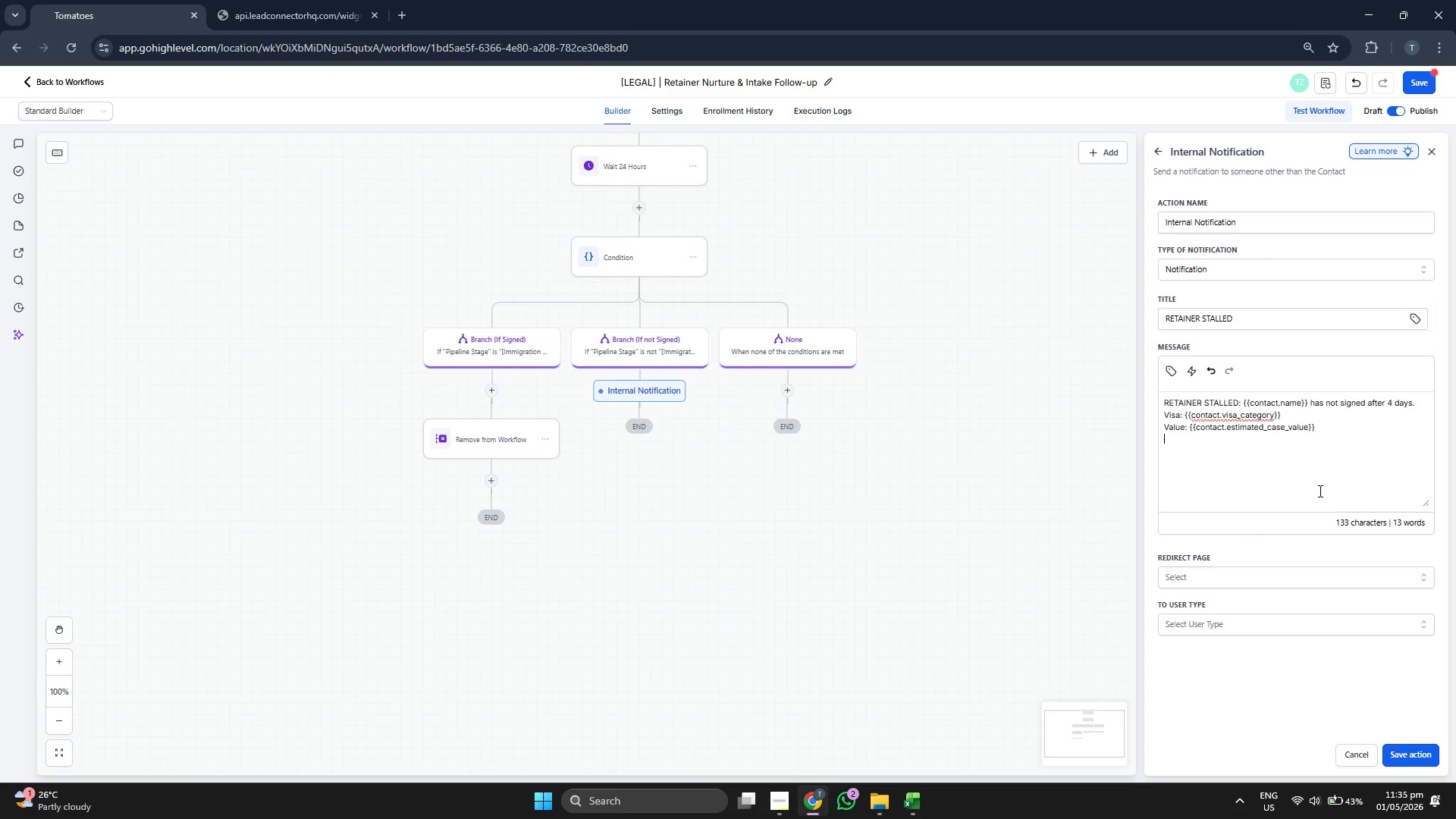 
type(TRa)
key(Backspace)
key(Backspace)
type(ask Call: C)
key(Backspace)
key(Backspace)
key(Backspace)
key(Backspace)
key(Backspace)
key(Backspace)
key(Backspace)
key(Backspace)
 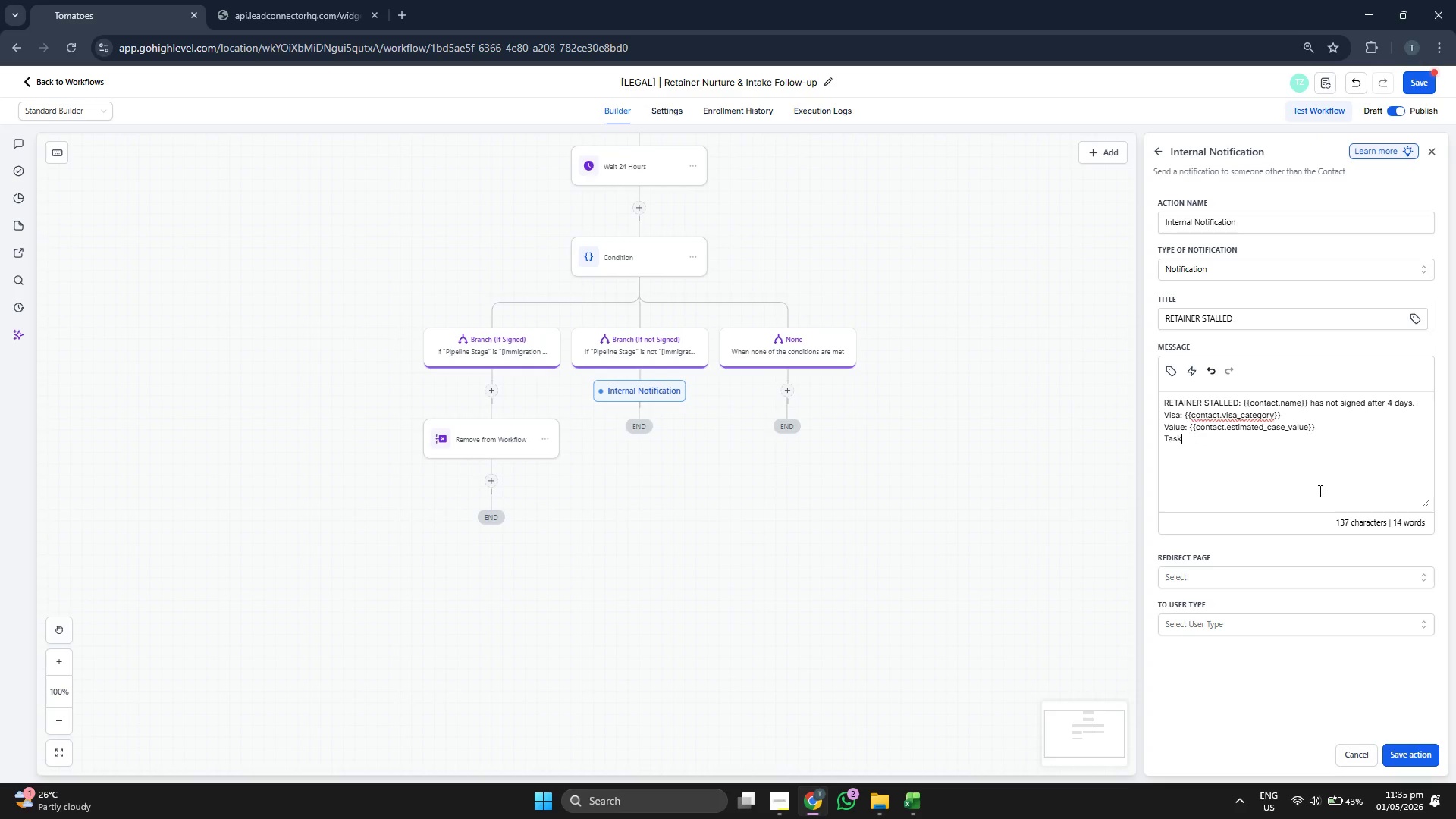 
key(Shift+Enter)
 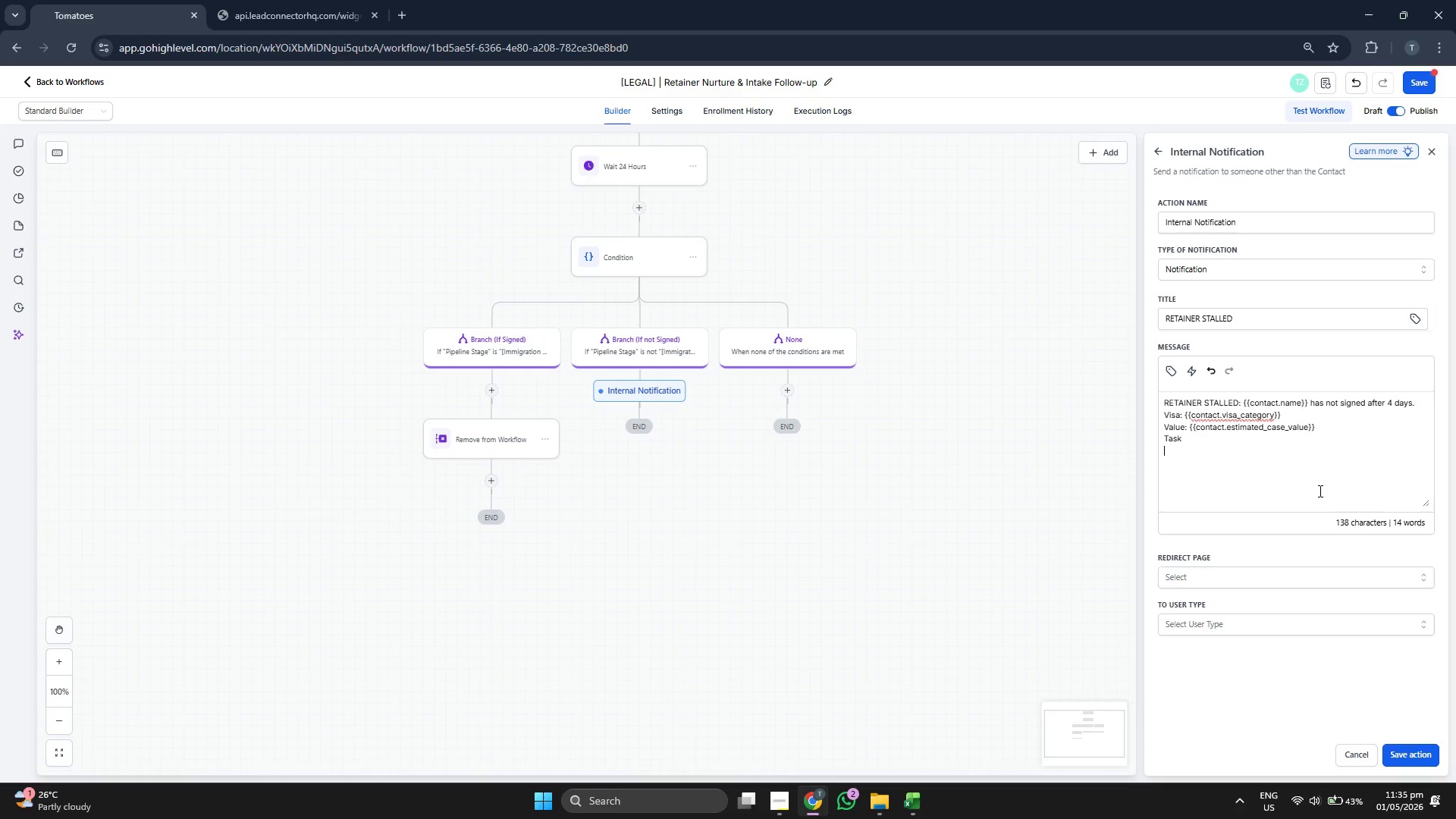 
key(Backspace)
type(: cAL)
key(Backspace)
key(Backspace)
key(Backspace)
type(Call lead immediately to address objections)
 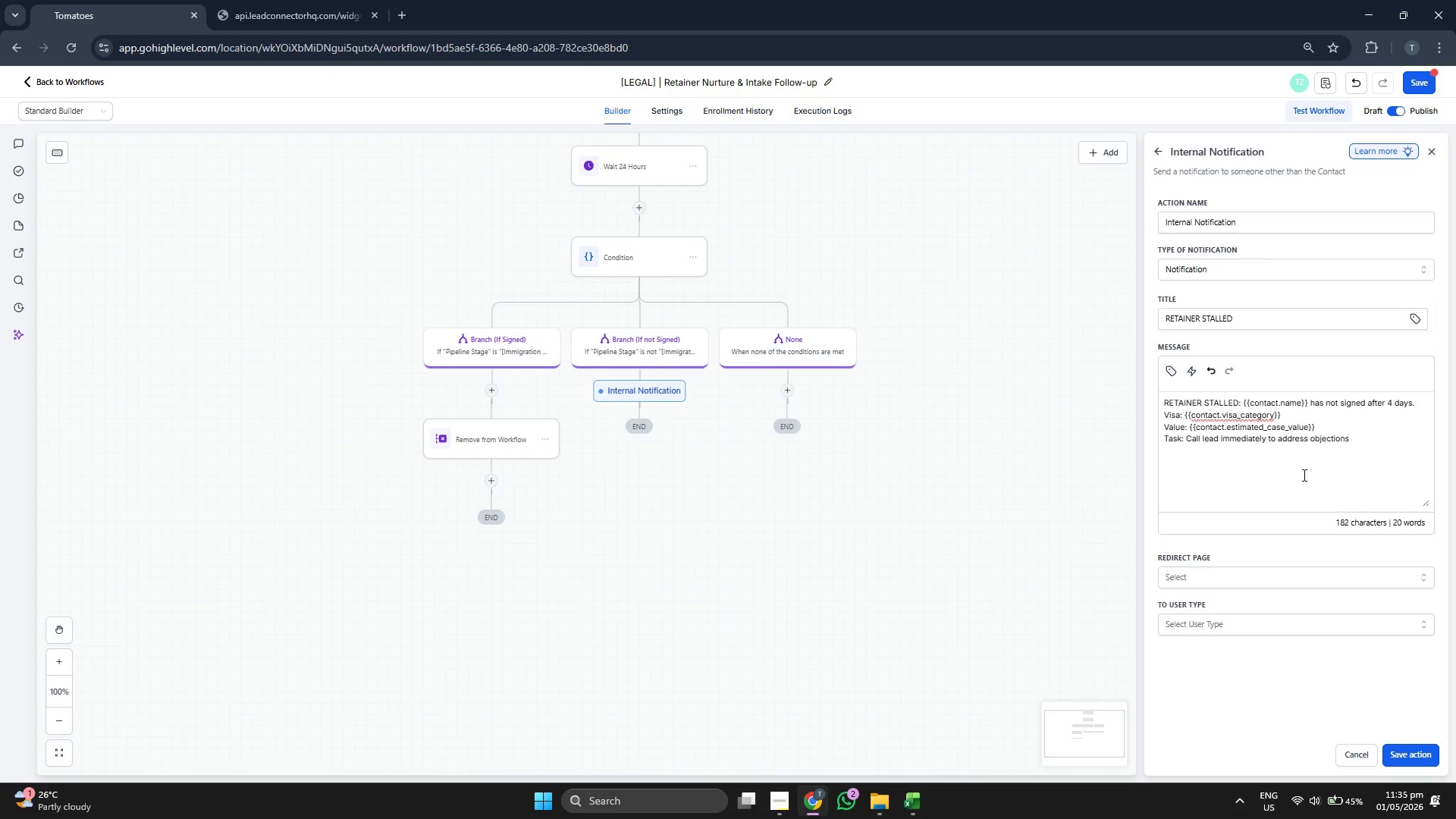 
left_click([1238, 585])
 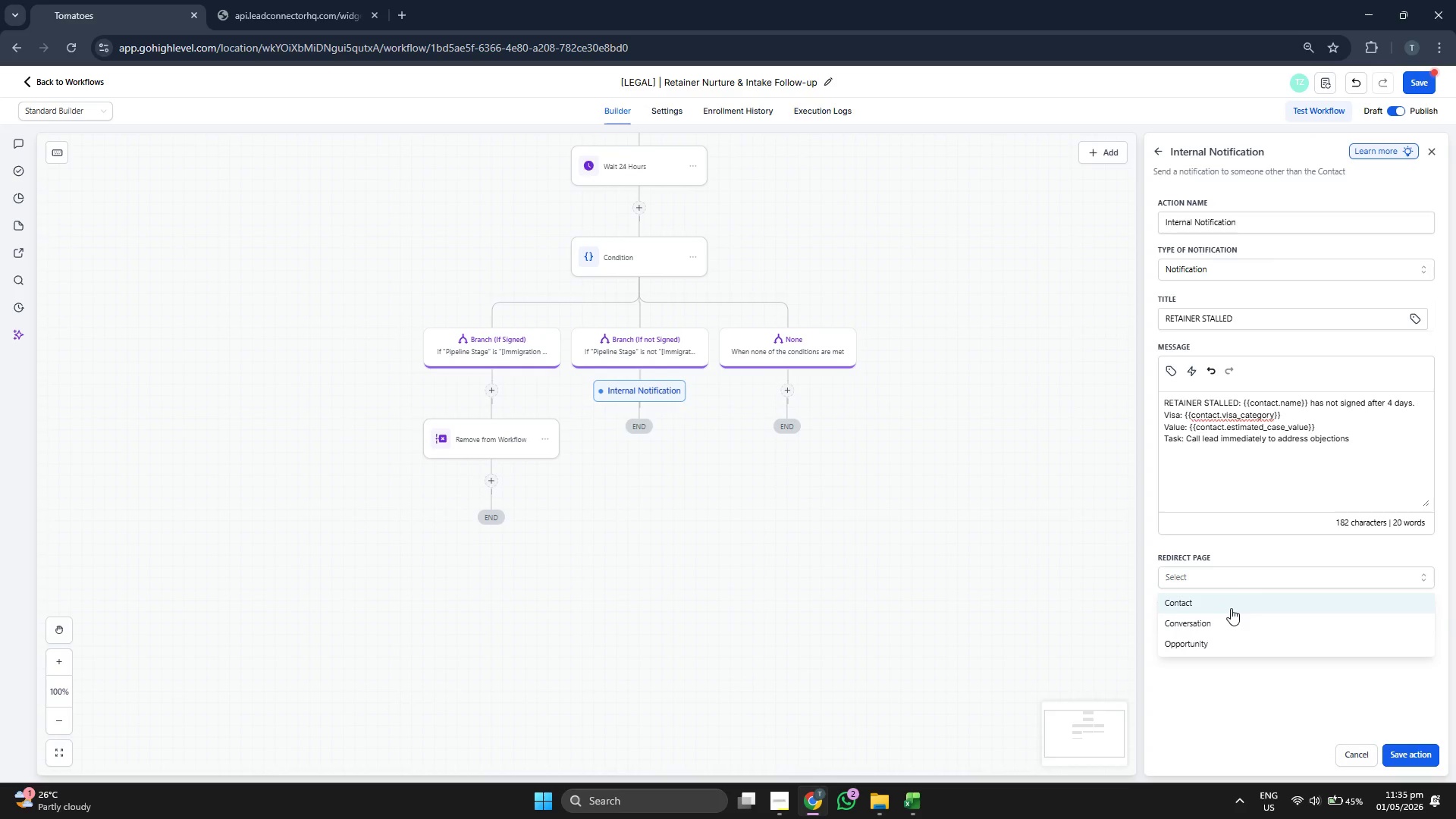 
left_click([1231, 608])
 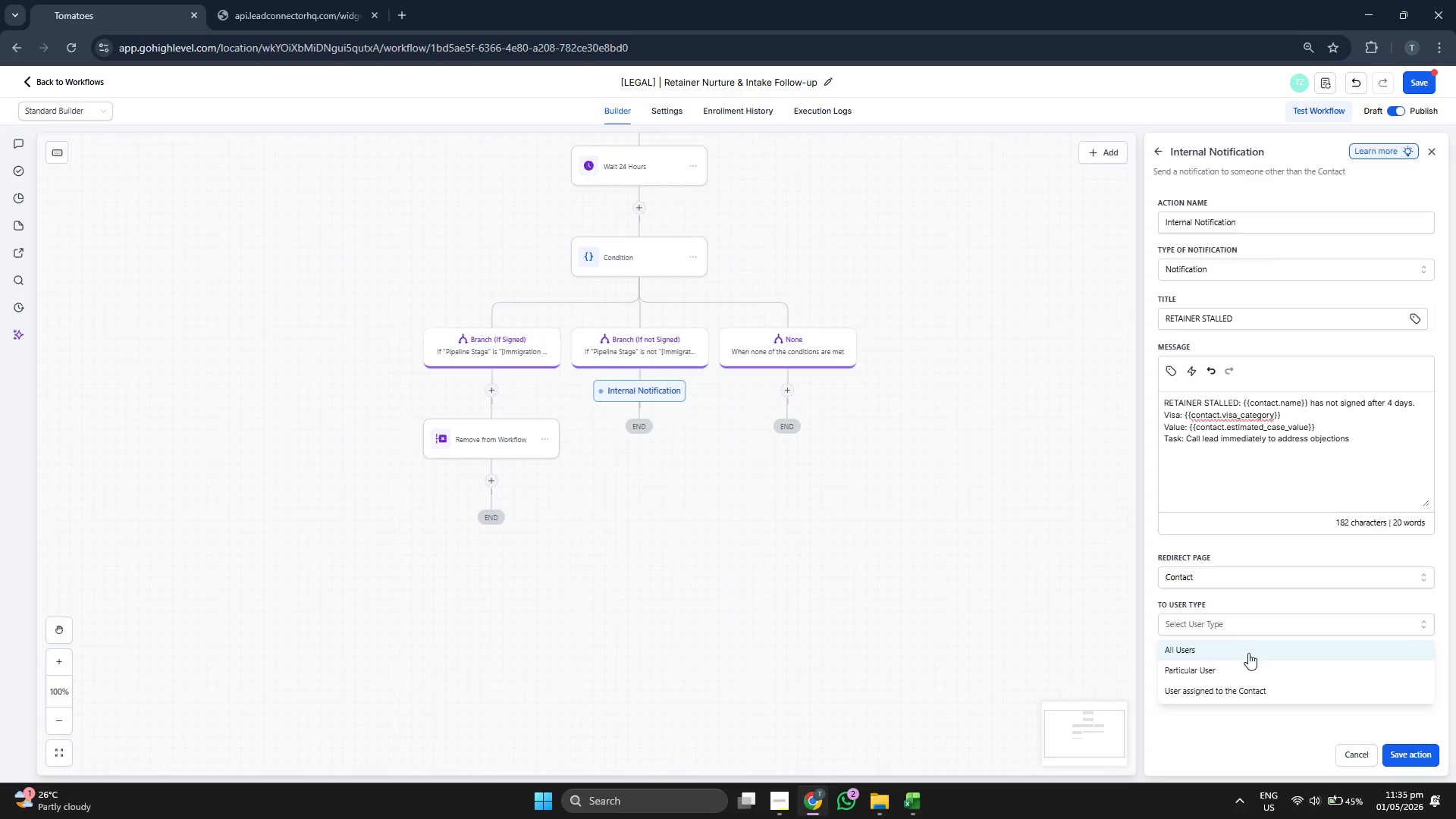 
left_click([1248, 651])
 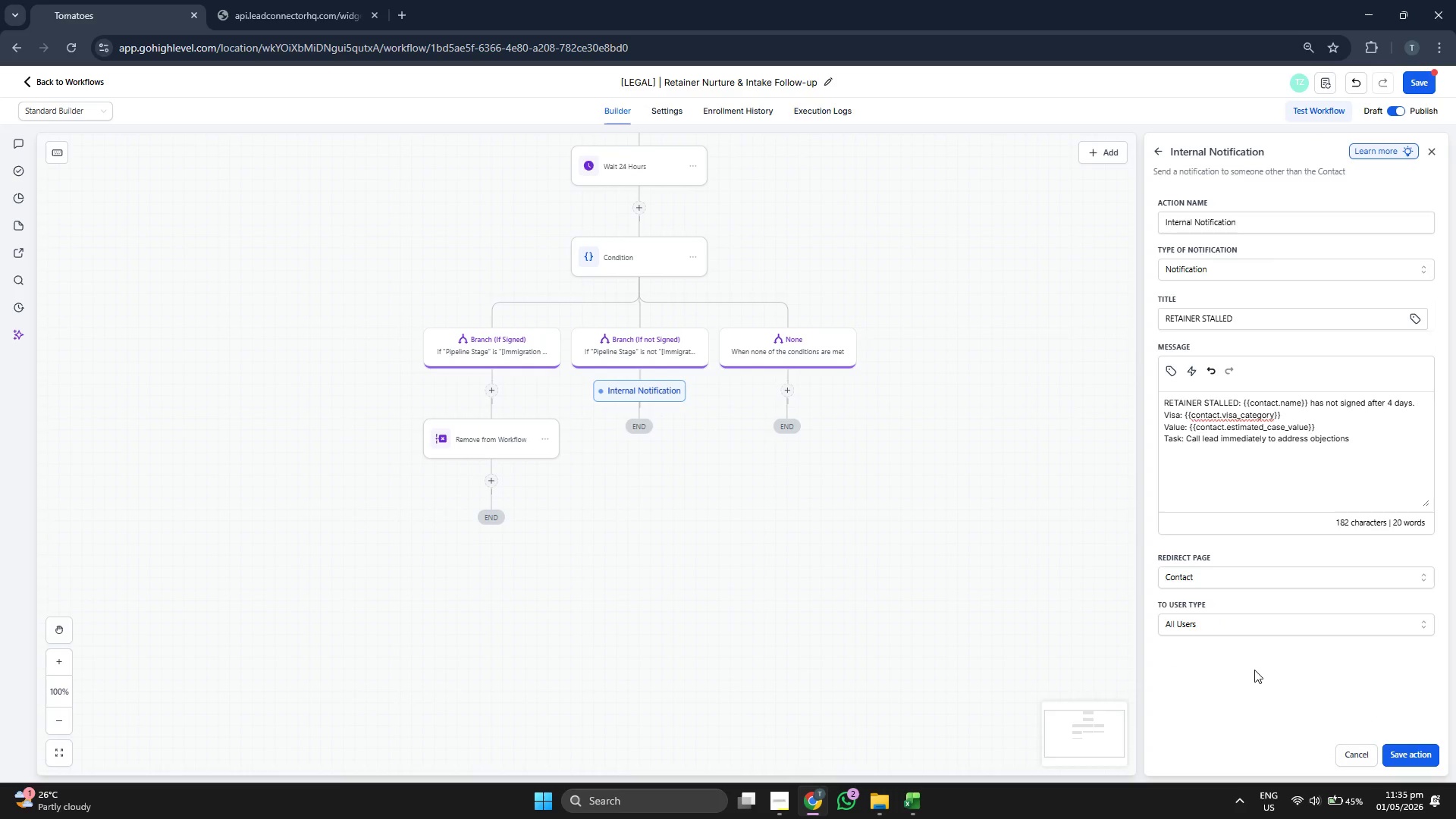 
left_click([1420, 753])
 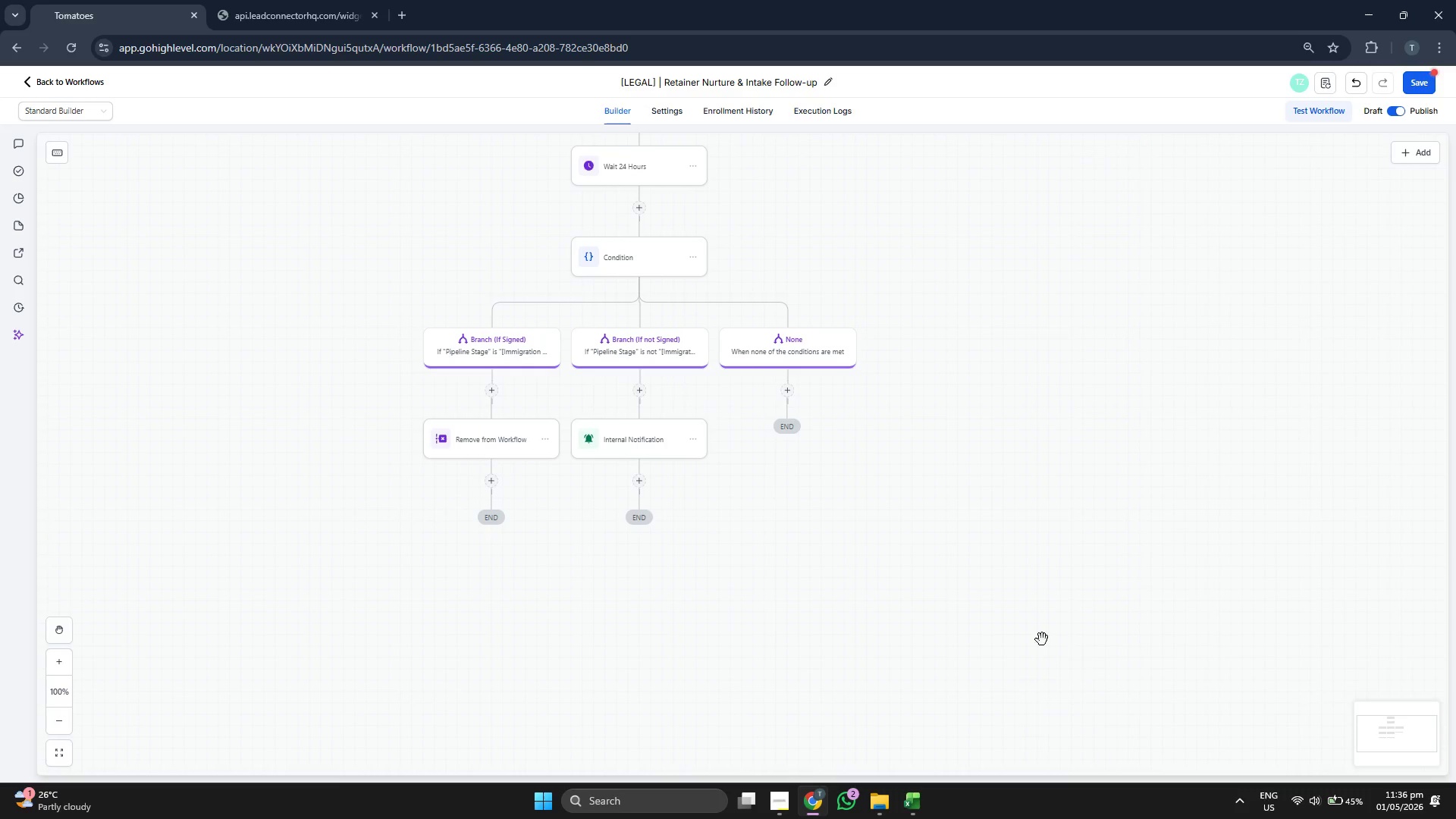 
left_click_drag(start_coordinate=[1043, 636], to_coordinate=[1041, 622])
 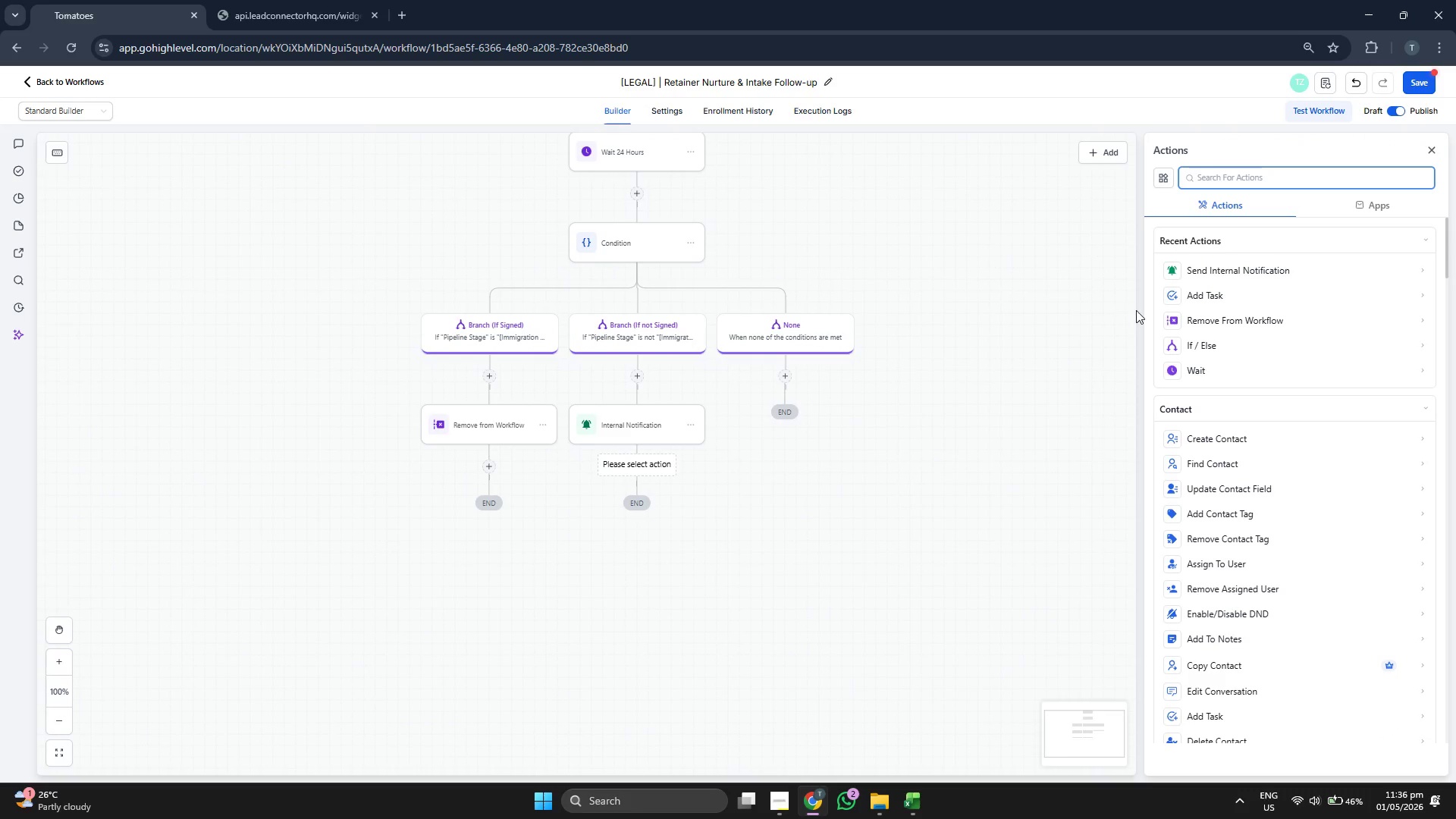 
left_click([1216, 301])
 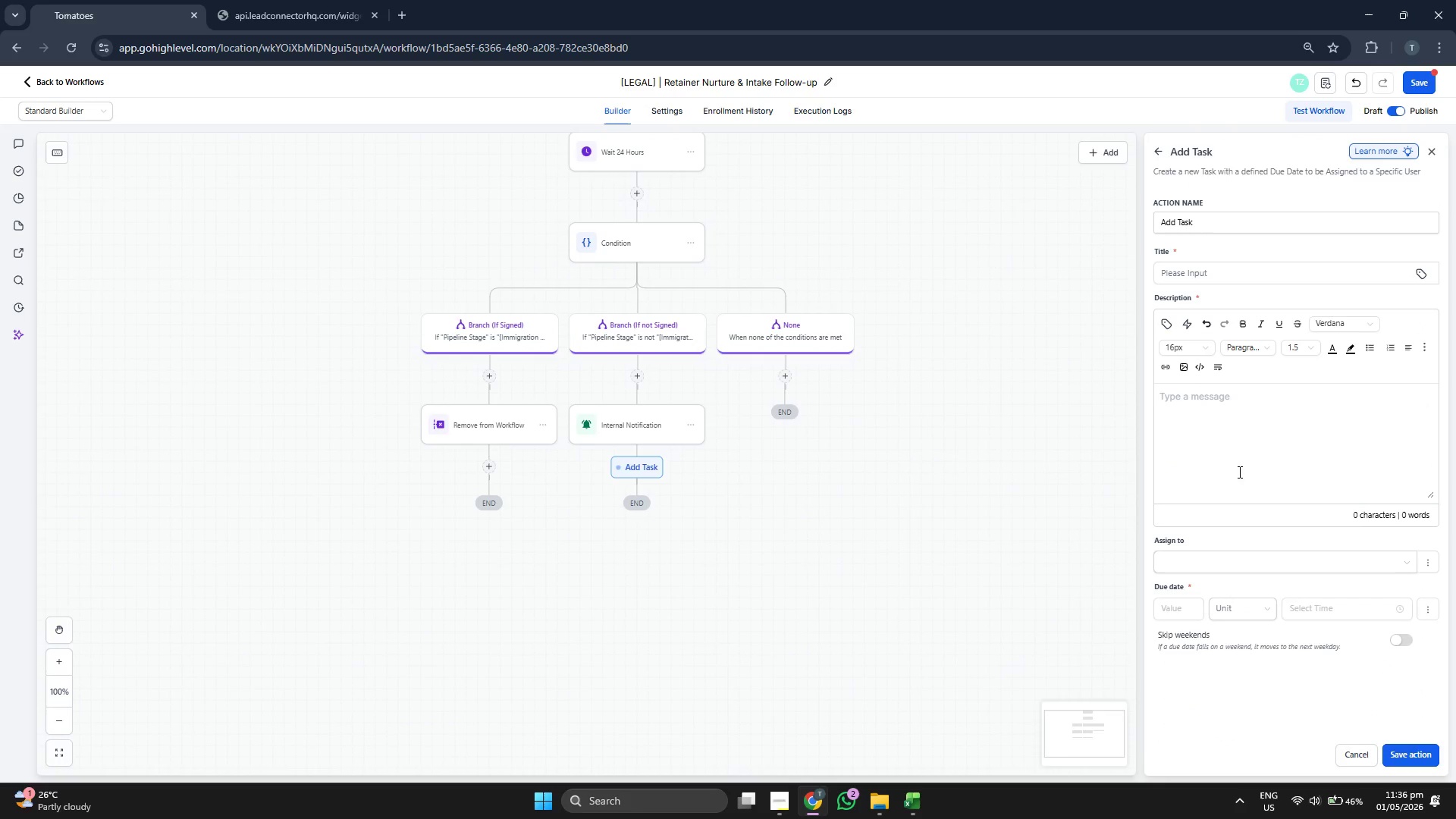 
left_click([1219, 269])
 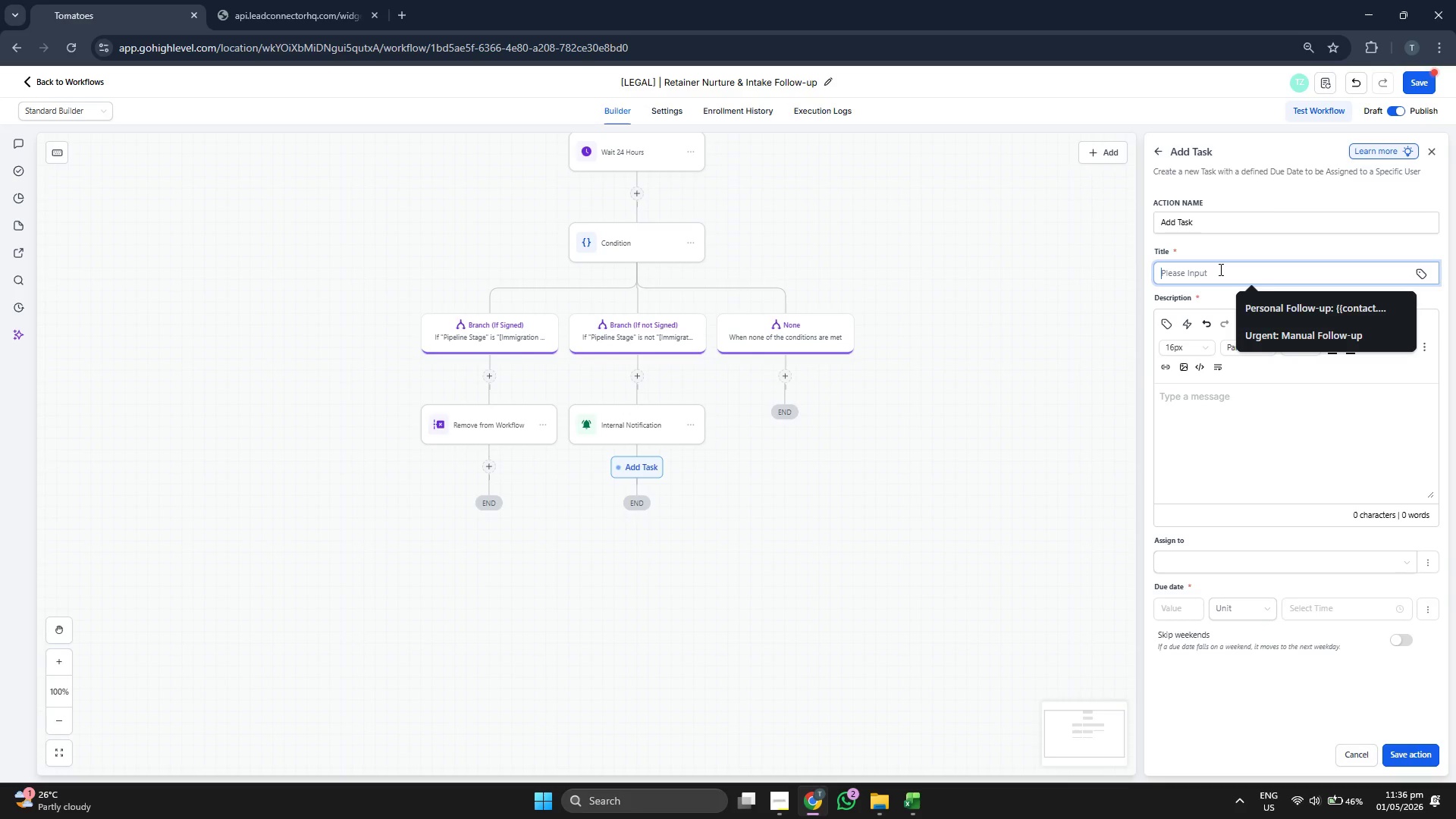 
key(CapsLock)
 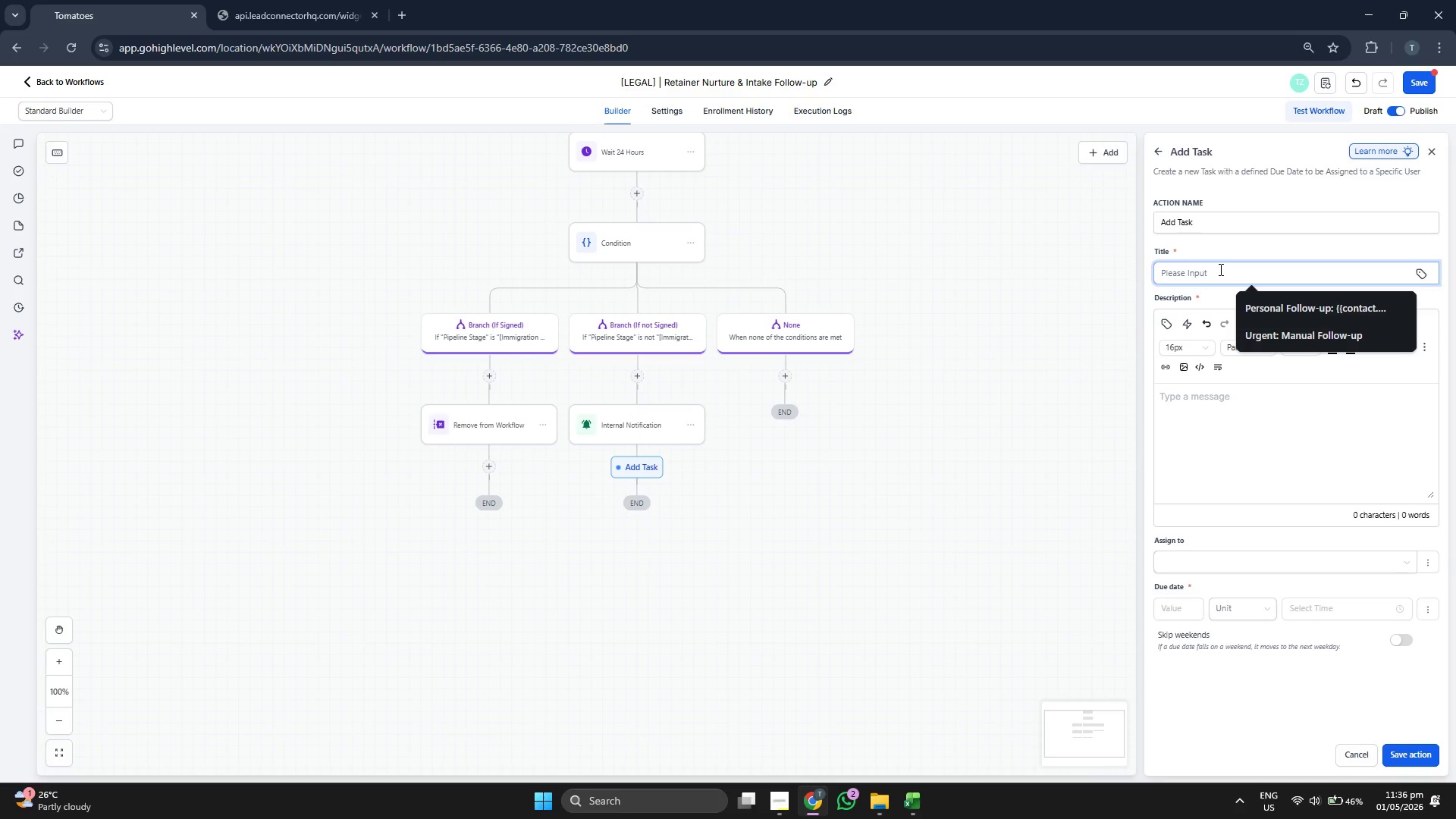 
key(CapsLock)
 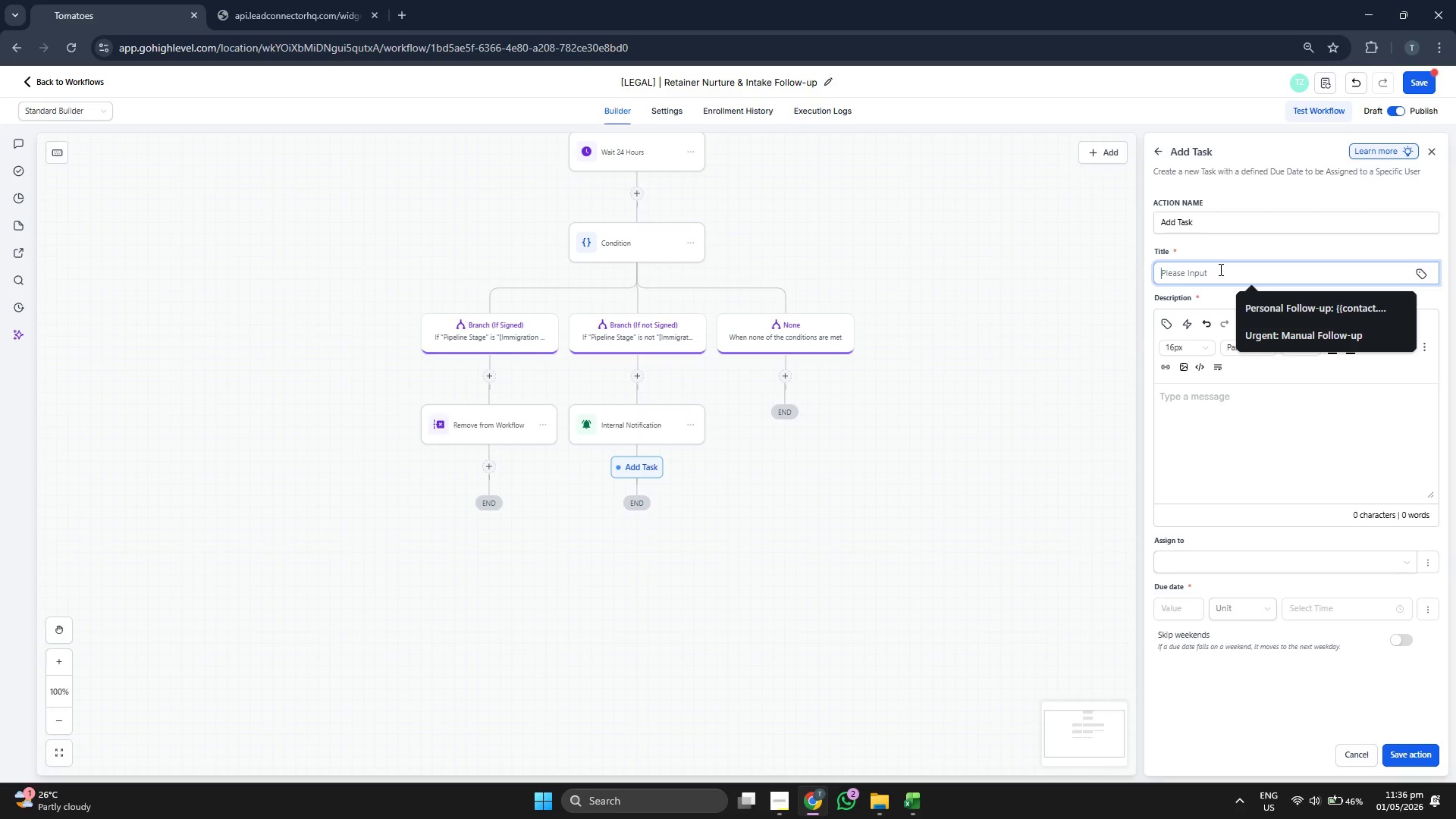 
key(U)
 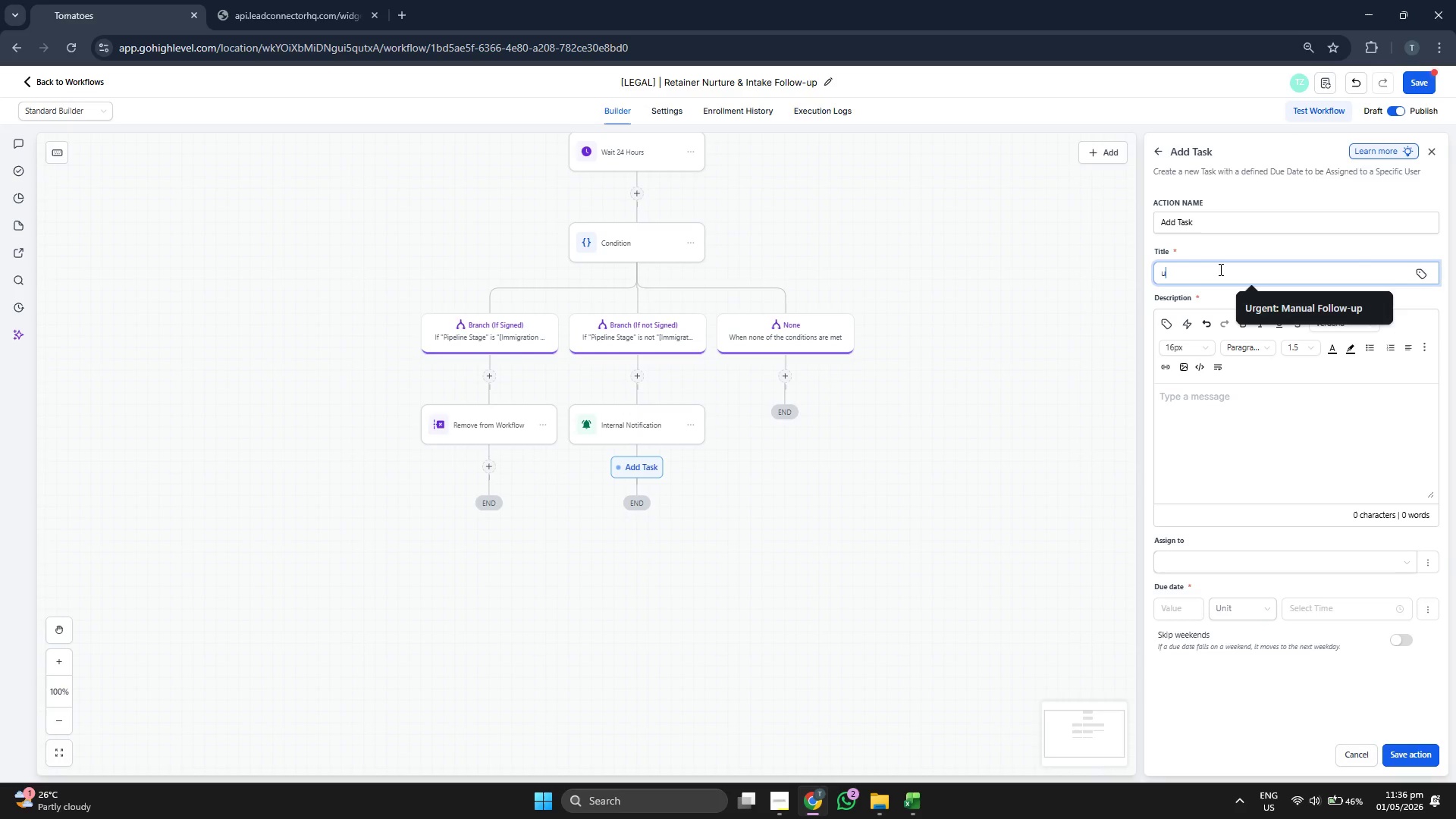 
key(Backspace)
 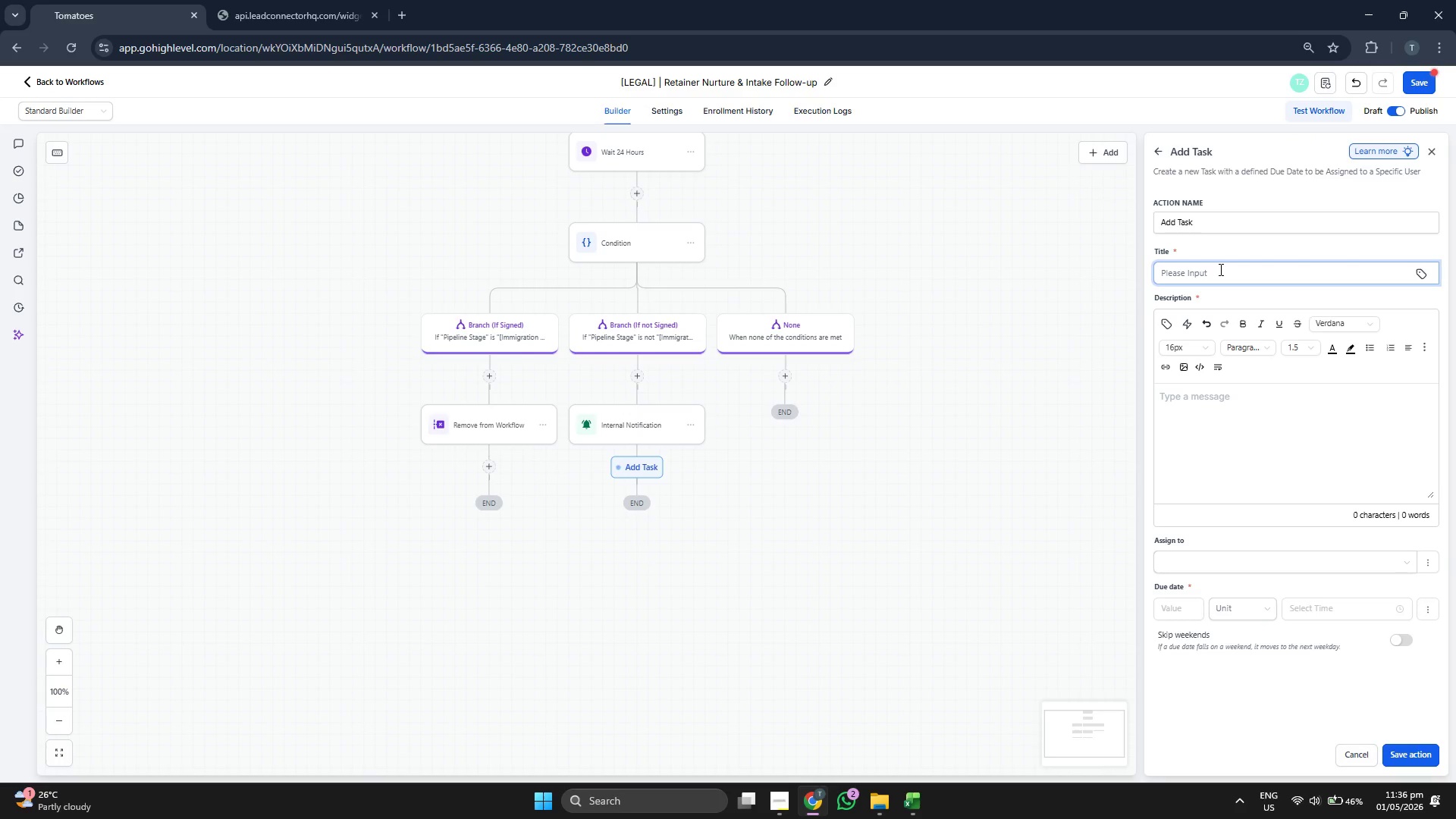 
key(CapsLock)
 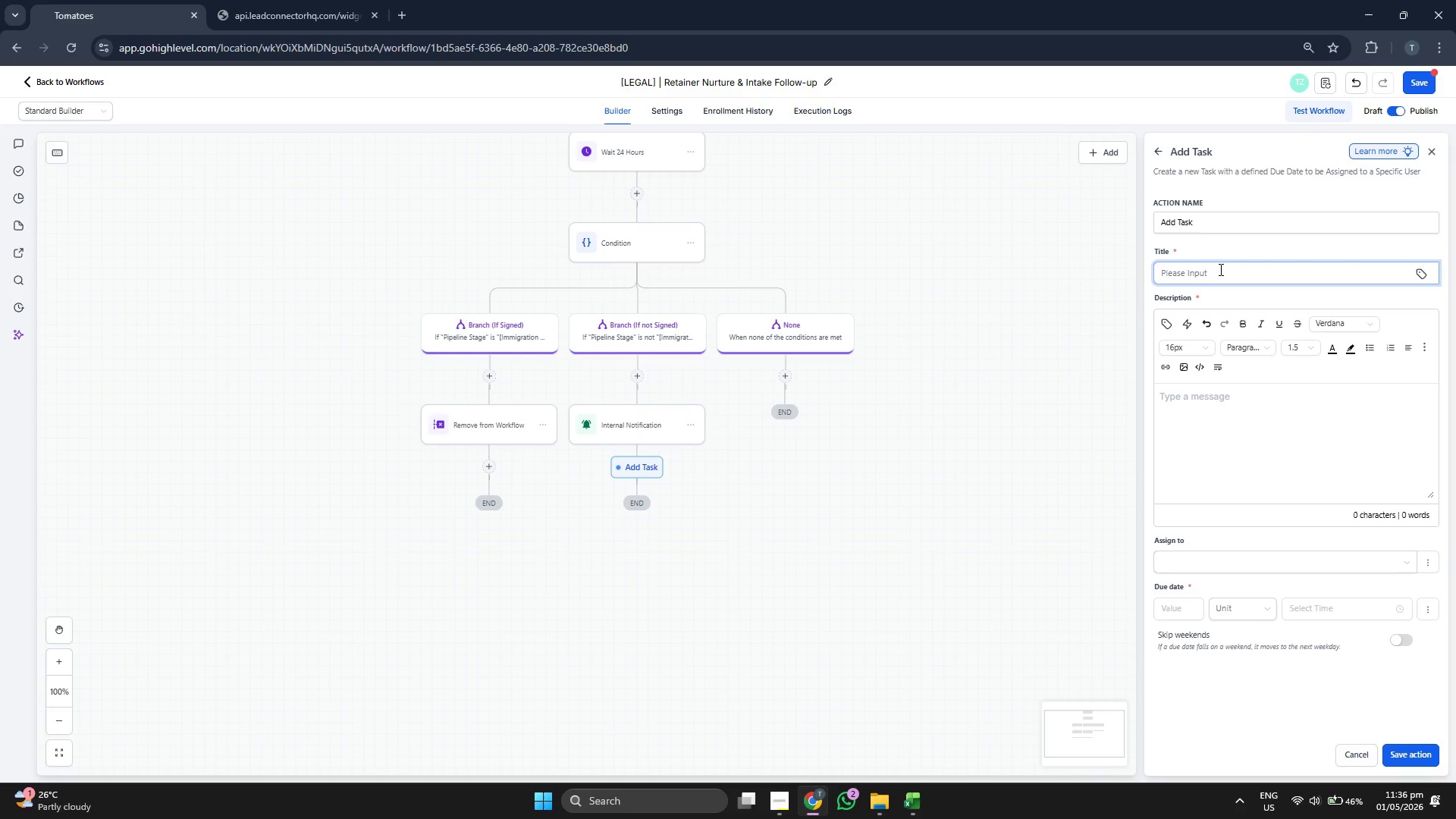 
key(U)
 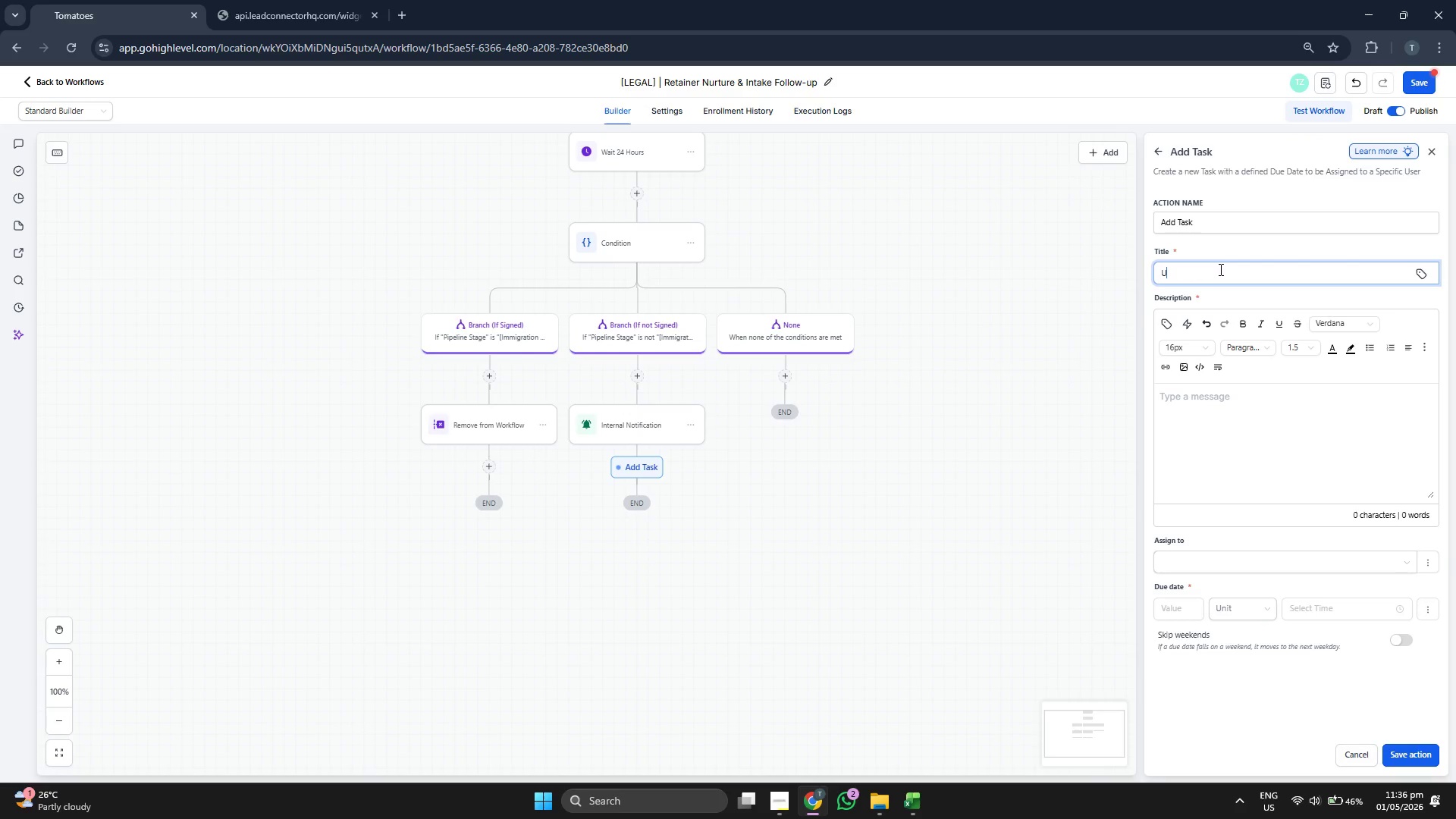 
key(CapsLock)
 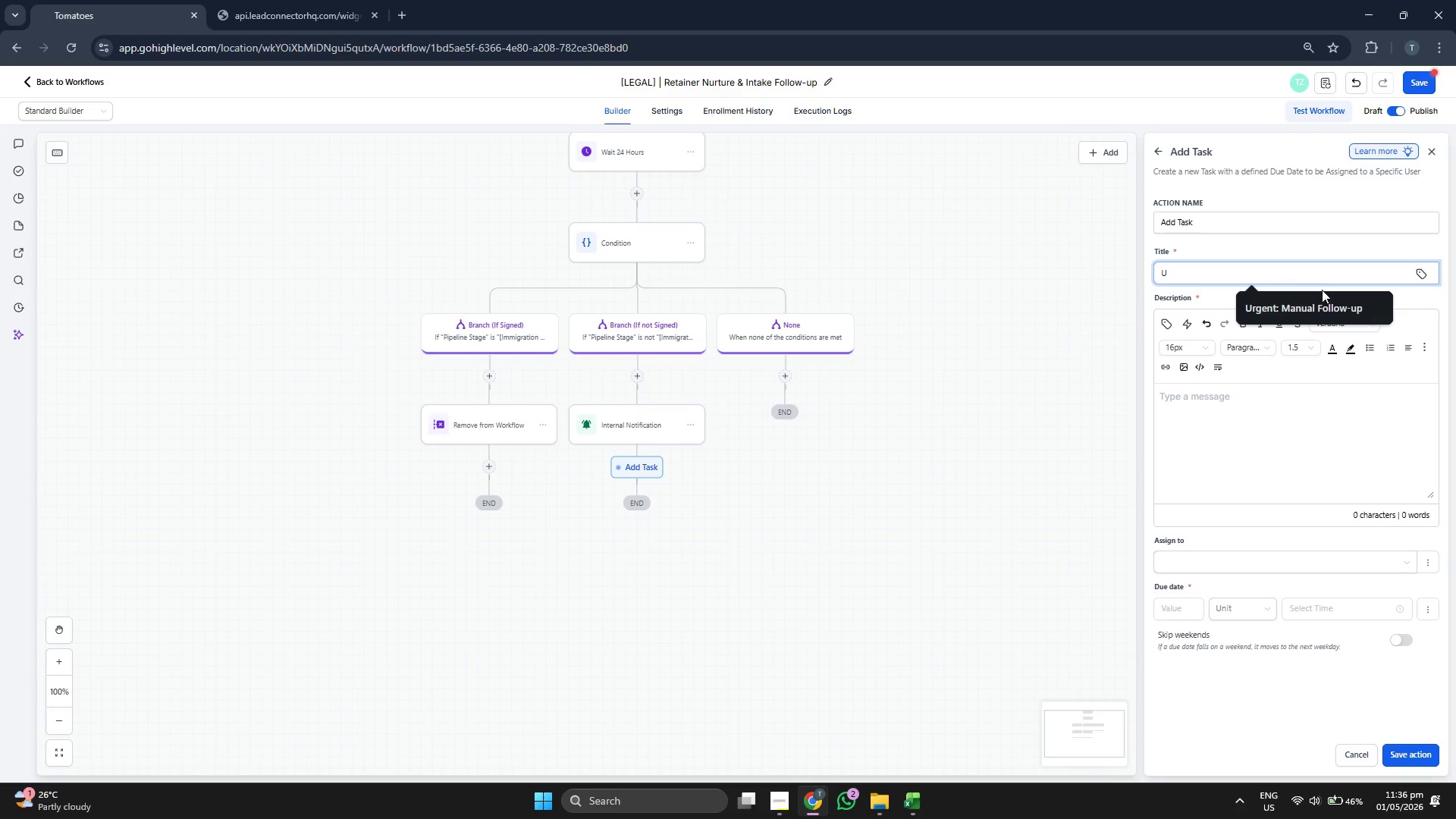 
left_click([1326, 303])
 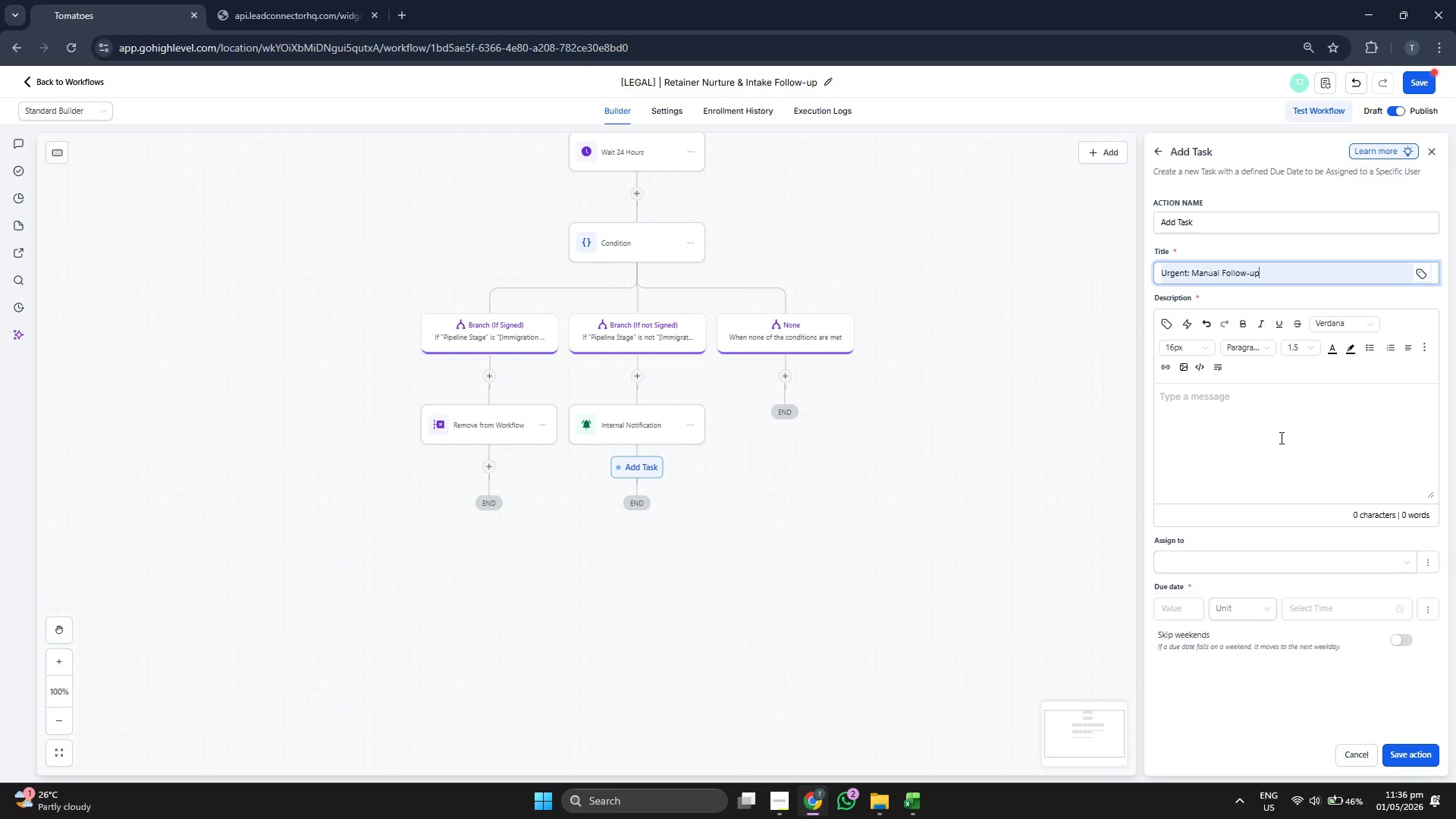 
key(Space)
 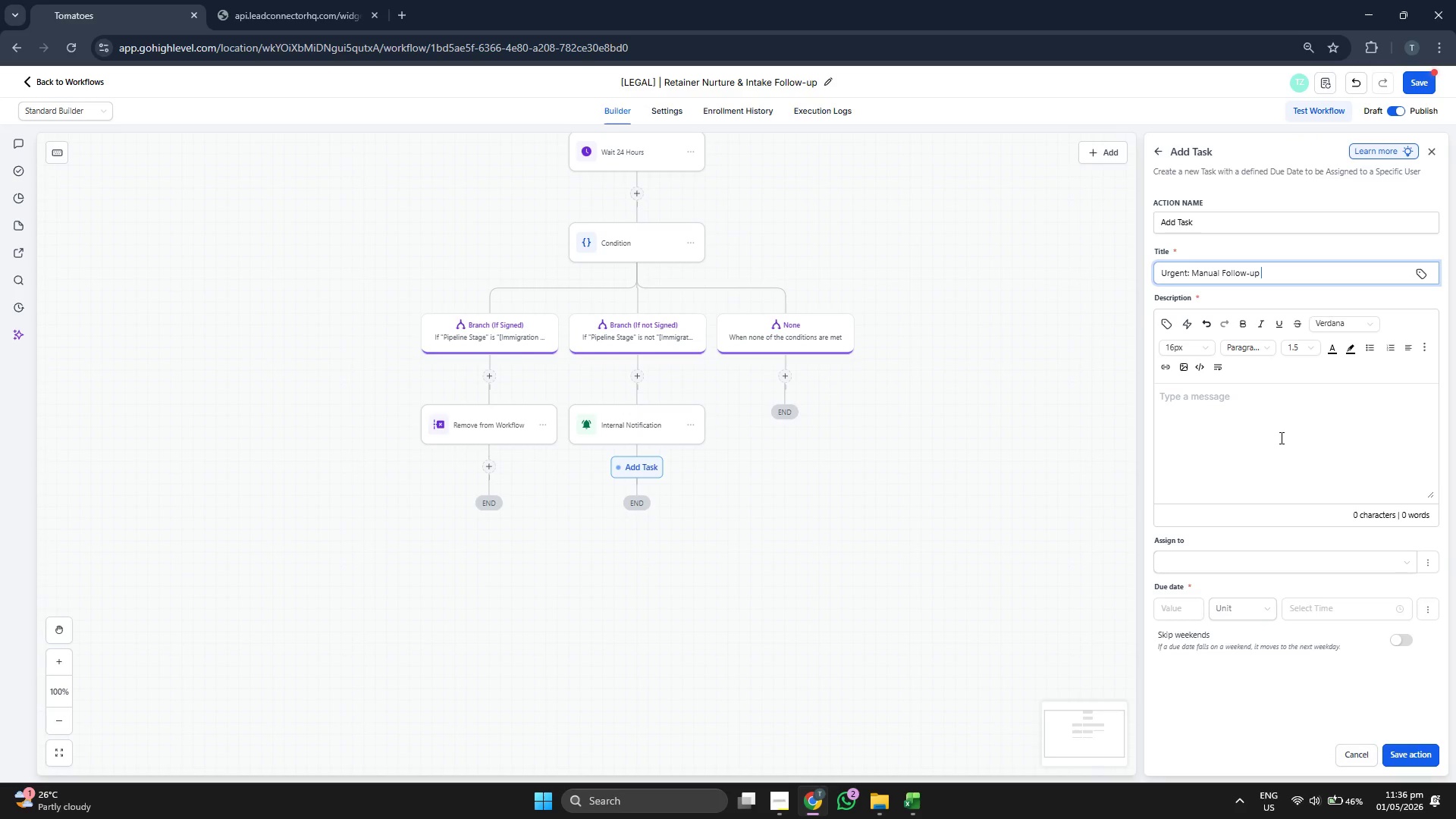 
key(Minus)
 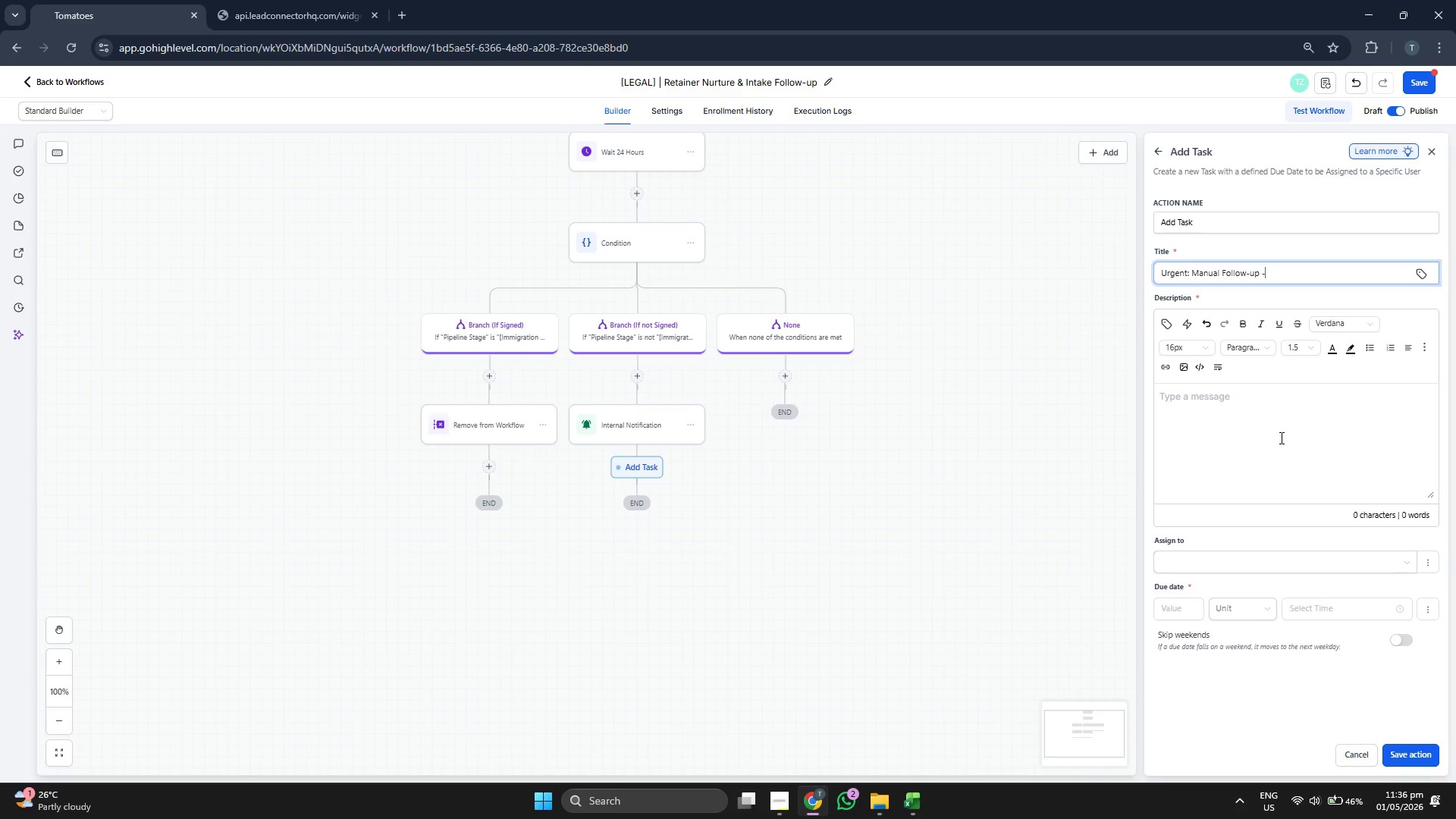 
key(Space)
 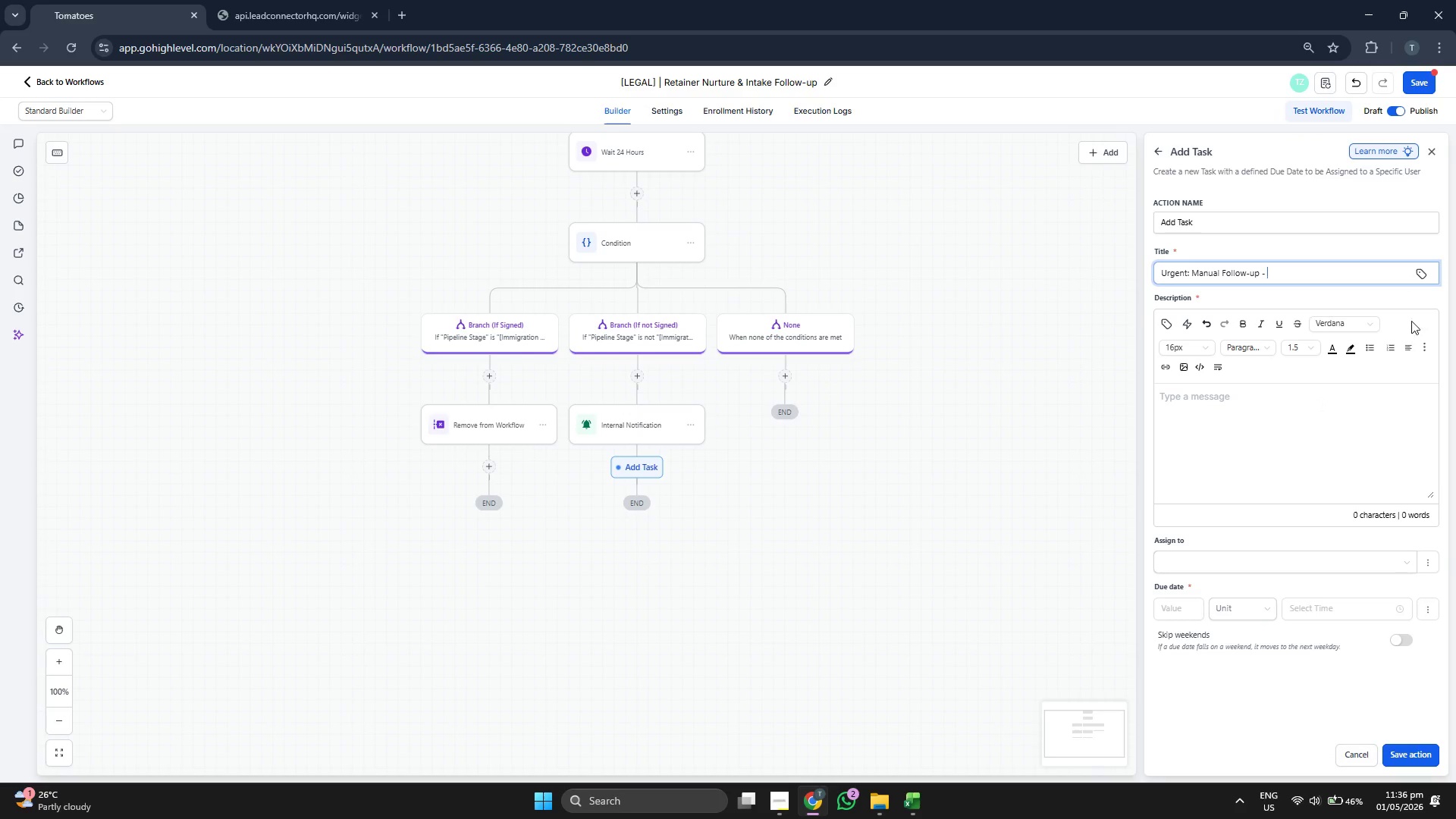 
left_click([1426, 277])
 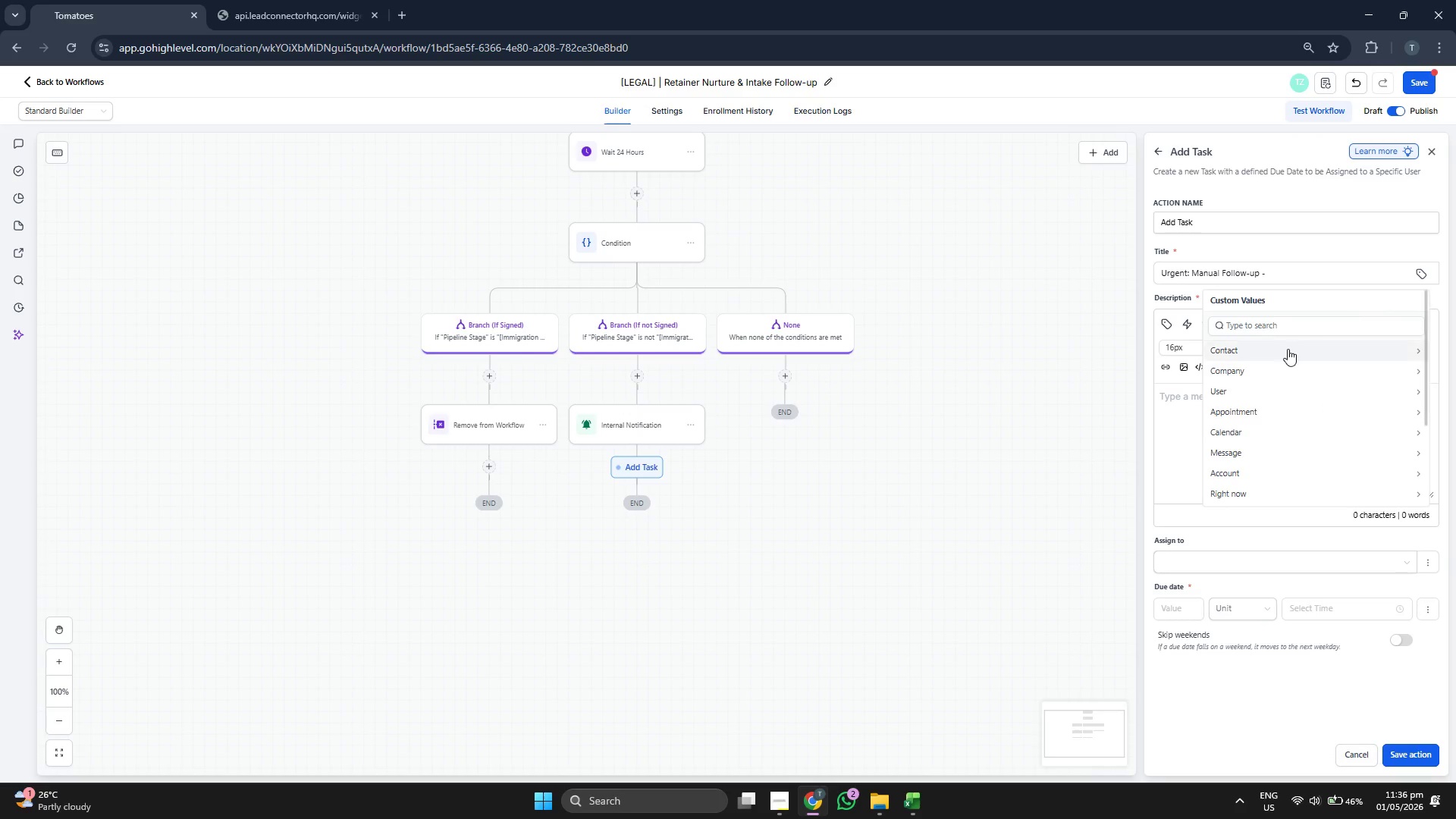 
left_click([1284, 350])
 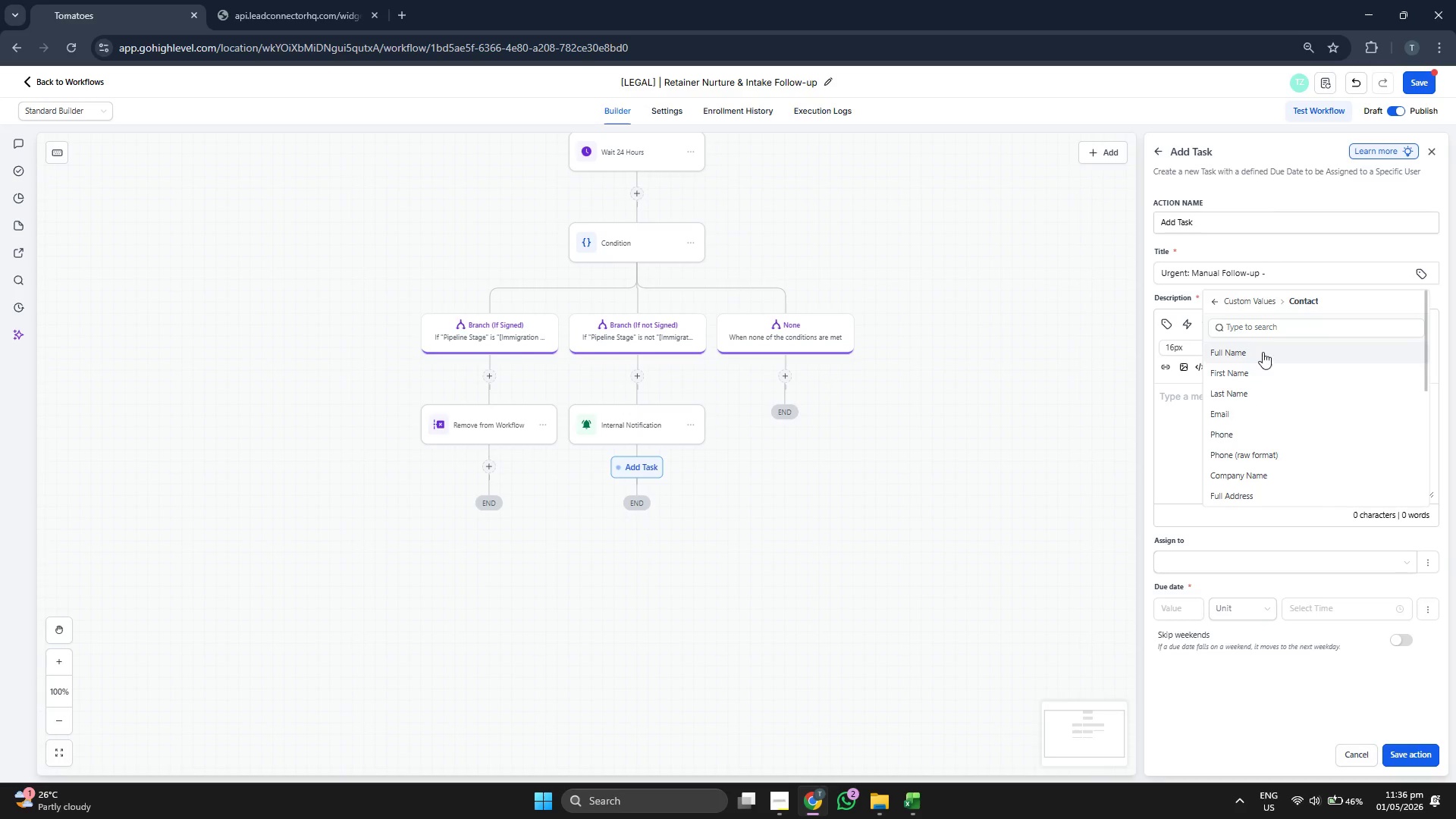 
double_click([1241, 435])
 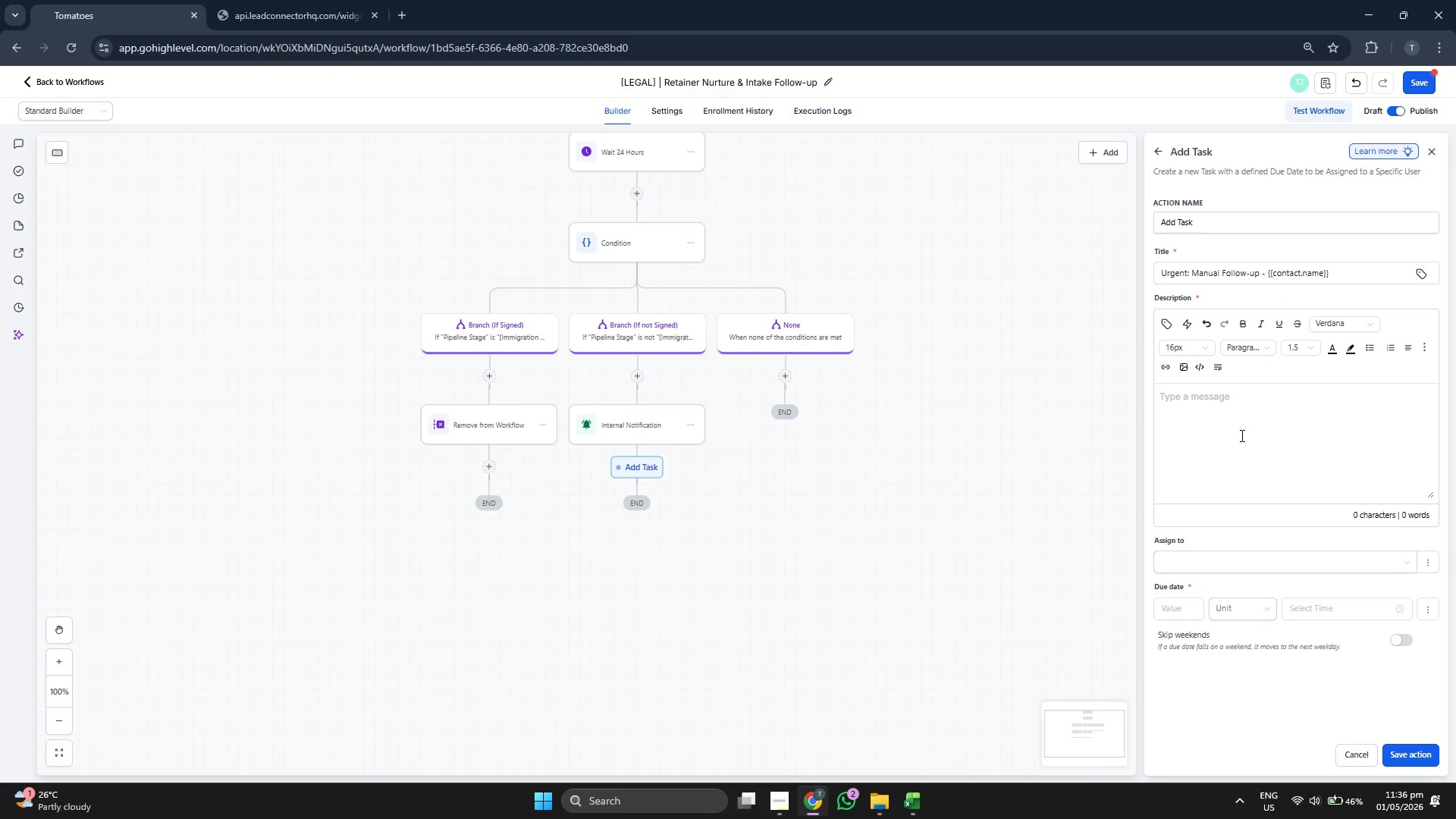 
type(Retainer pedi)
key(Backspace)
key(Backspace)
type(nding for day)
key(Backspace)
key(Backspace)
key(Backspace)
key(Backspace)
type( 4 days. Visa )
key(Backspace)
type(: )
 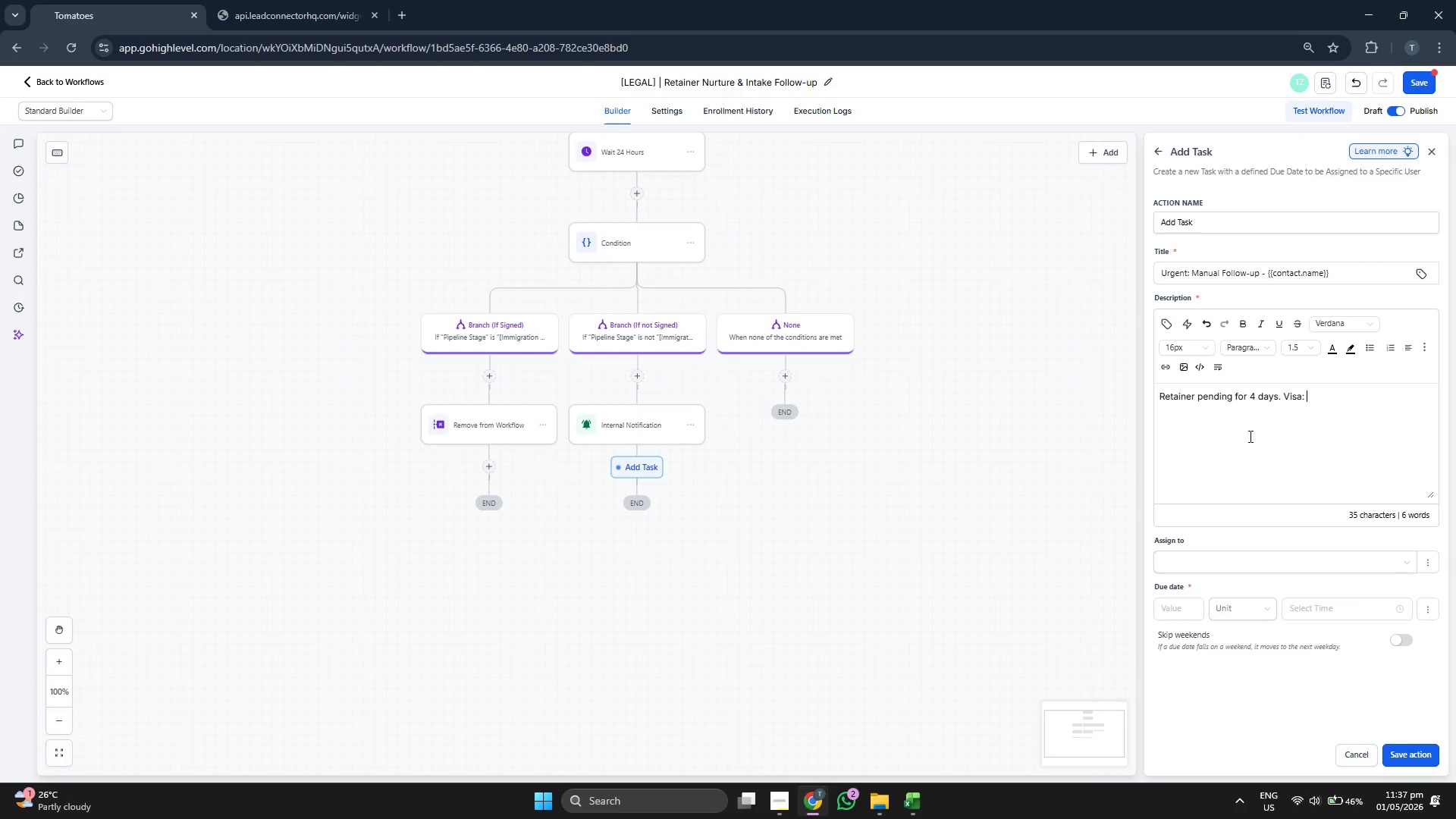 
left_click([1169, 326])
 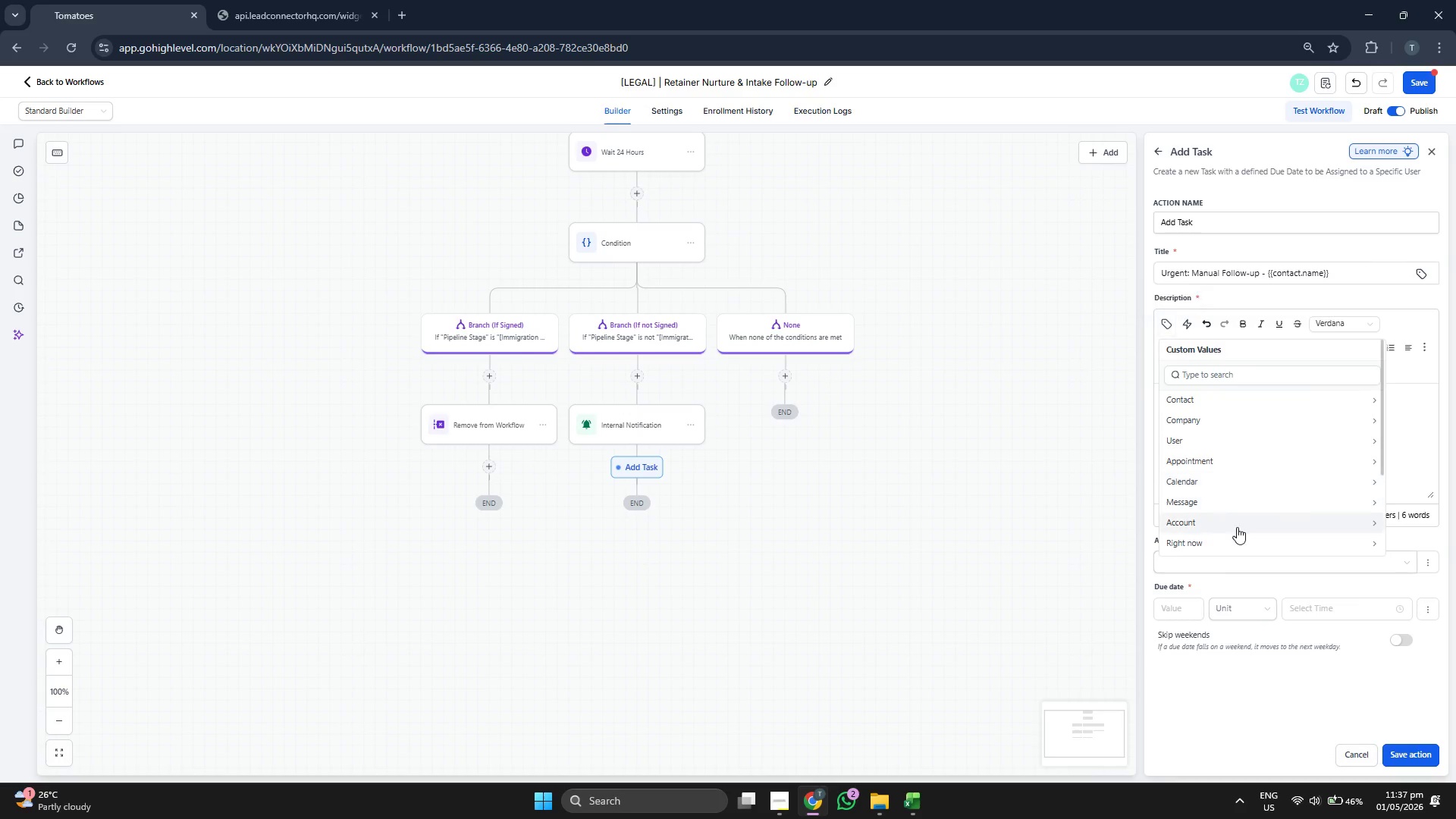 
scroll: coordinate [1245, 535], scroll_direction: down, amount: 7.0
 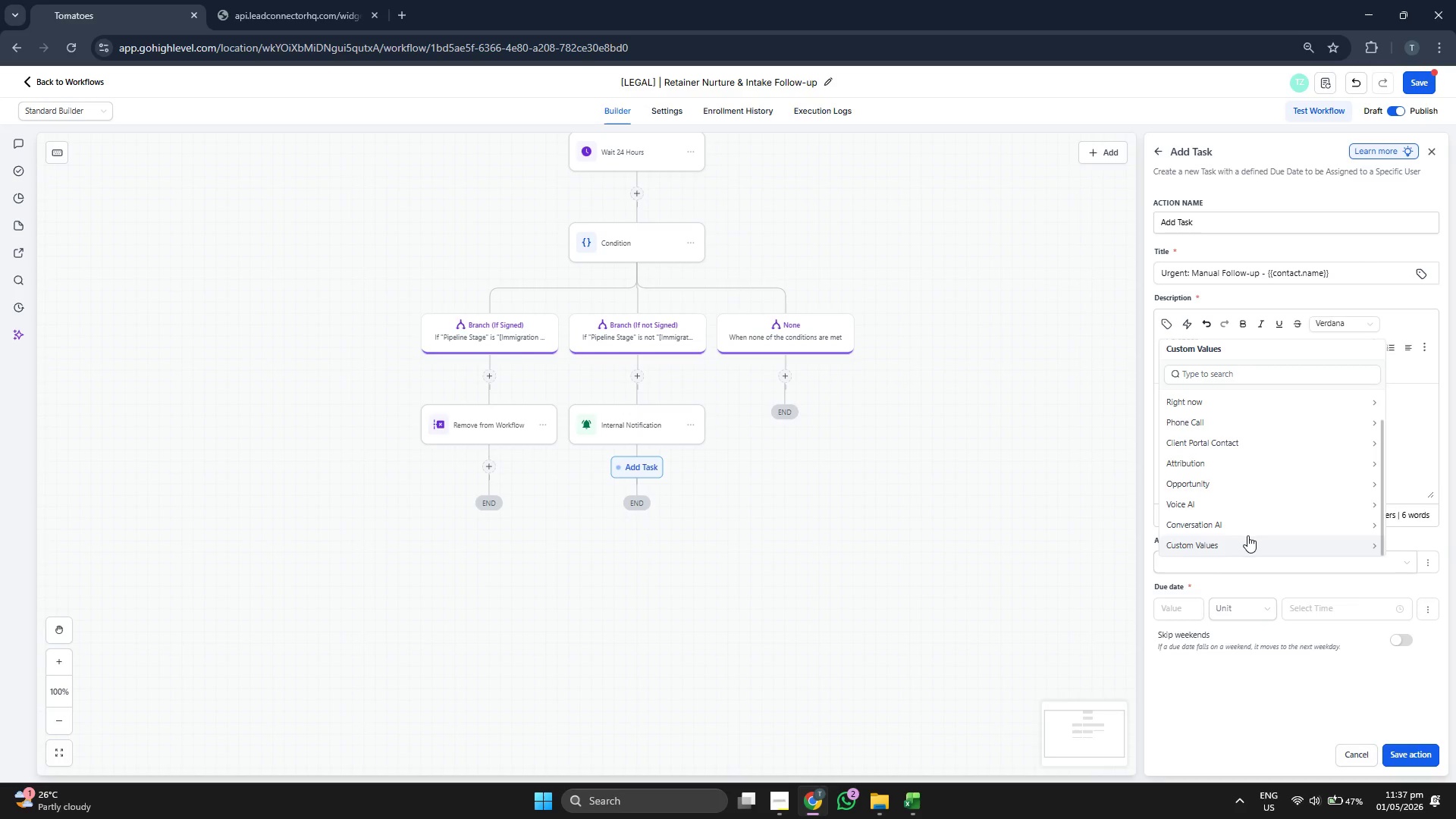 
left_click([1252, 522])
 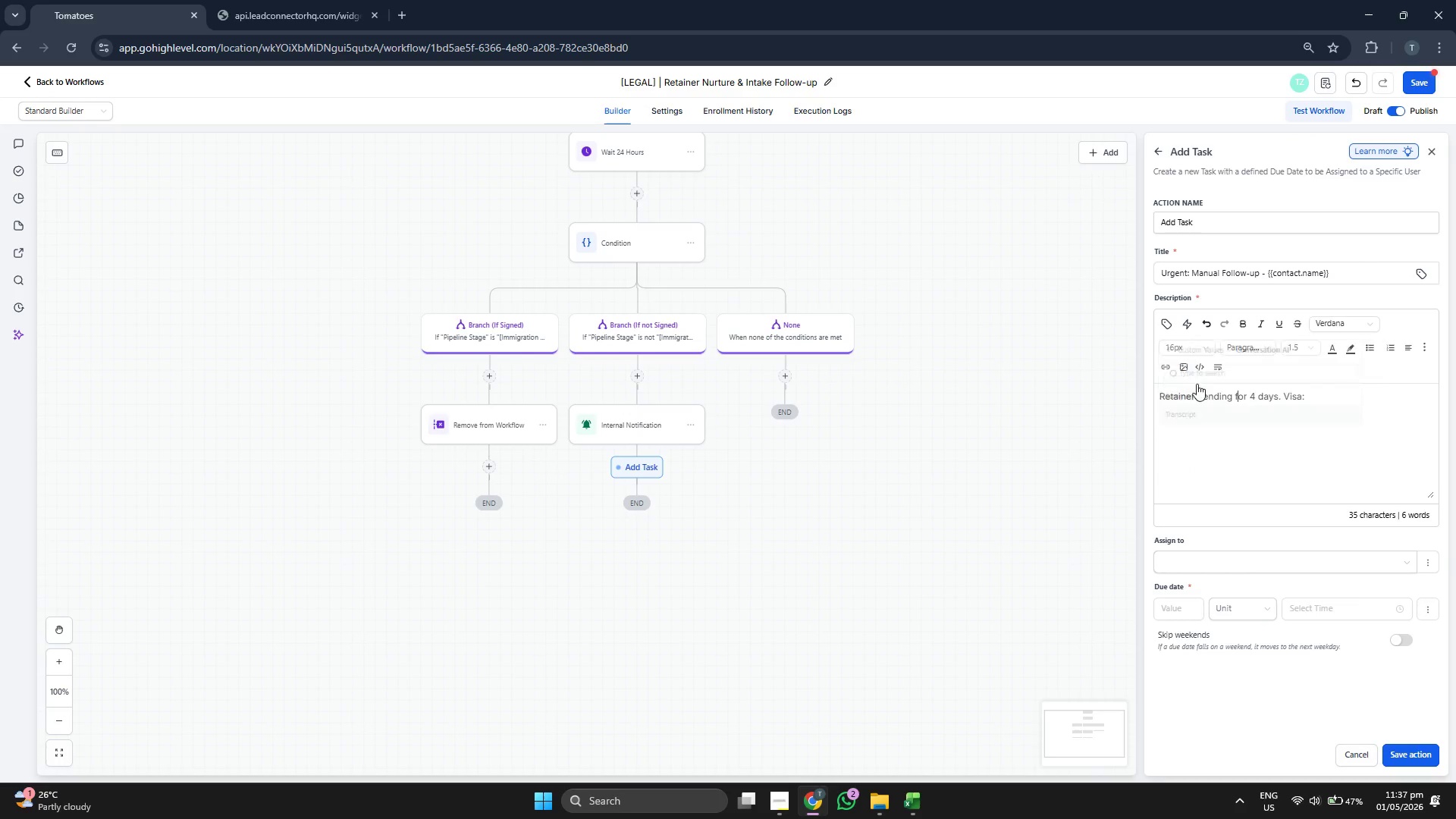 
left_click([1165, 320])
 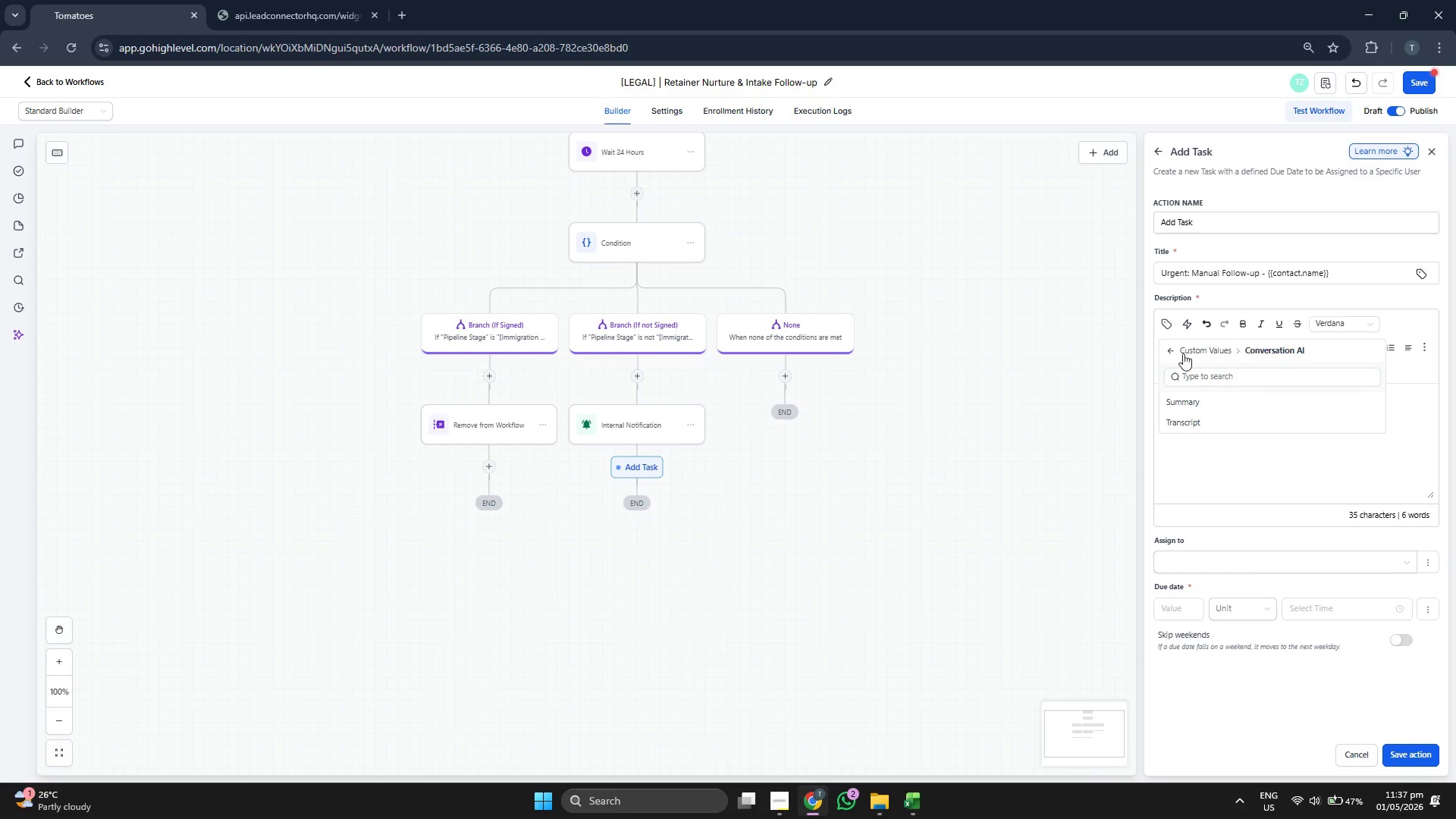 
left_click([1170, 350])
 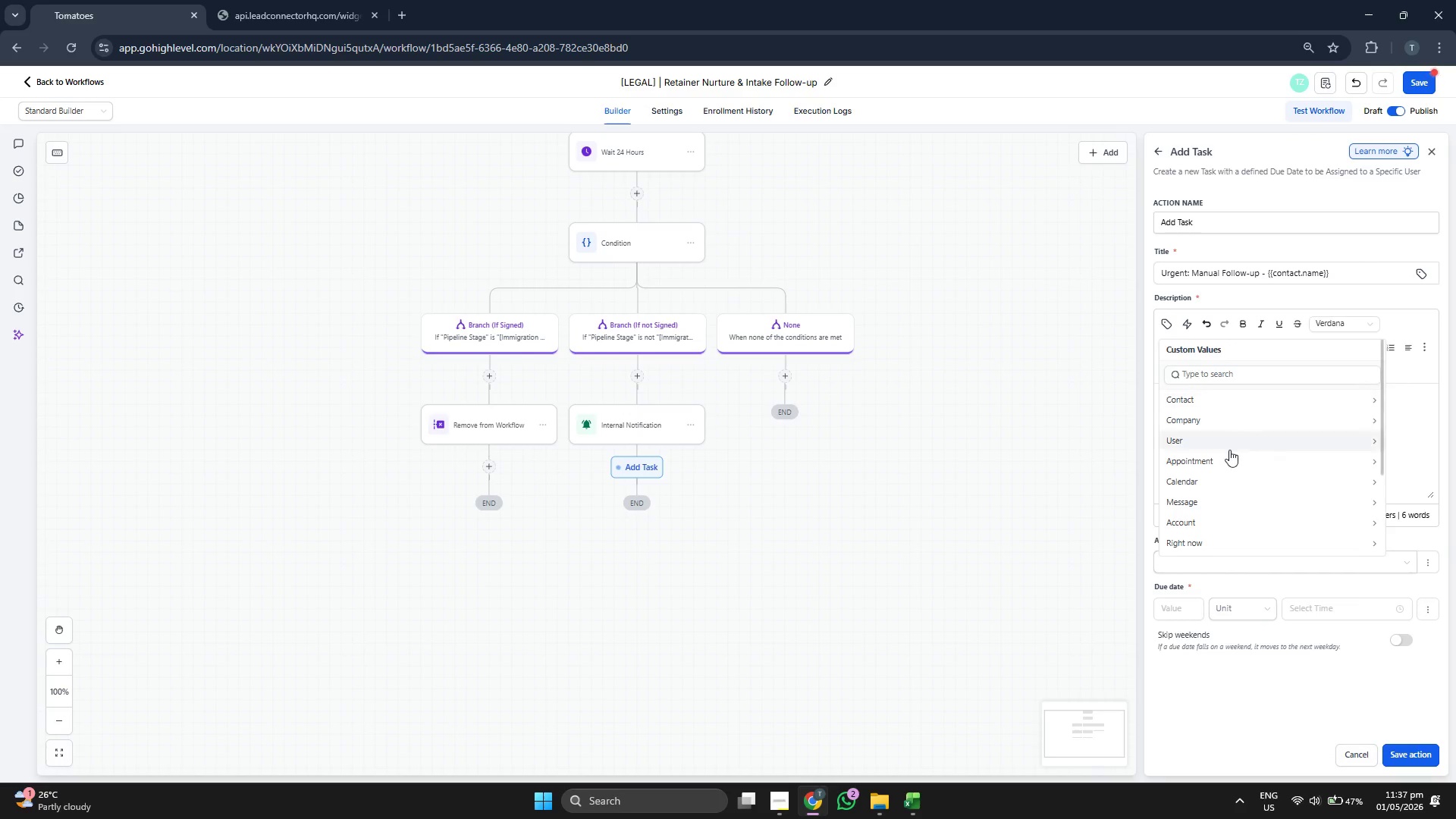 
scroll: coordinate [1237, 473], scroll_direction: down, amount: 5.0
 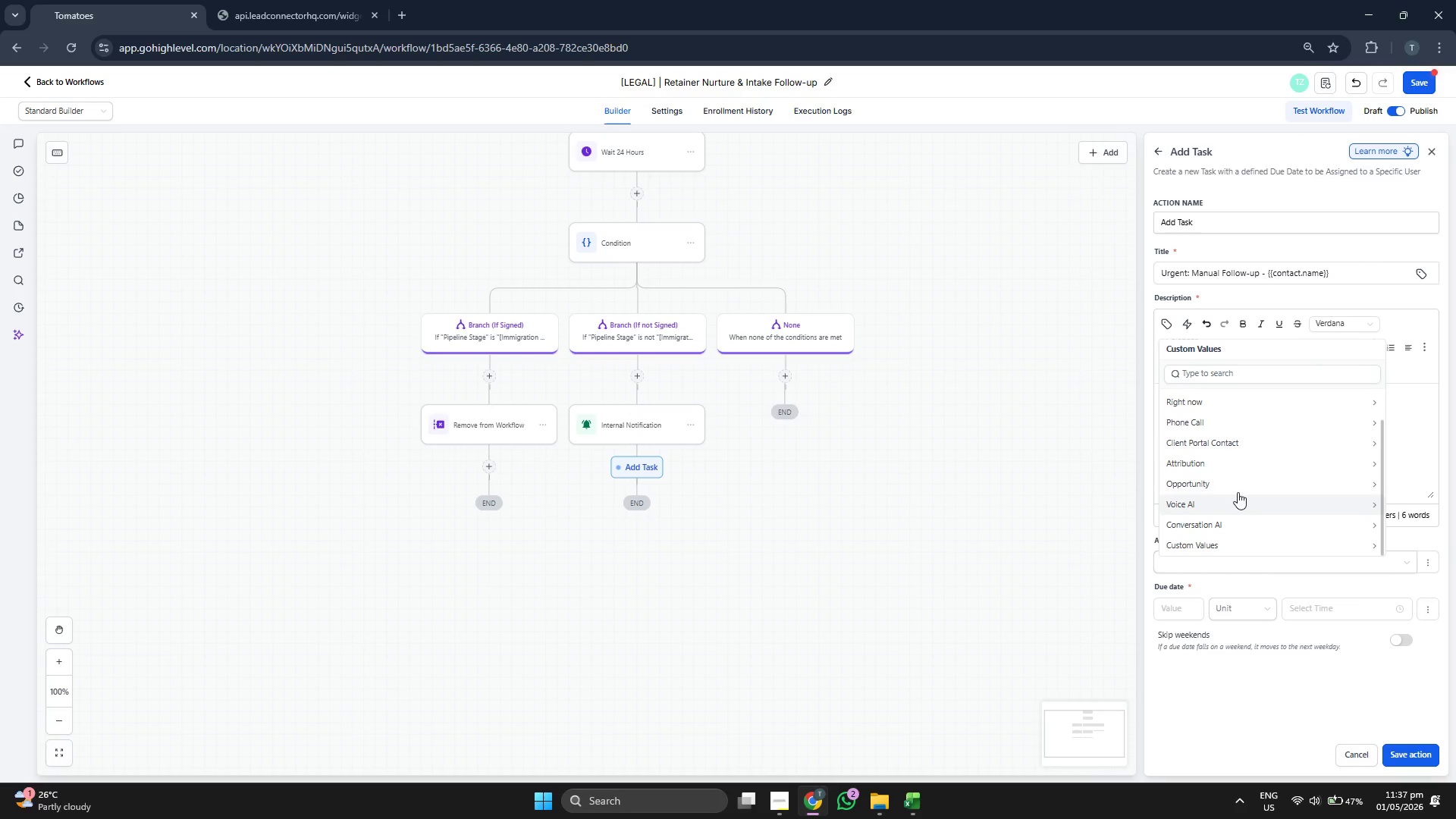 
scroll: coordinate [1238, 448], scroll_direction: up, amount: 4.0
 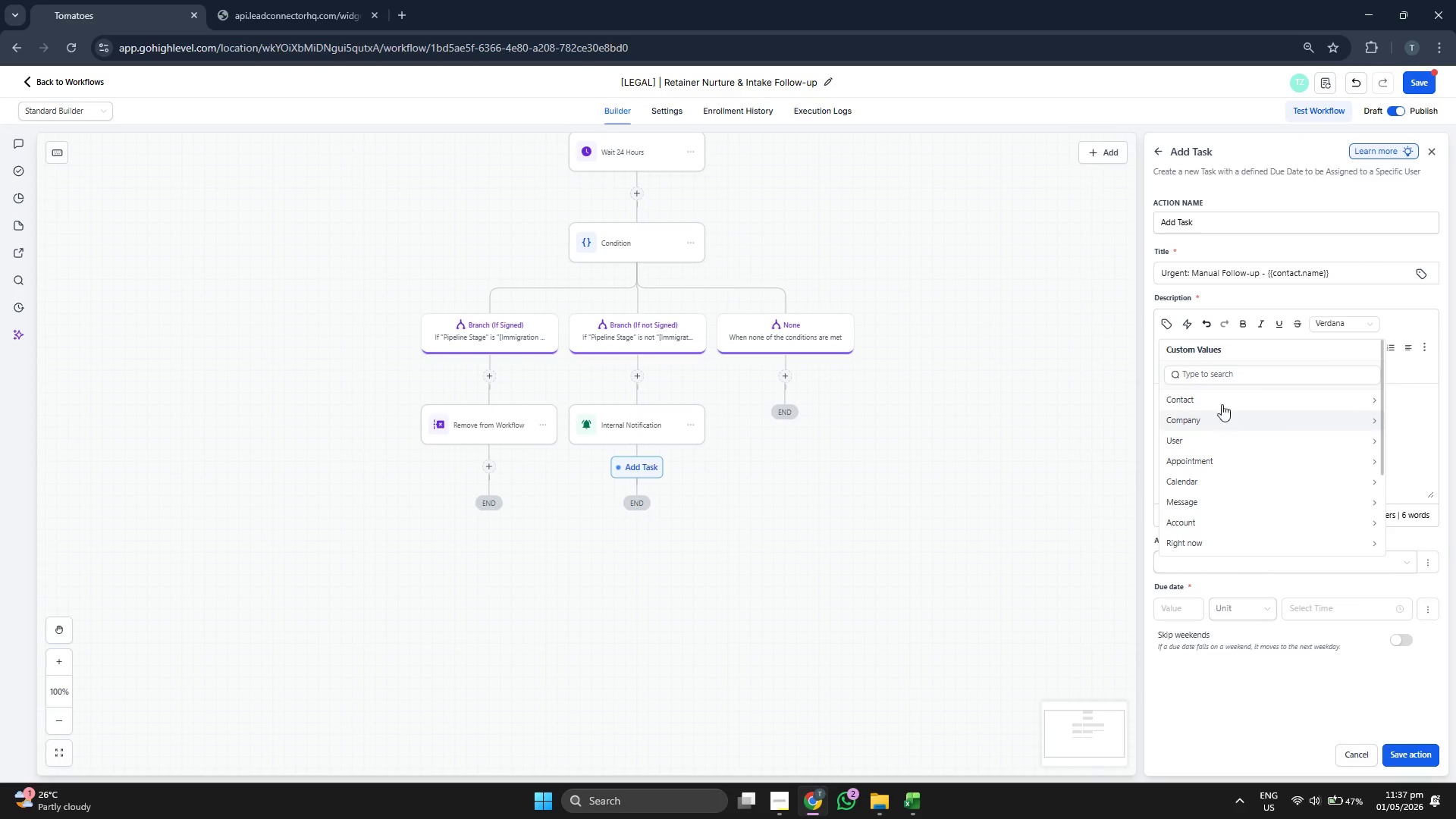 
left_click([1219, 397])
 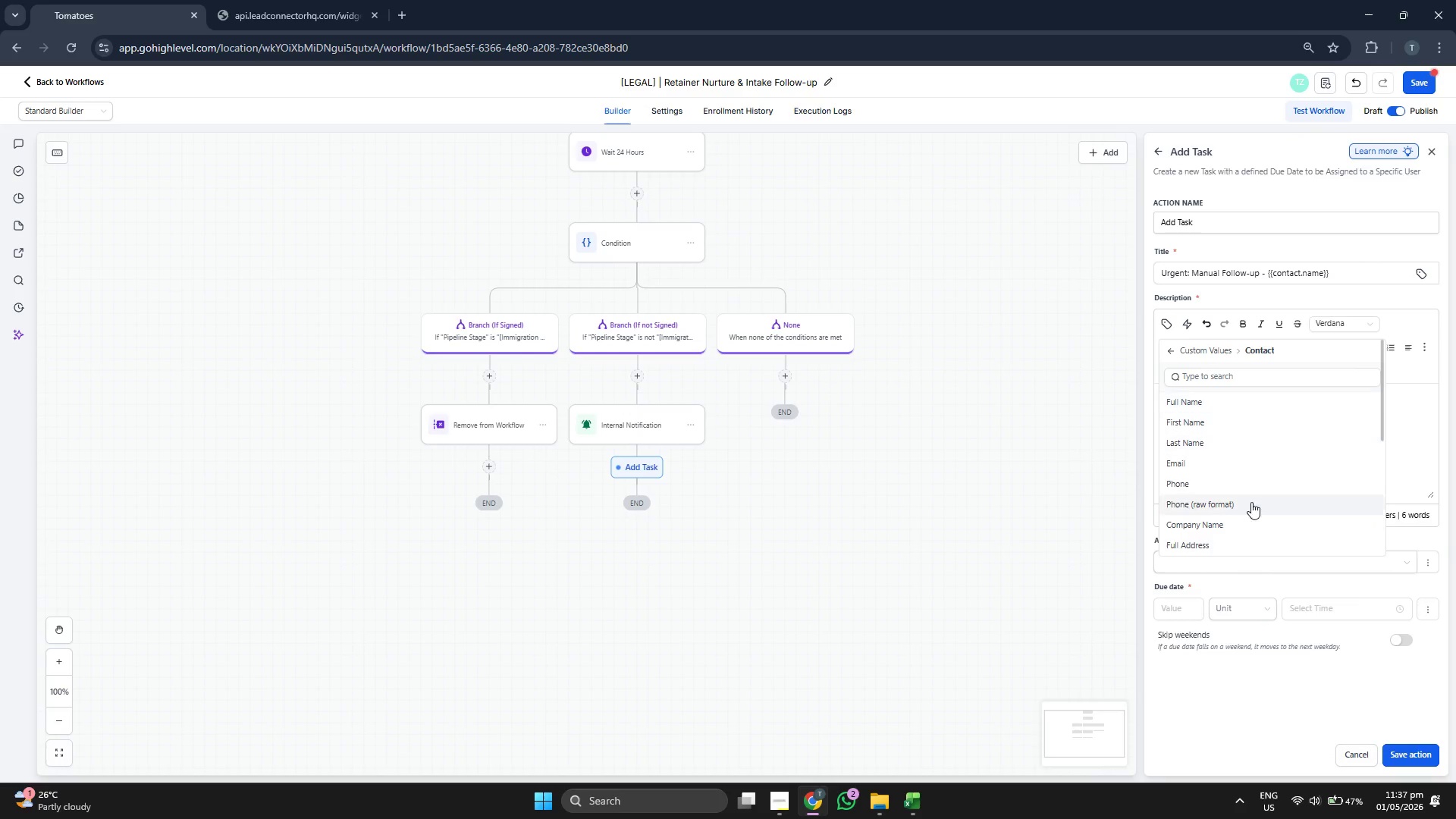 
left_click([1252, 542])
 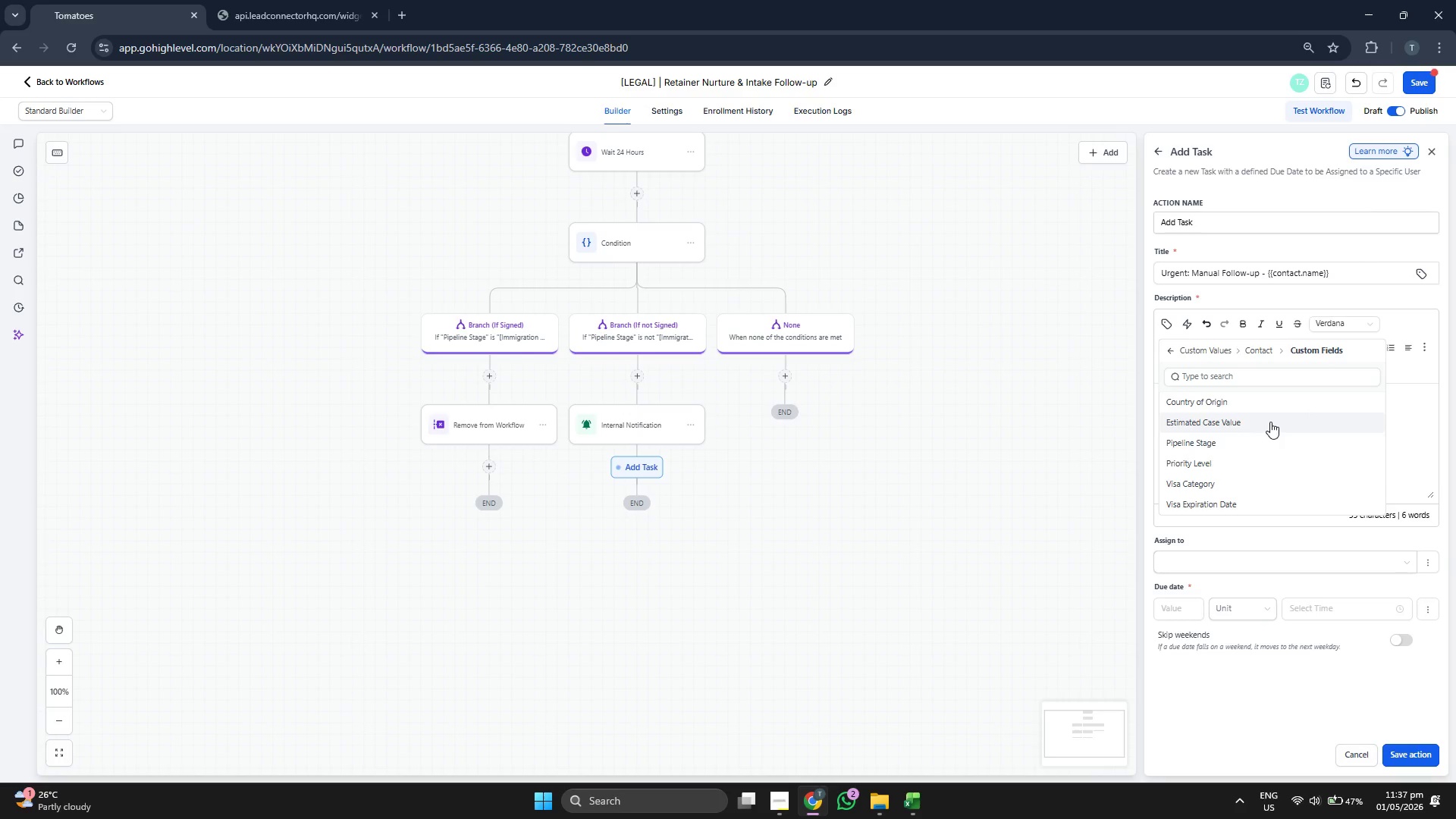 
scroll: coordinate [1254, 515], scroll_direction: down, amount: 6.0
 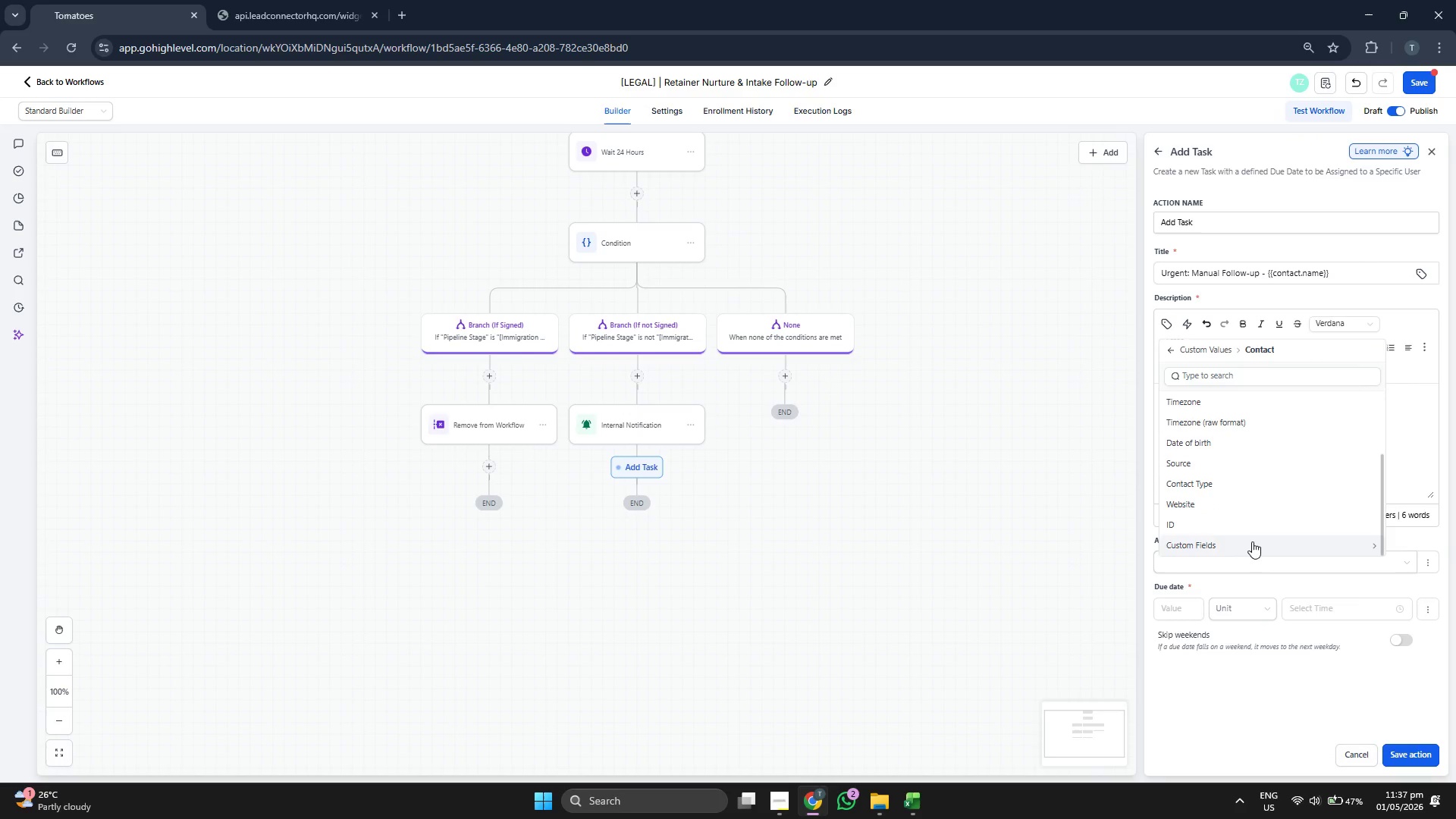 
left_click([1245, 483])
 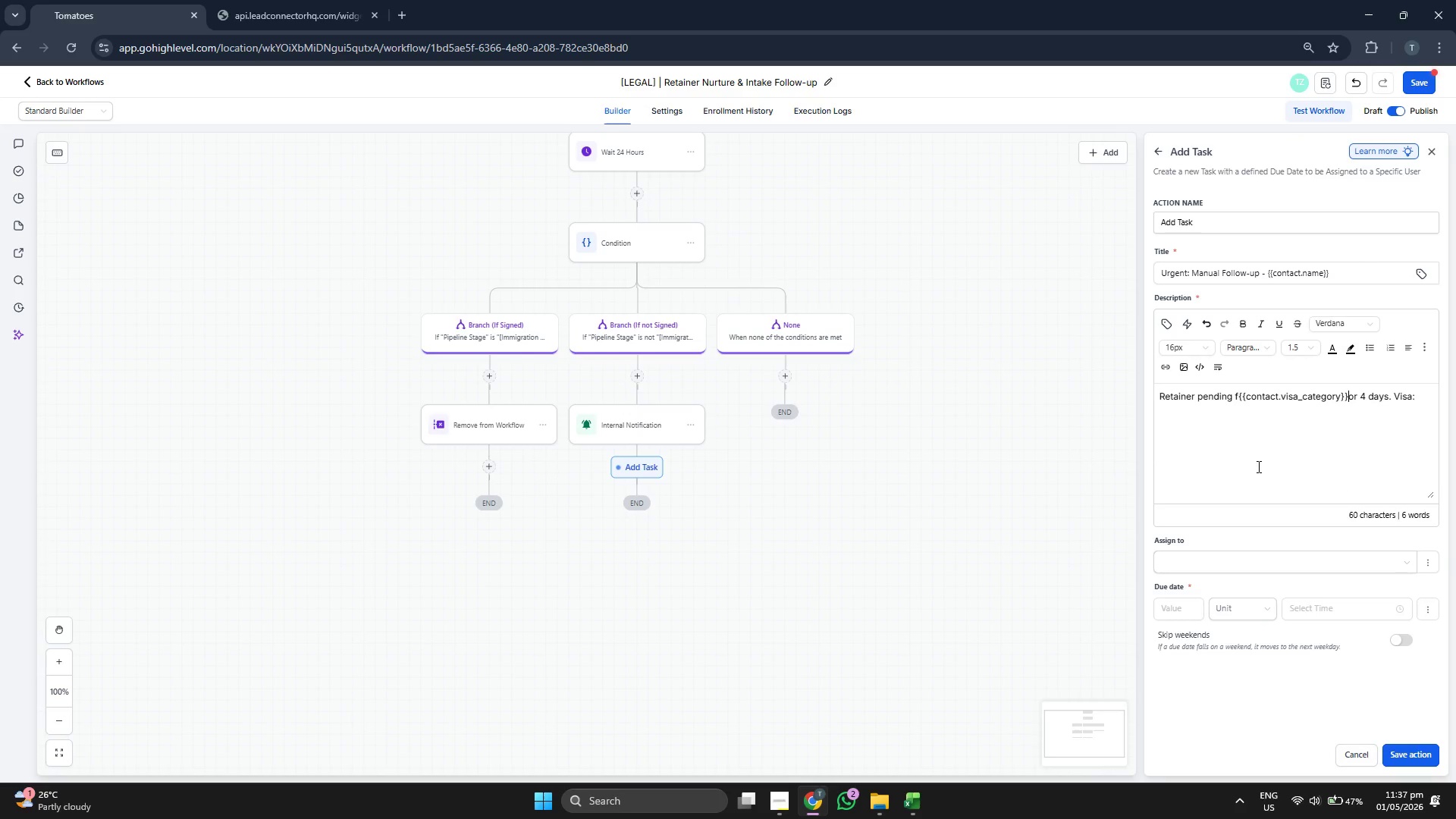 
key(Control+Z)
 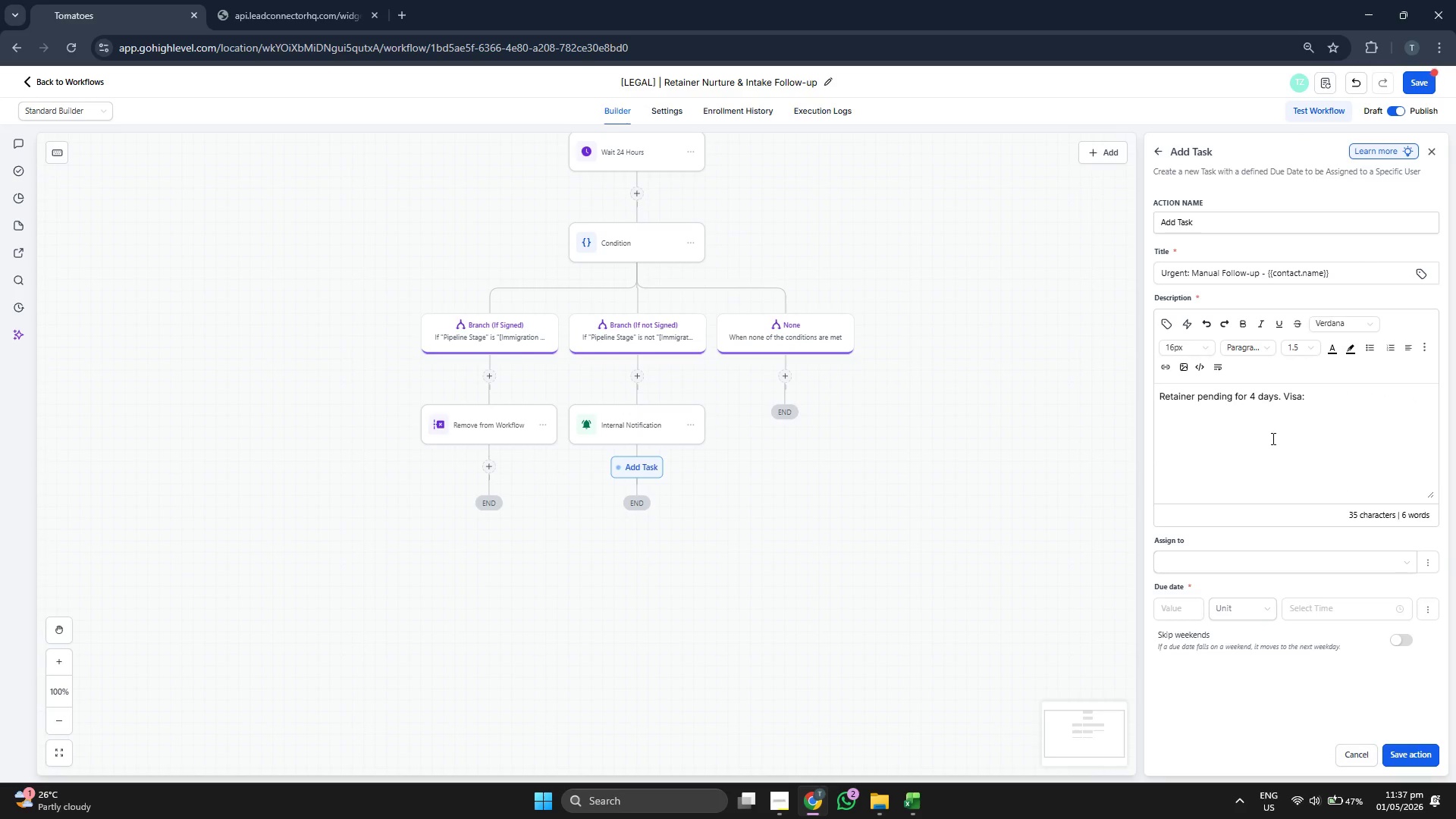 
left_click([1301, 419])
 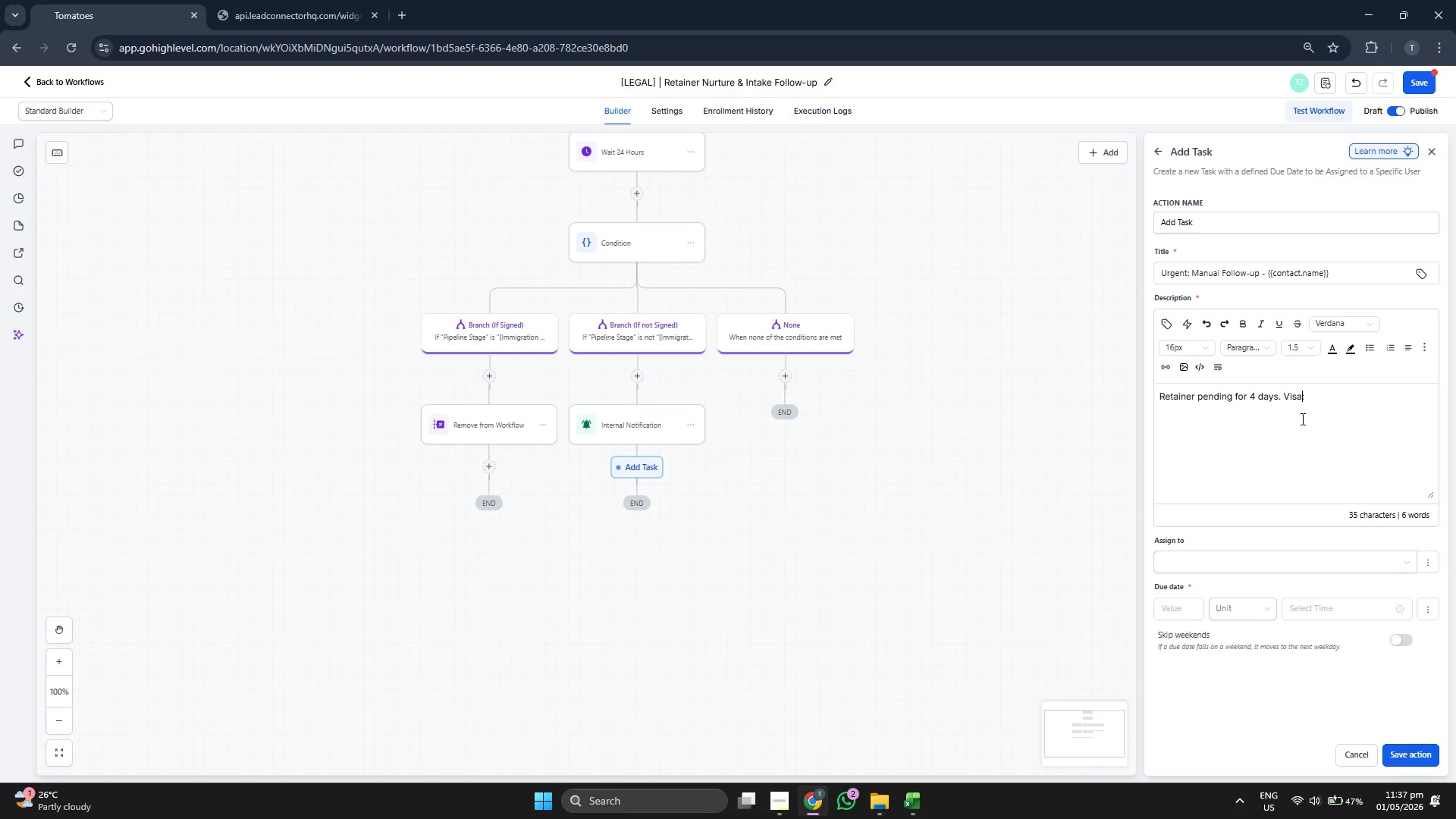 
key(Space)
 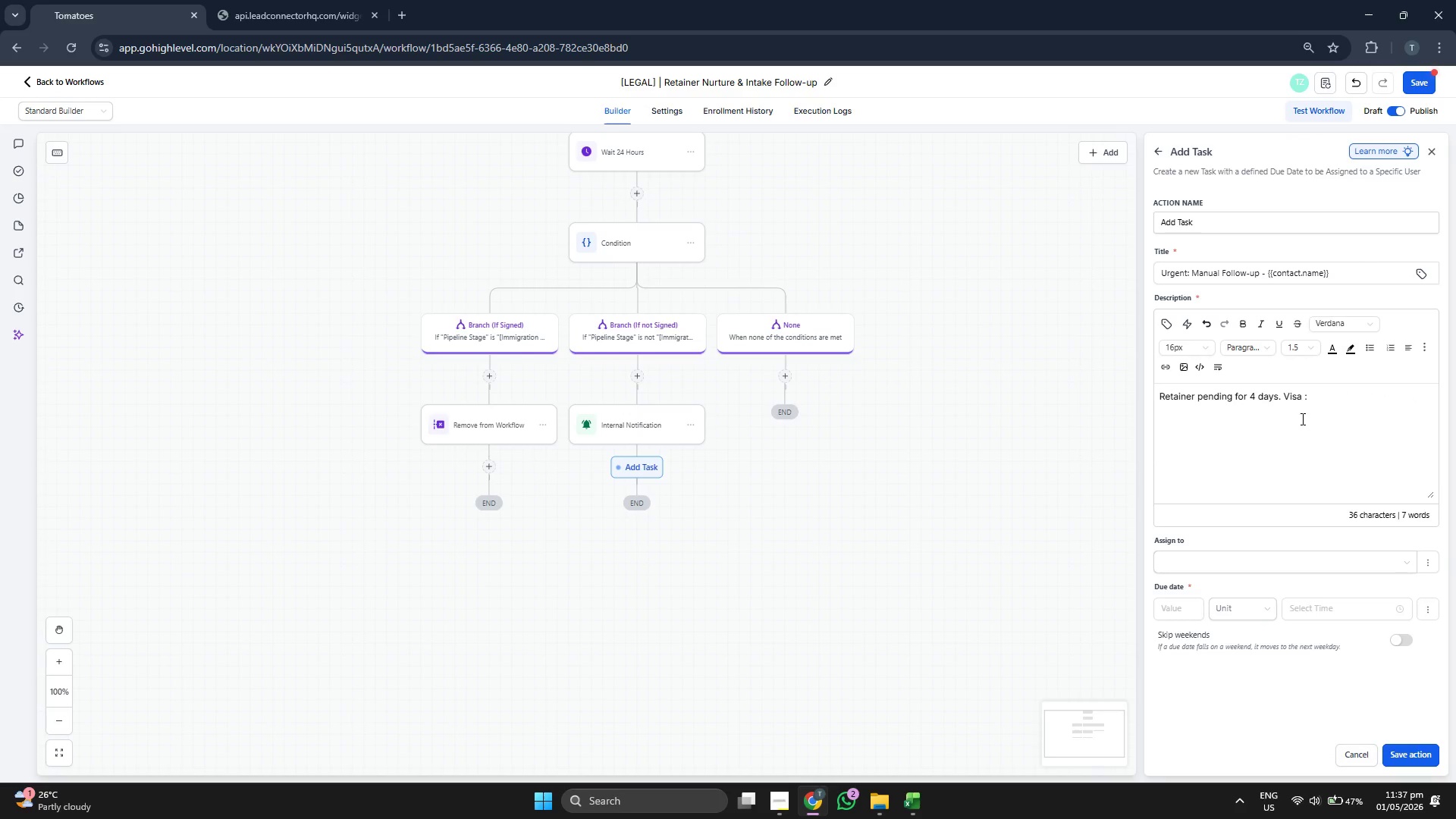 
key(Backspace)
 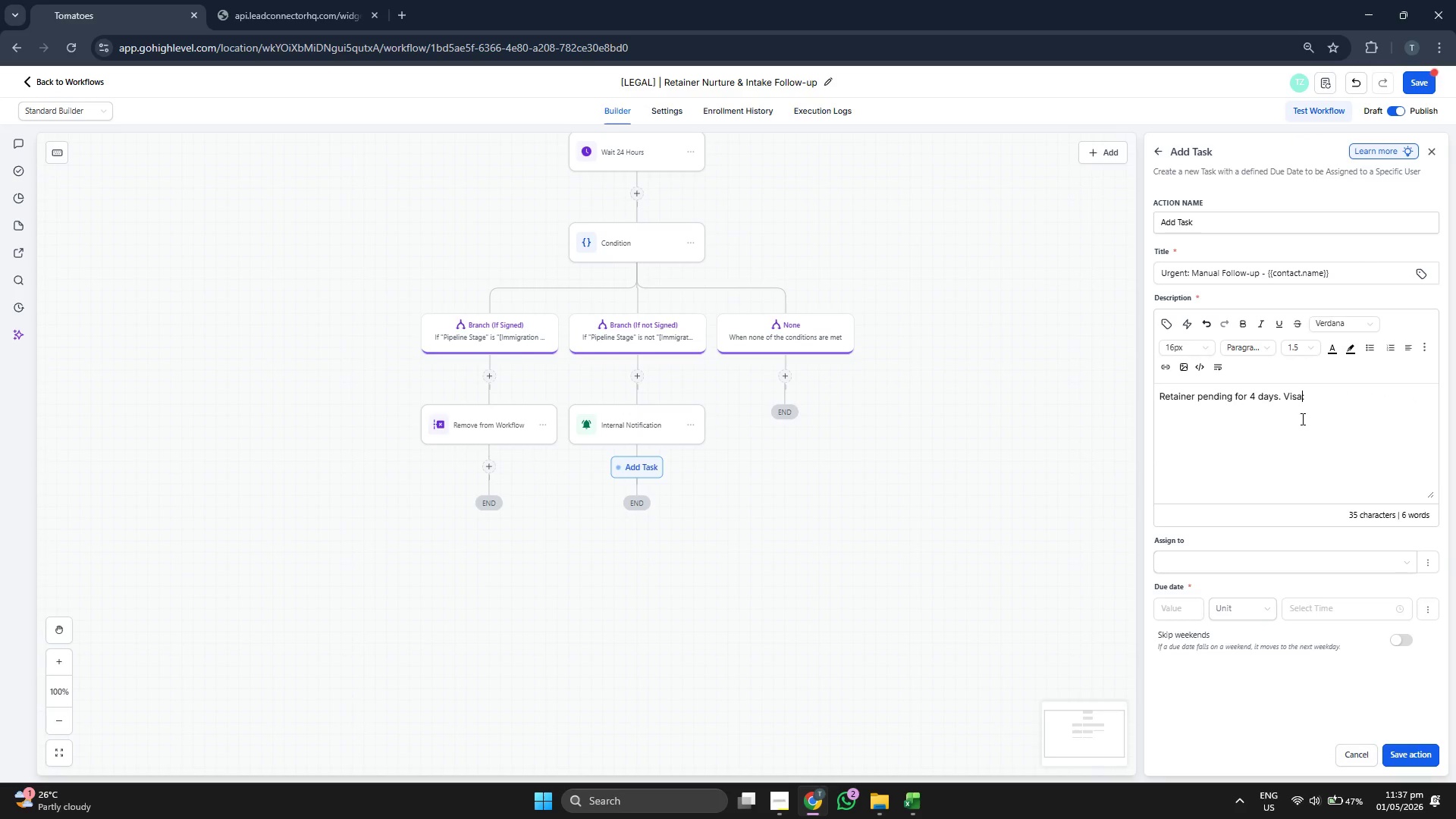 
key(ArrowRight)
 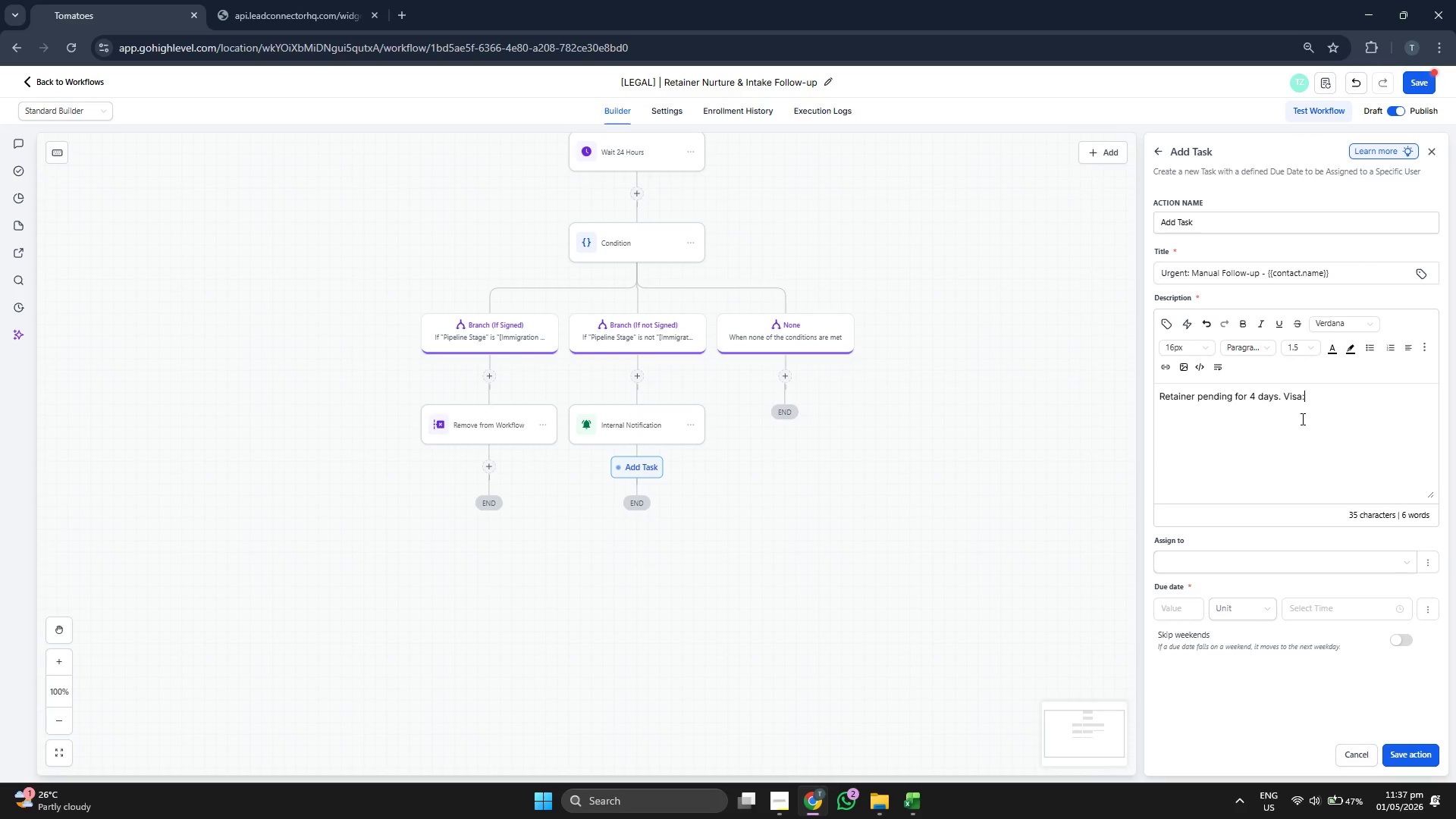 
key(Space)
 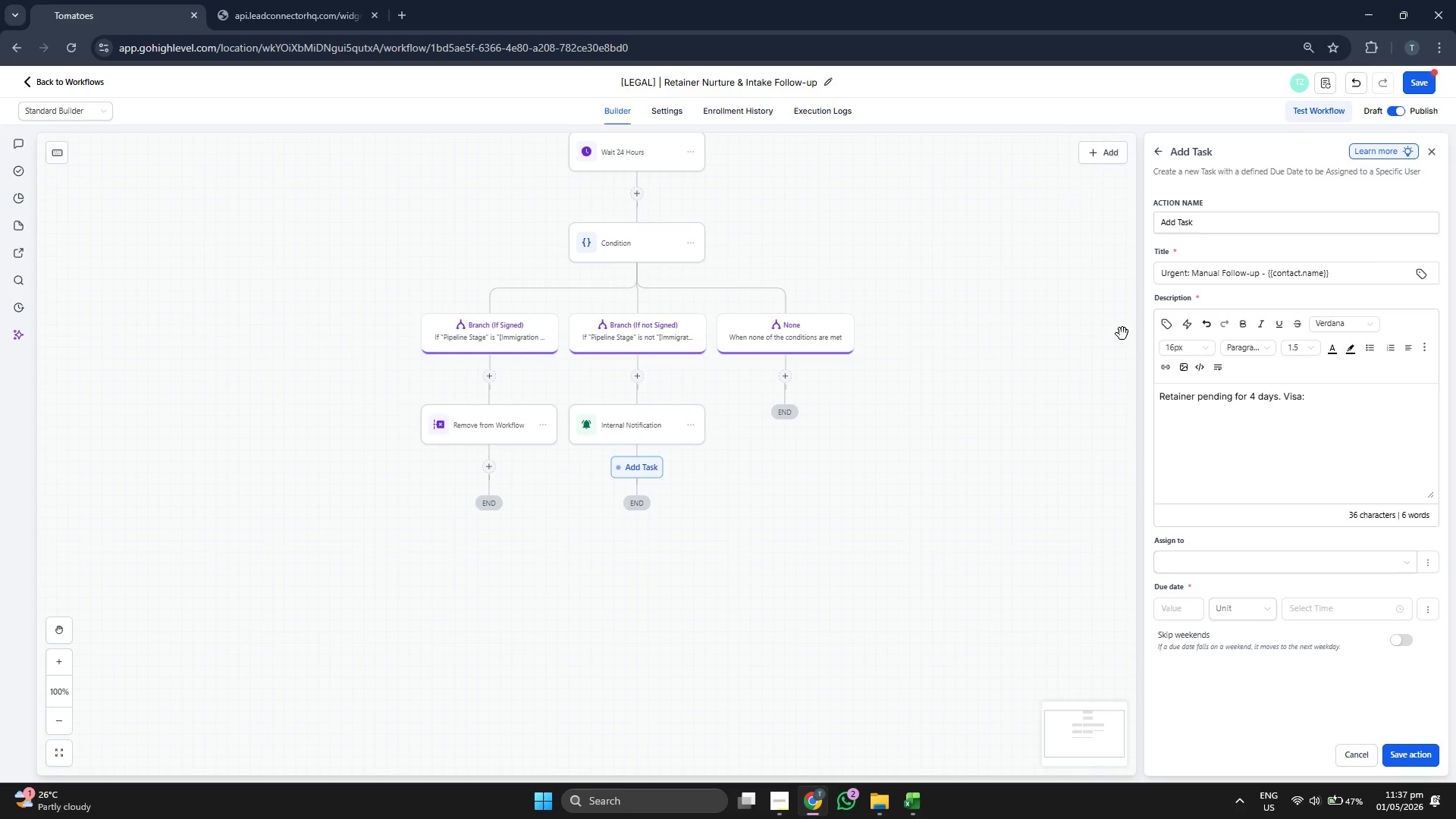 
left_click([1161, 327])
 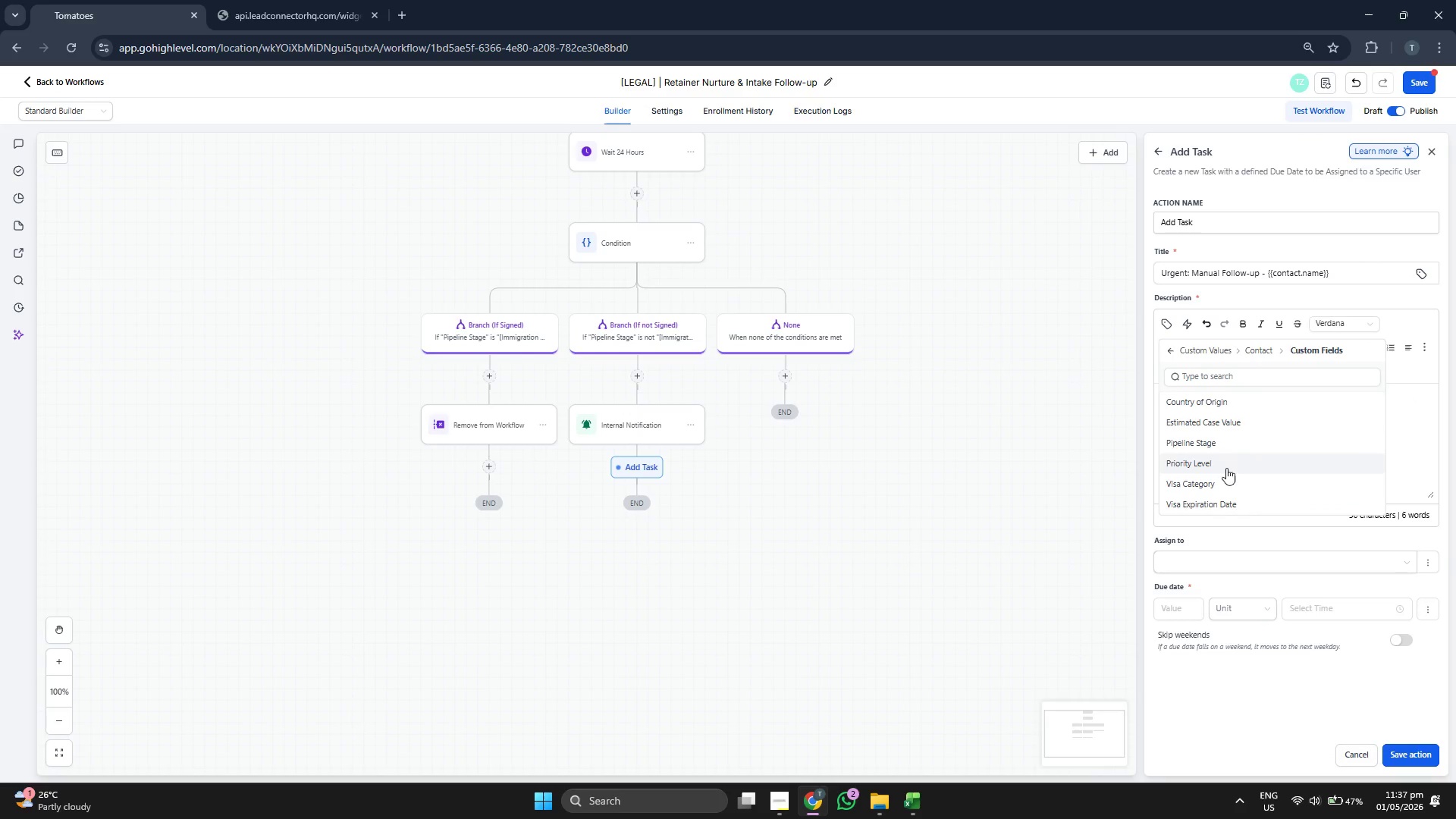 
left_click([1226, 479])
 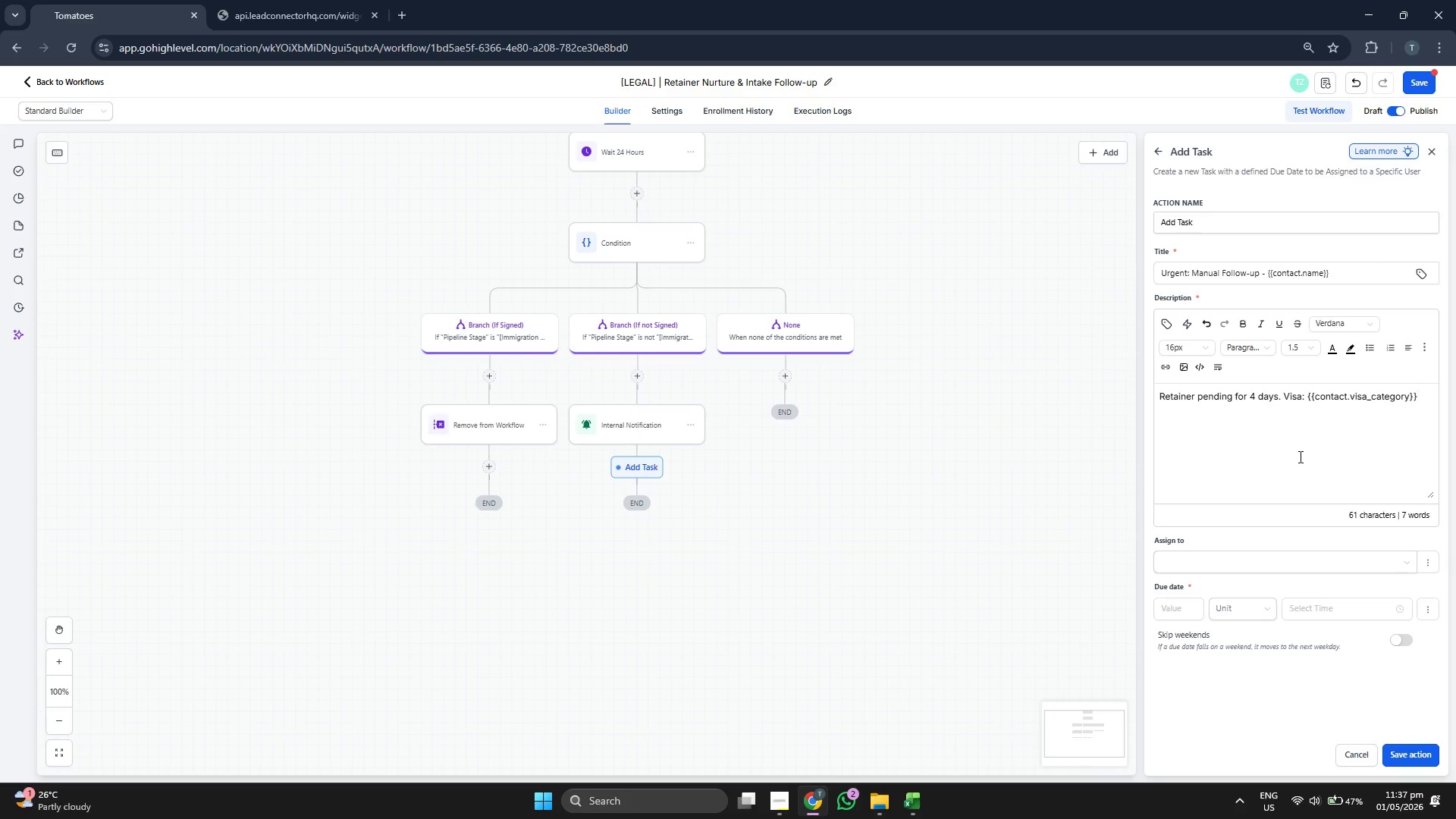 
type(. Call immediately.)
 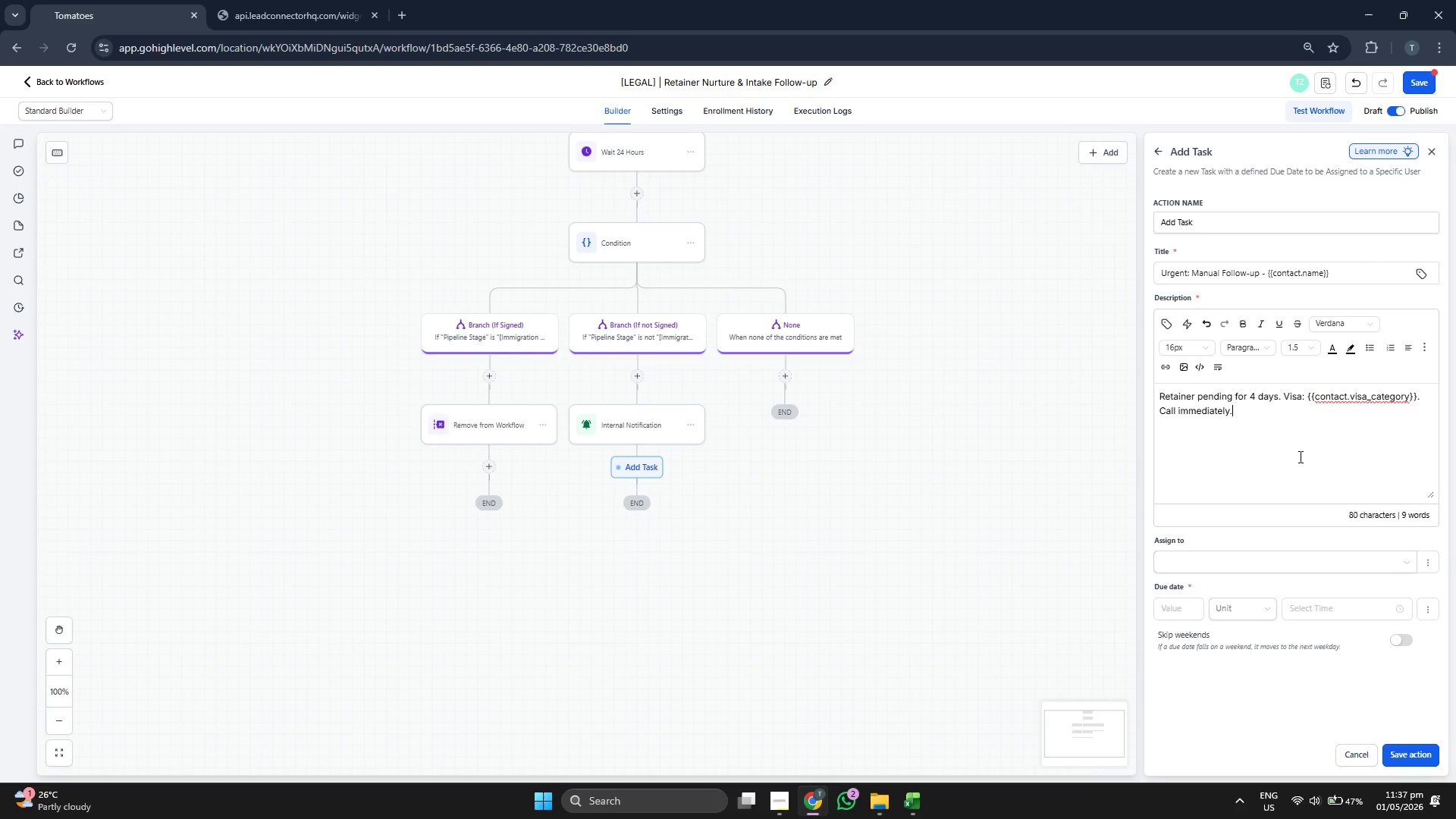 
key(Enter)
 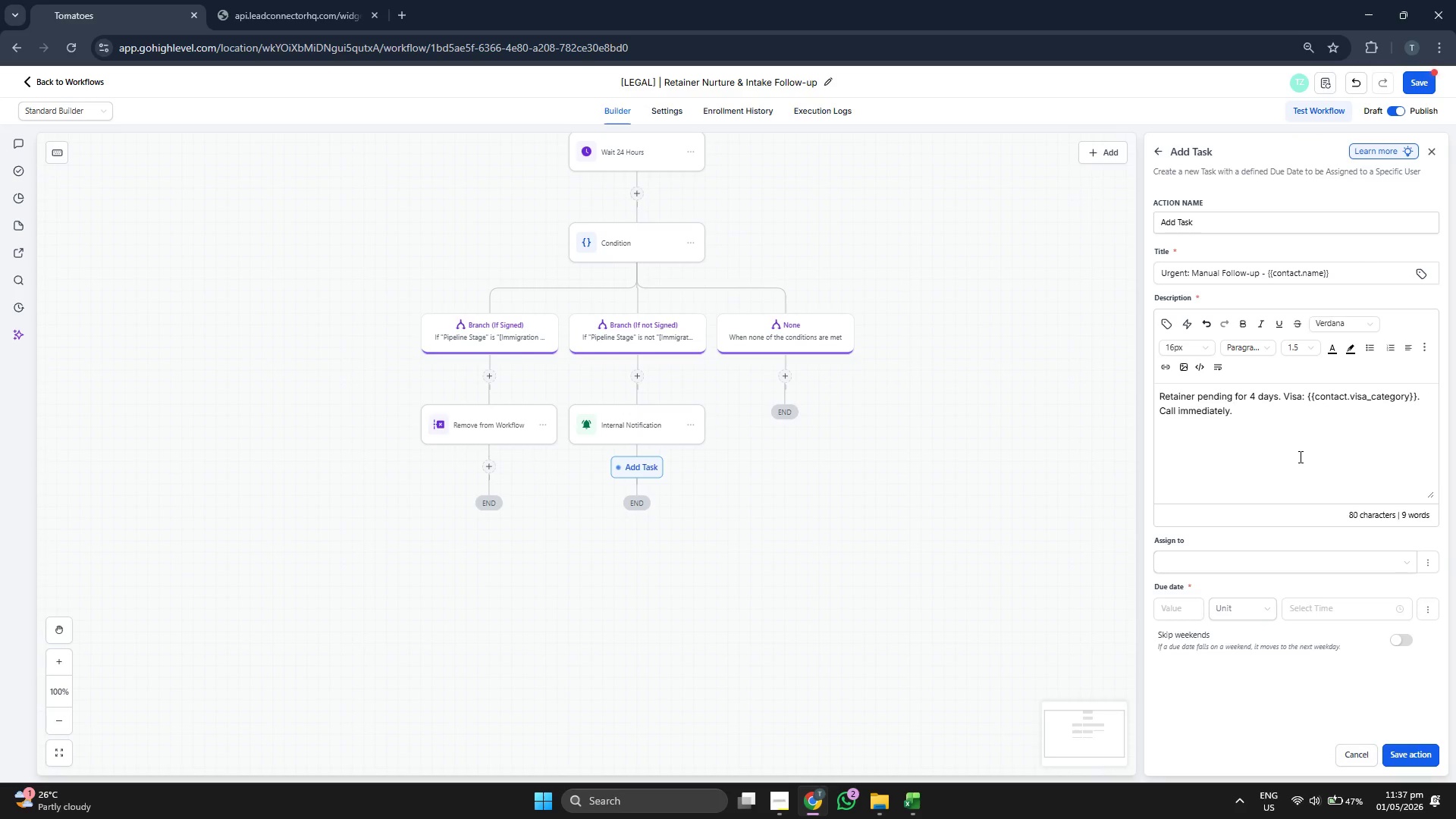 
key(Backspace)
 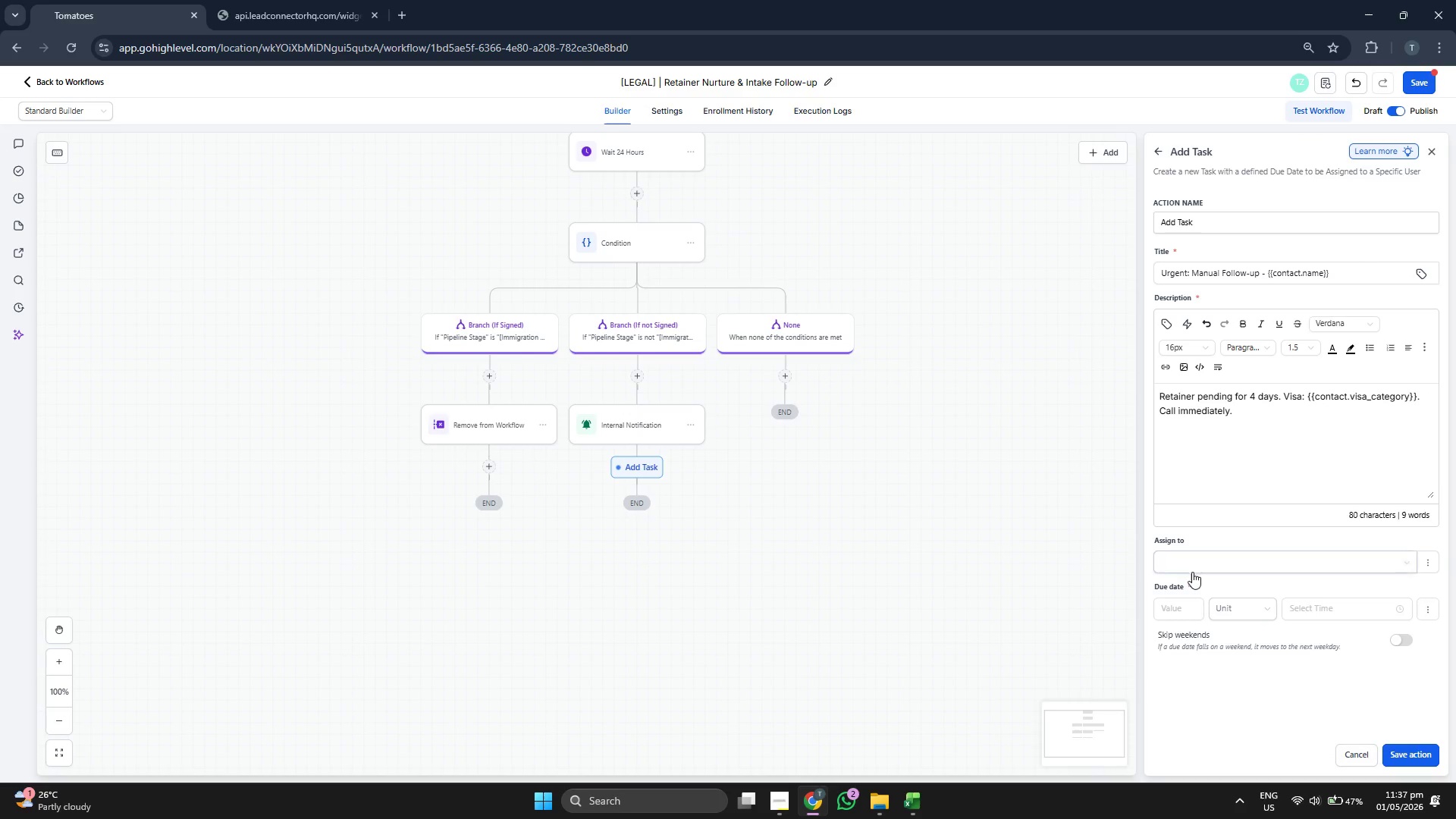 
left_click([1174, 601])
 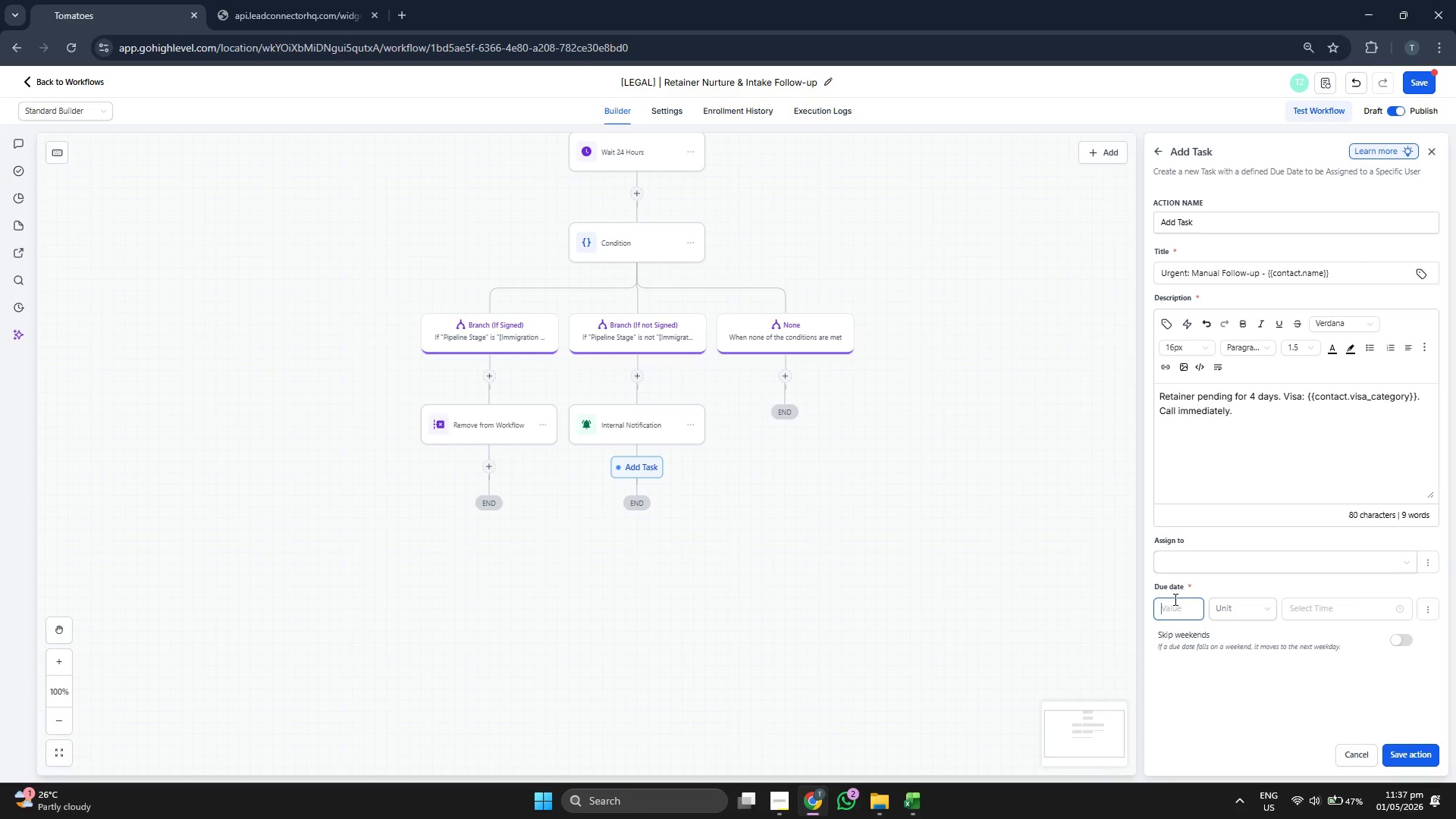 
key(0)
 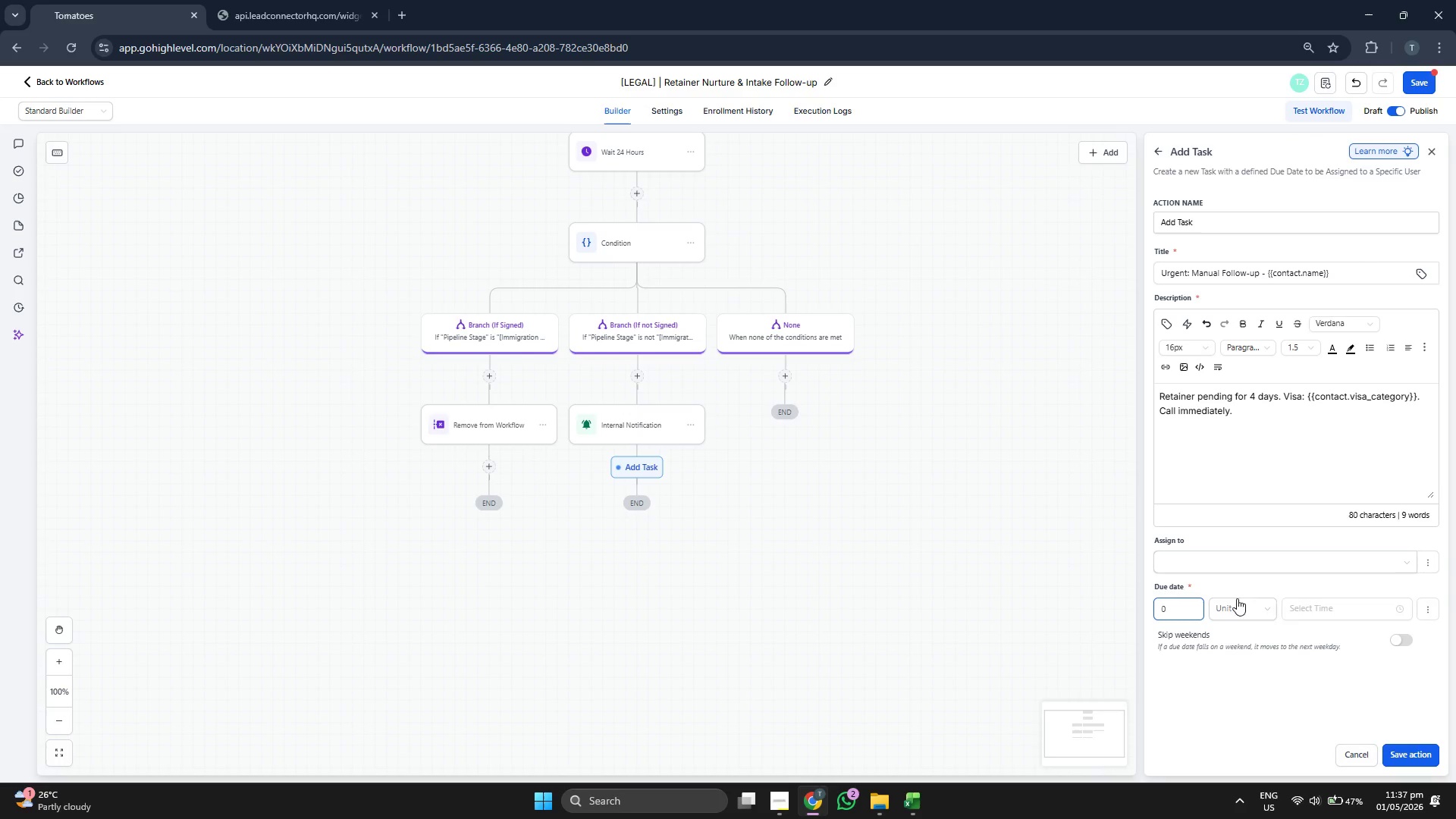 
left_click([1250, 603])
 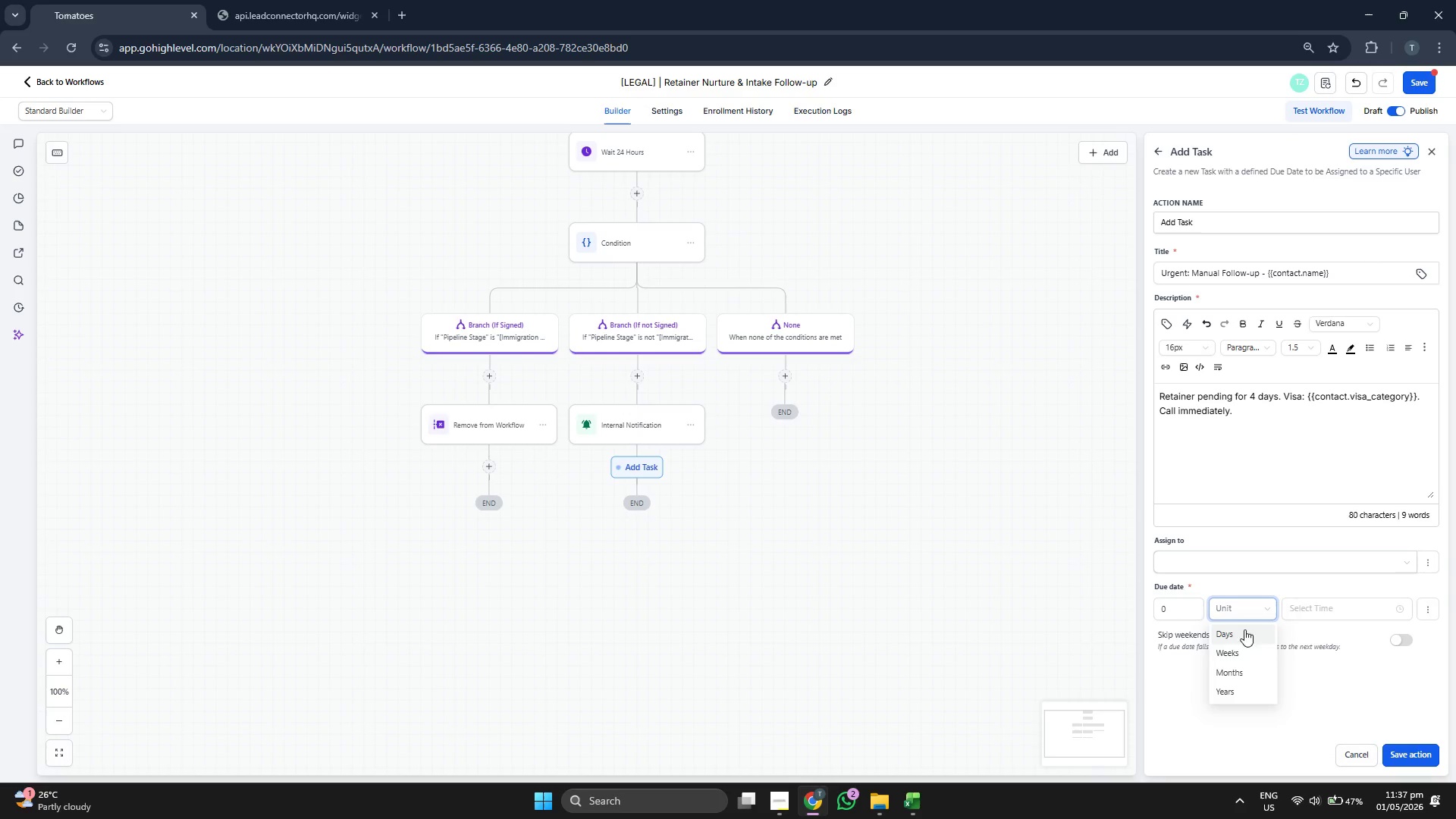 
double_click([1338, 605])
 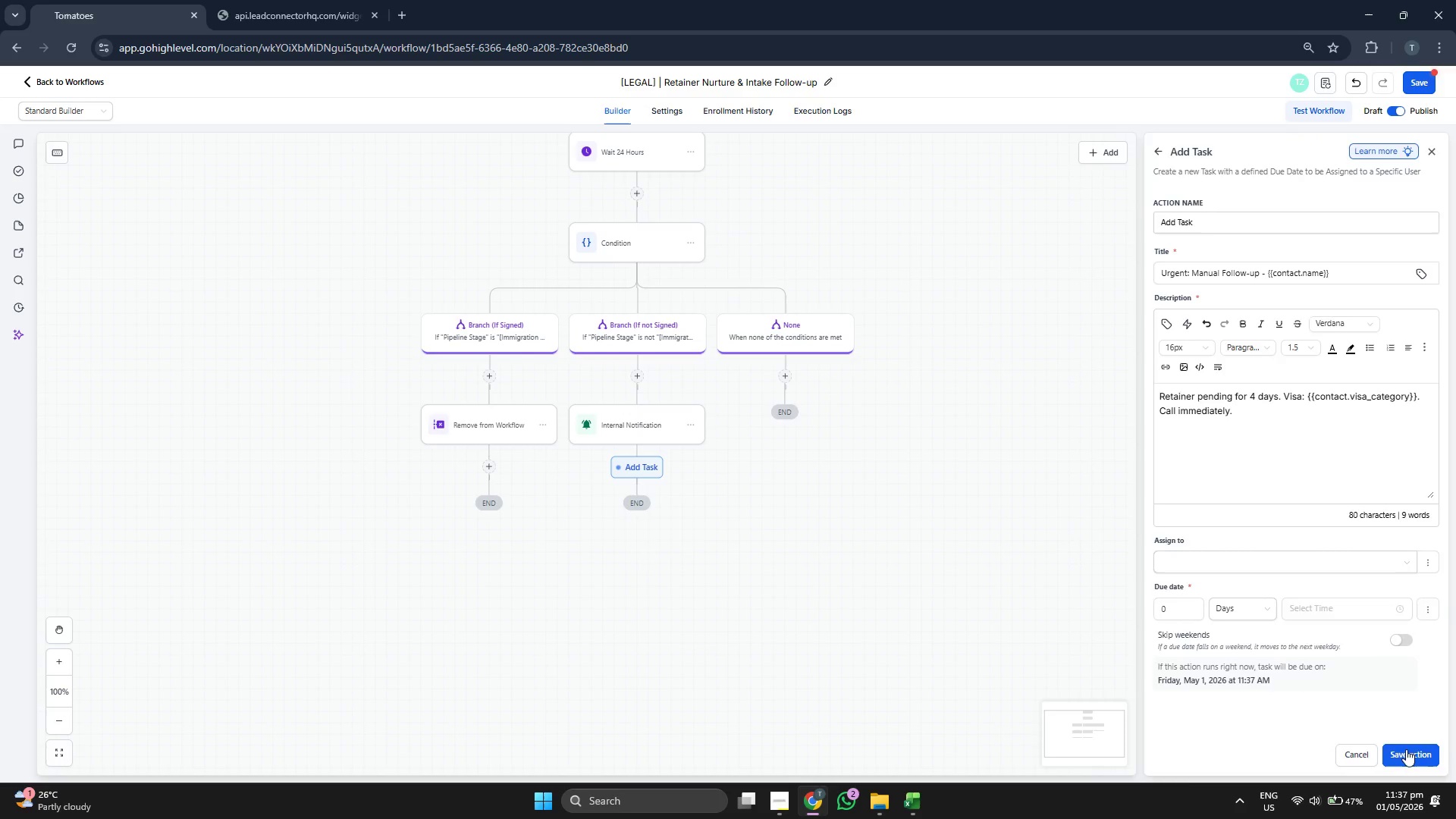 
left_click_drag(start_coordinate=[994, 635], to_coordinate=[996, 606])
 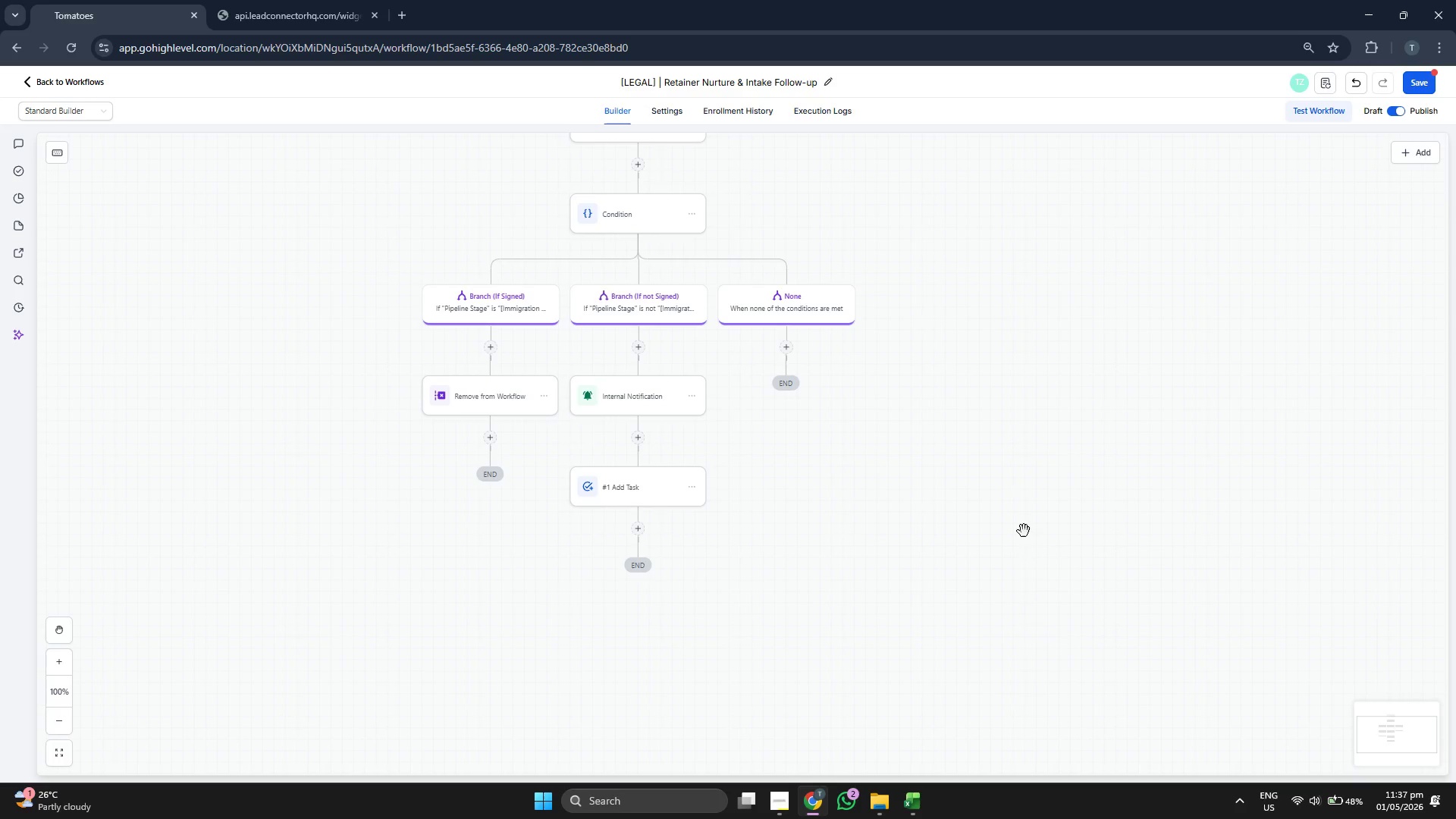 
left_click_drag(start_coordinate=[1084, 589], to_coordinate=[1095, 585])
 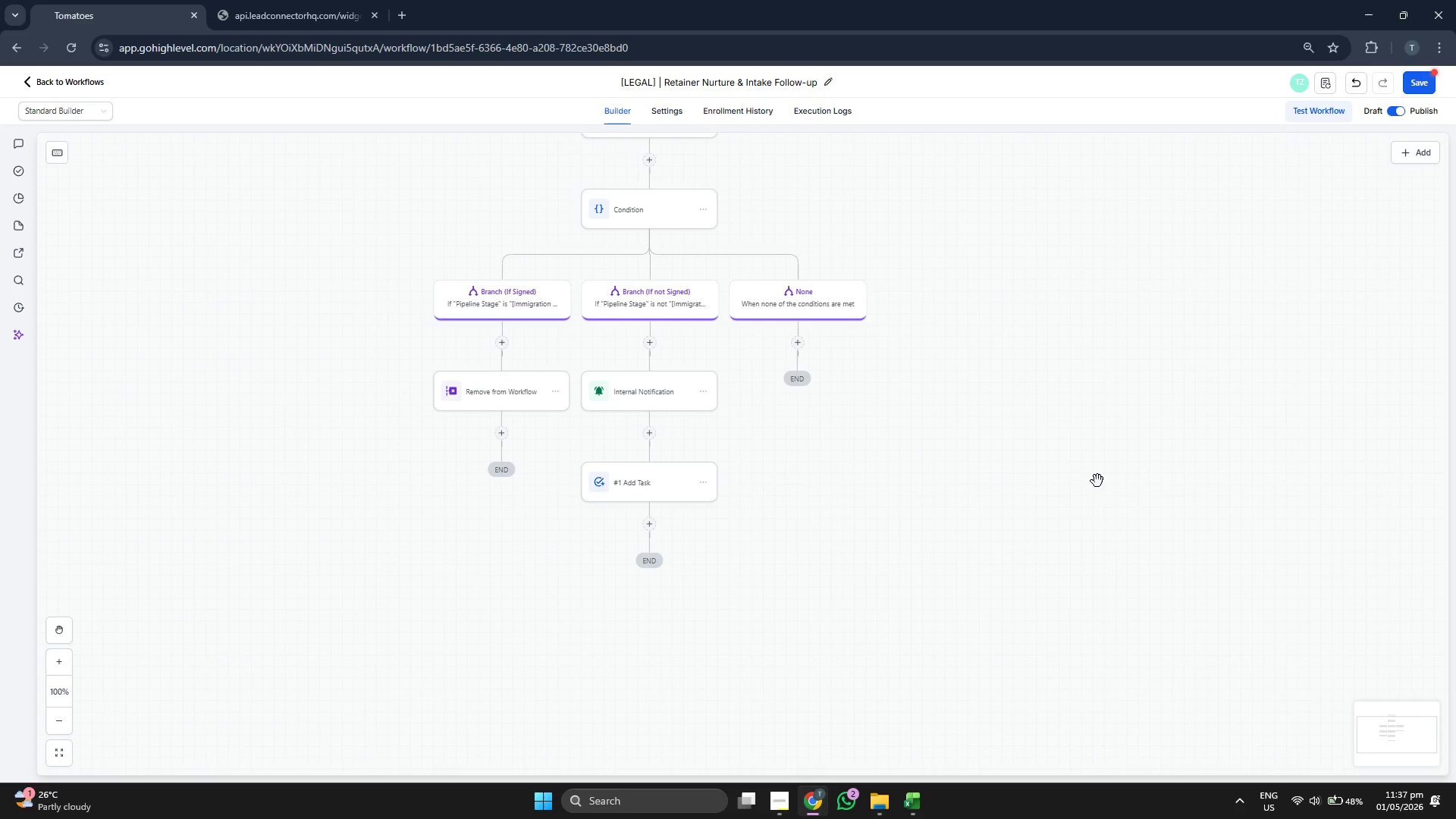 
left_click_drag(start_coordinate=[1098, 481], to_coordinate=[1100, 529])
 